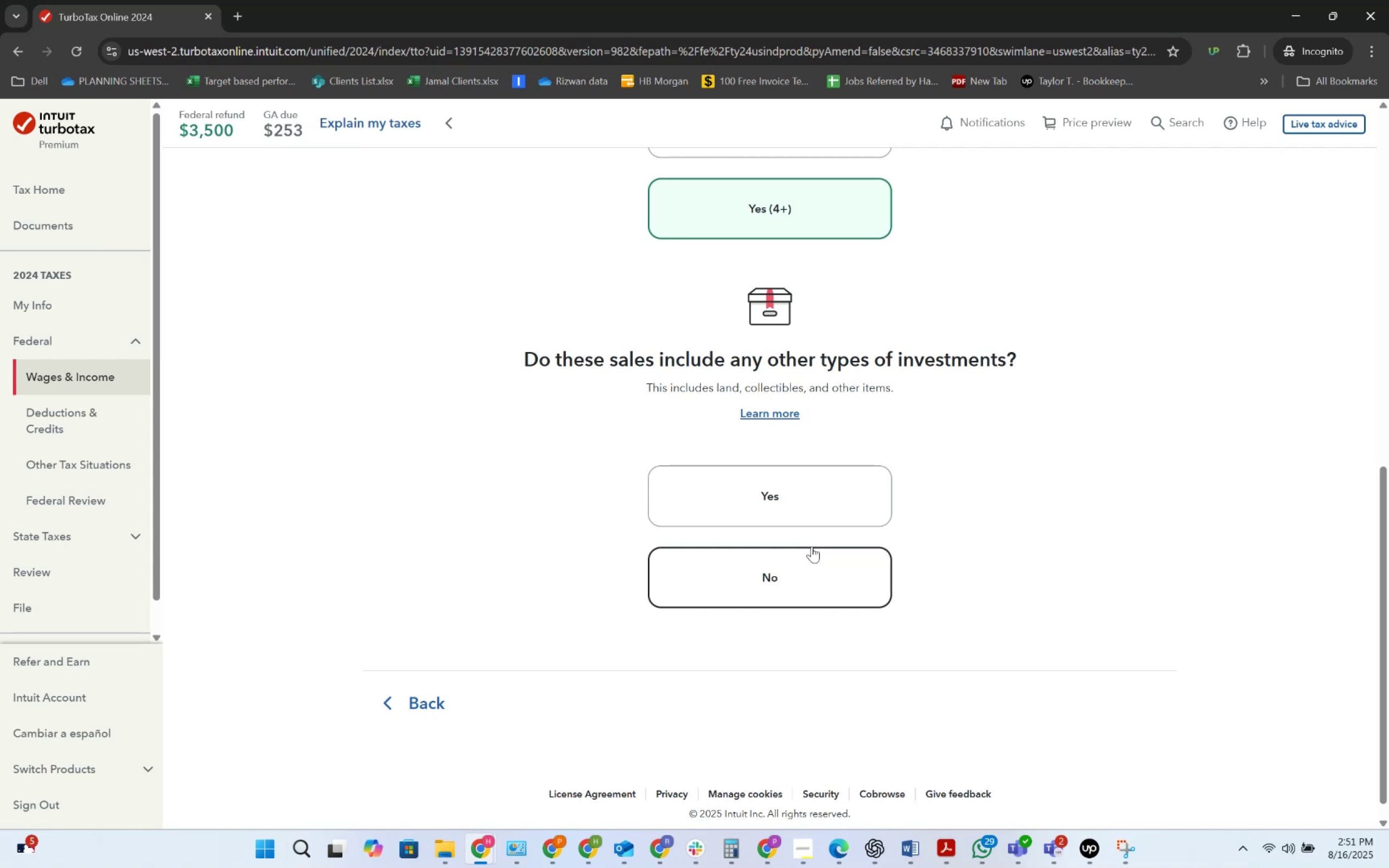 
wait(9.69)
 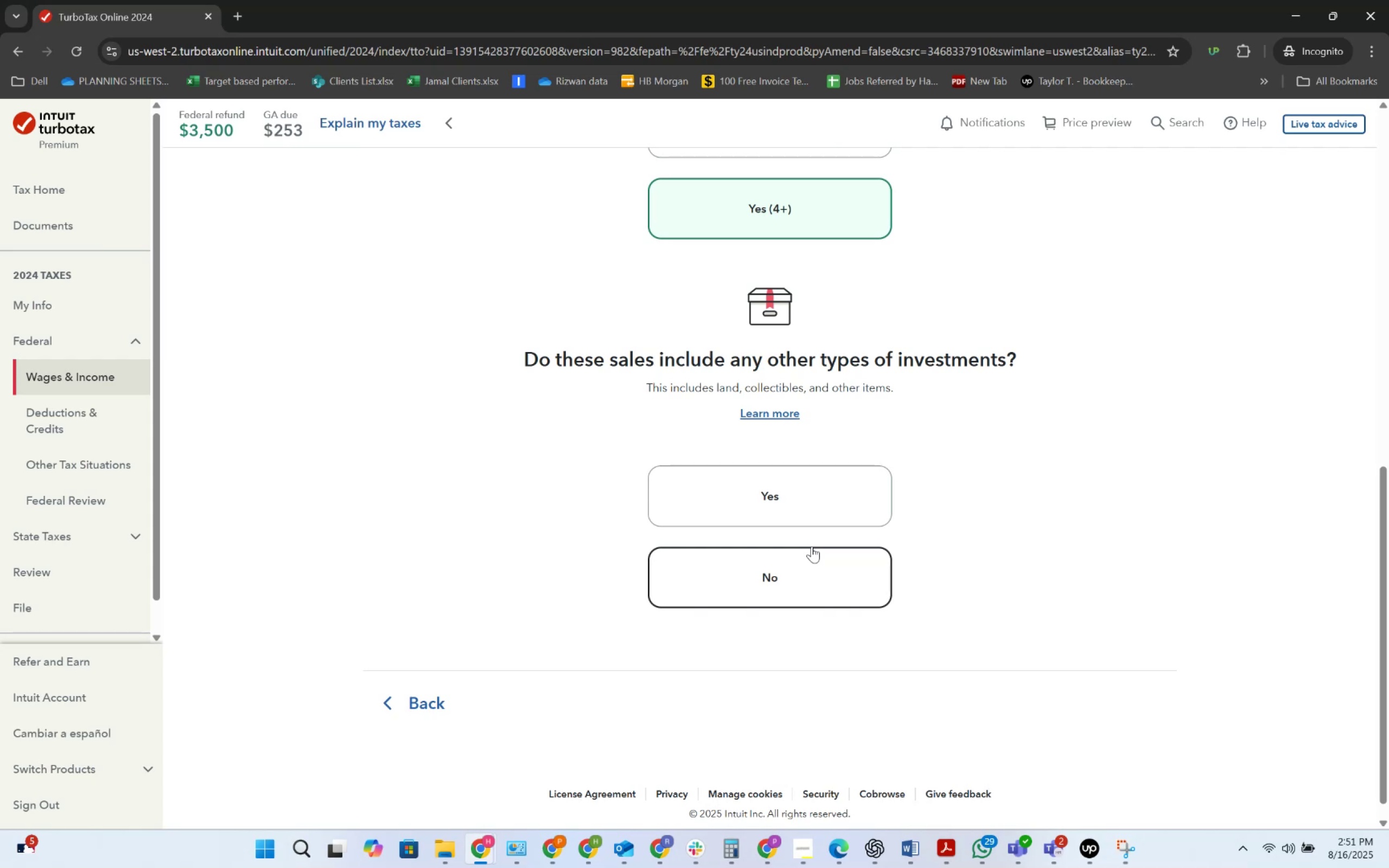 
left_click([803, 563])
 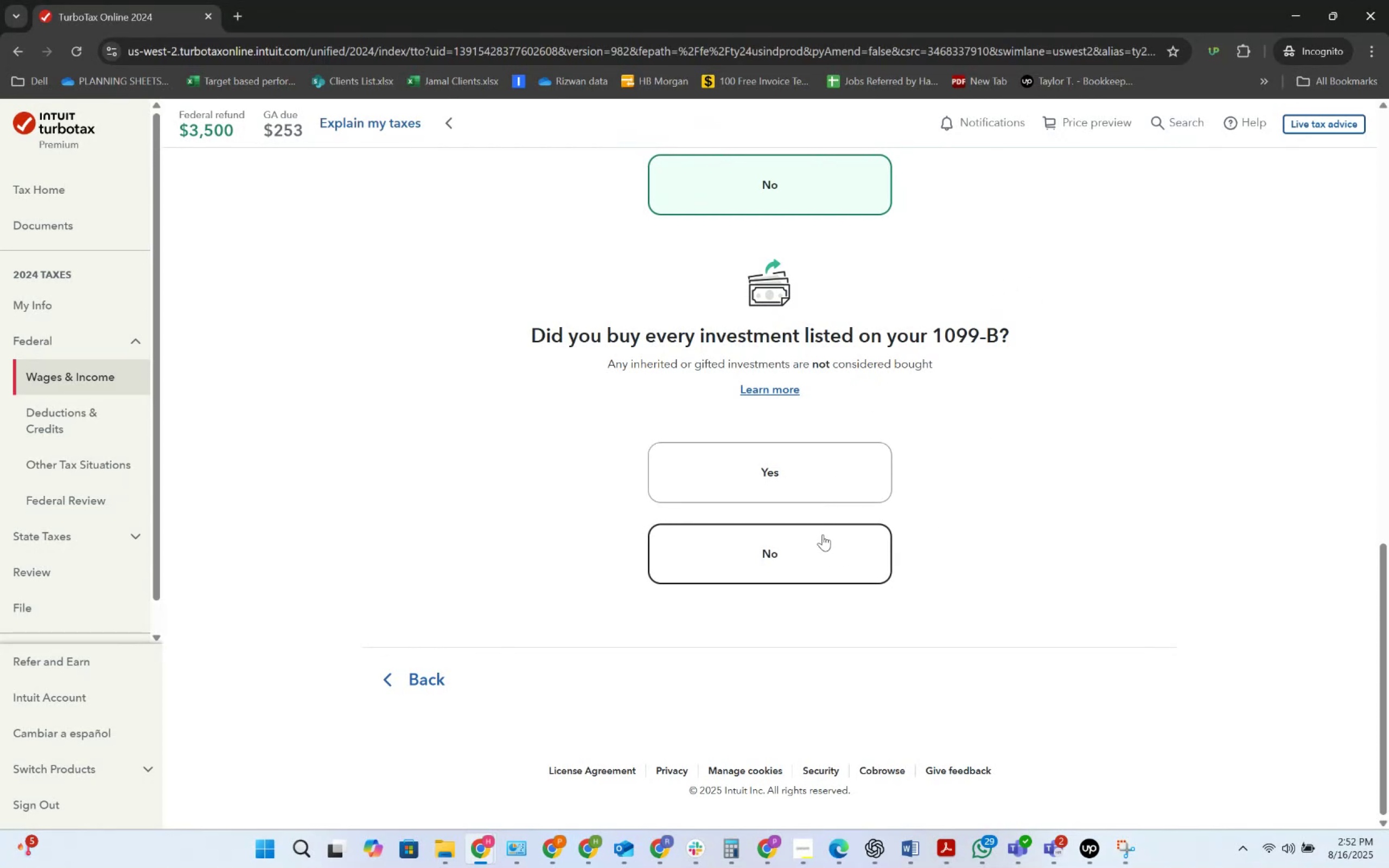 
wait(63.04)
 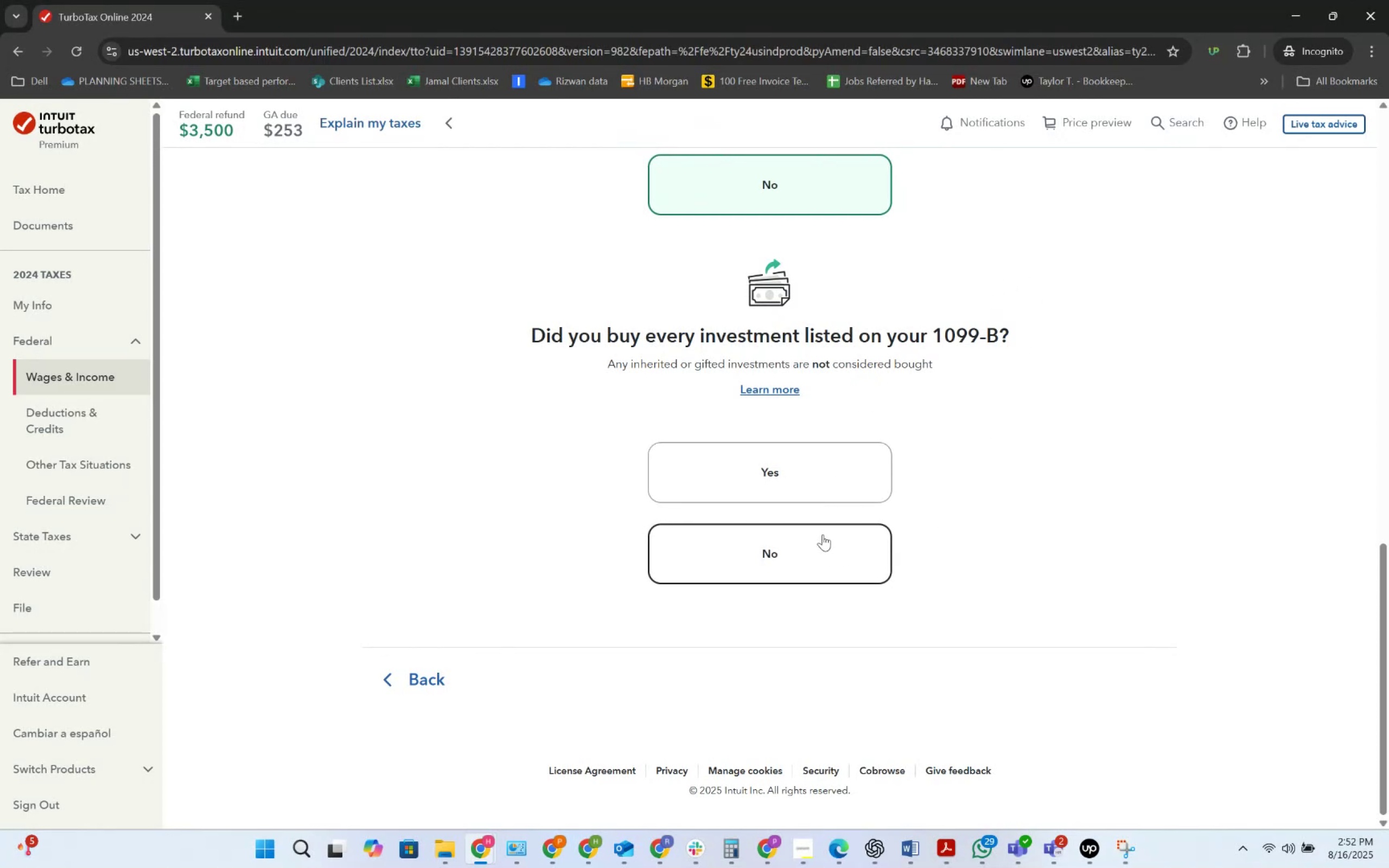 
left_click([823, 482])
 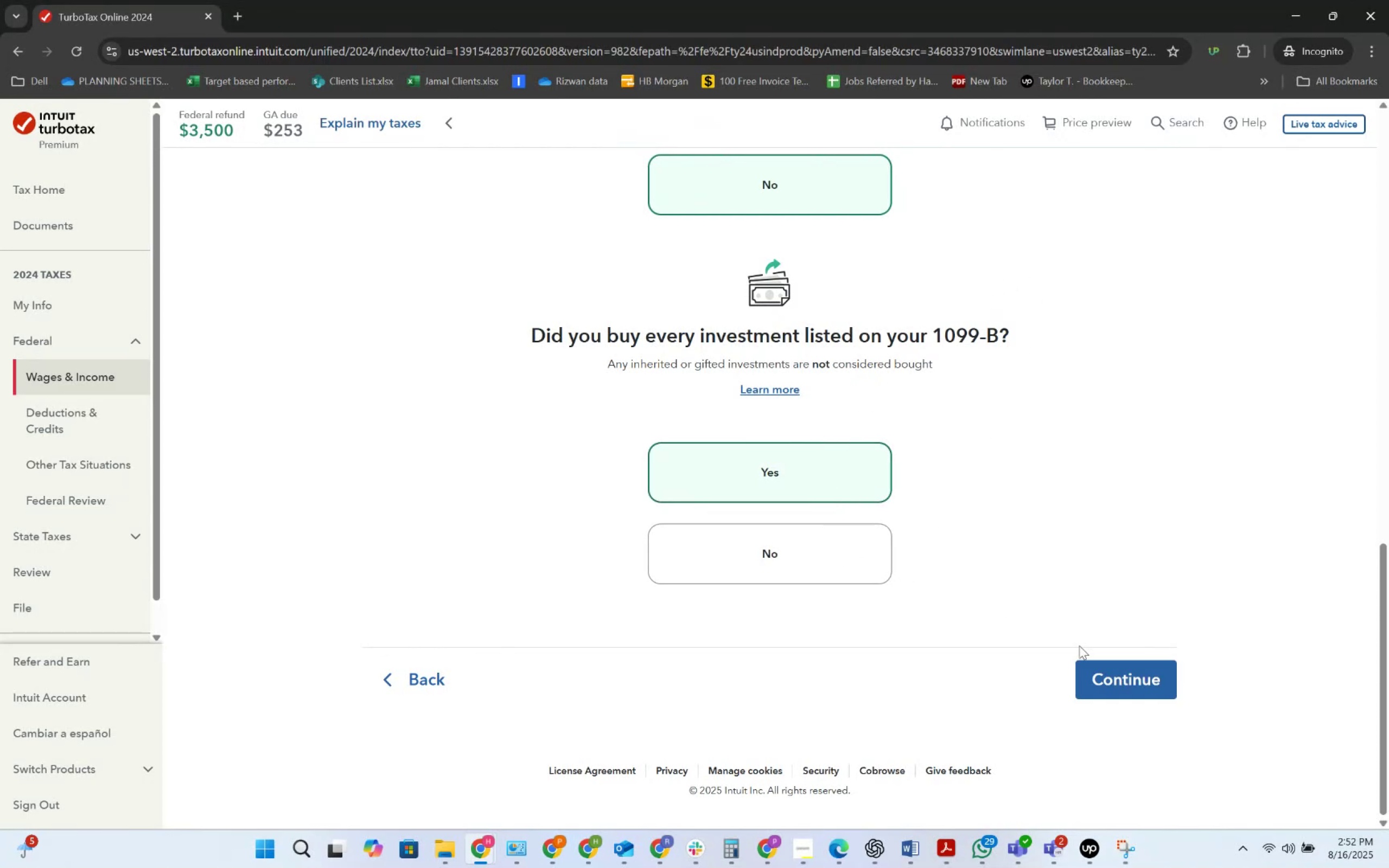 
left_click([1115, 672])
 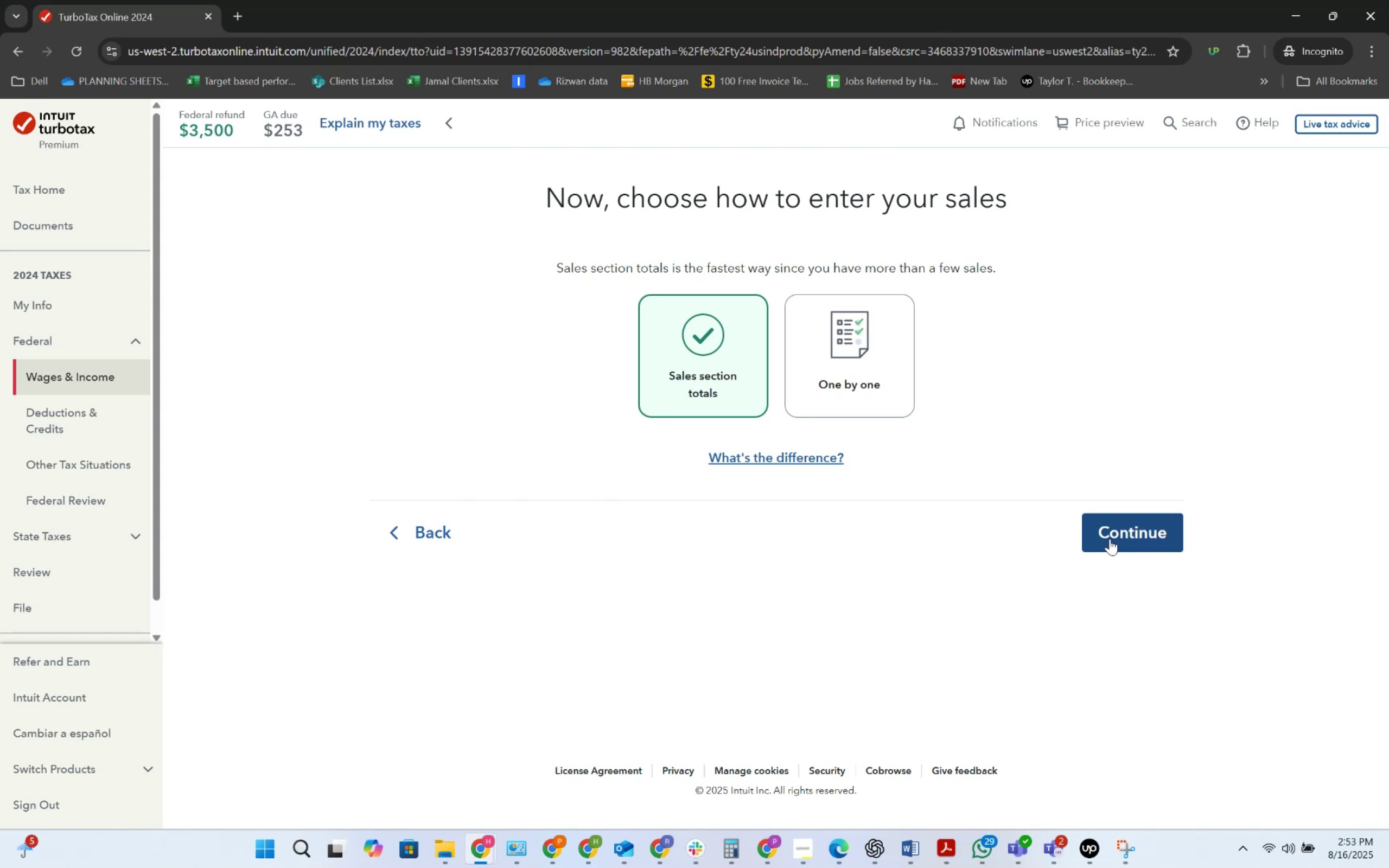 
wait(31.97)
 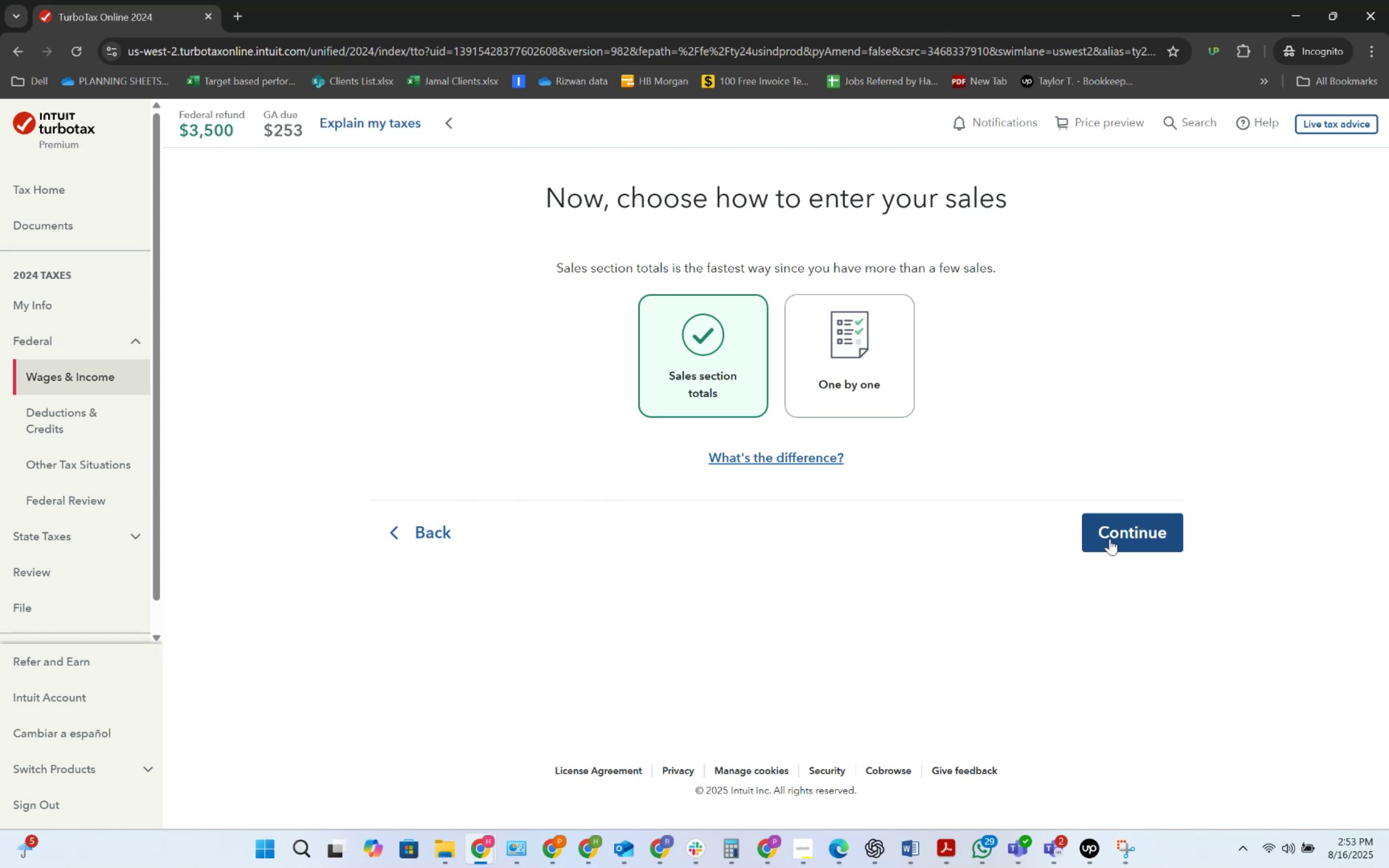 
left_click([1129, 526])
 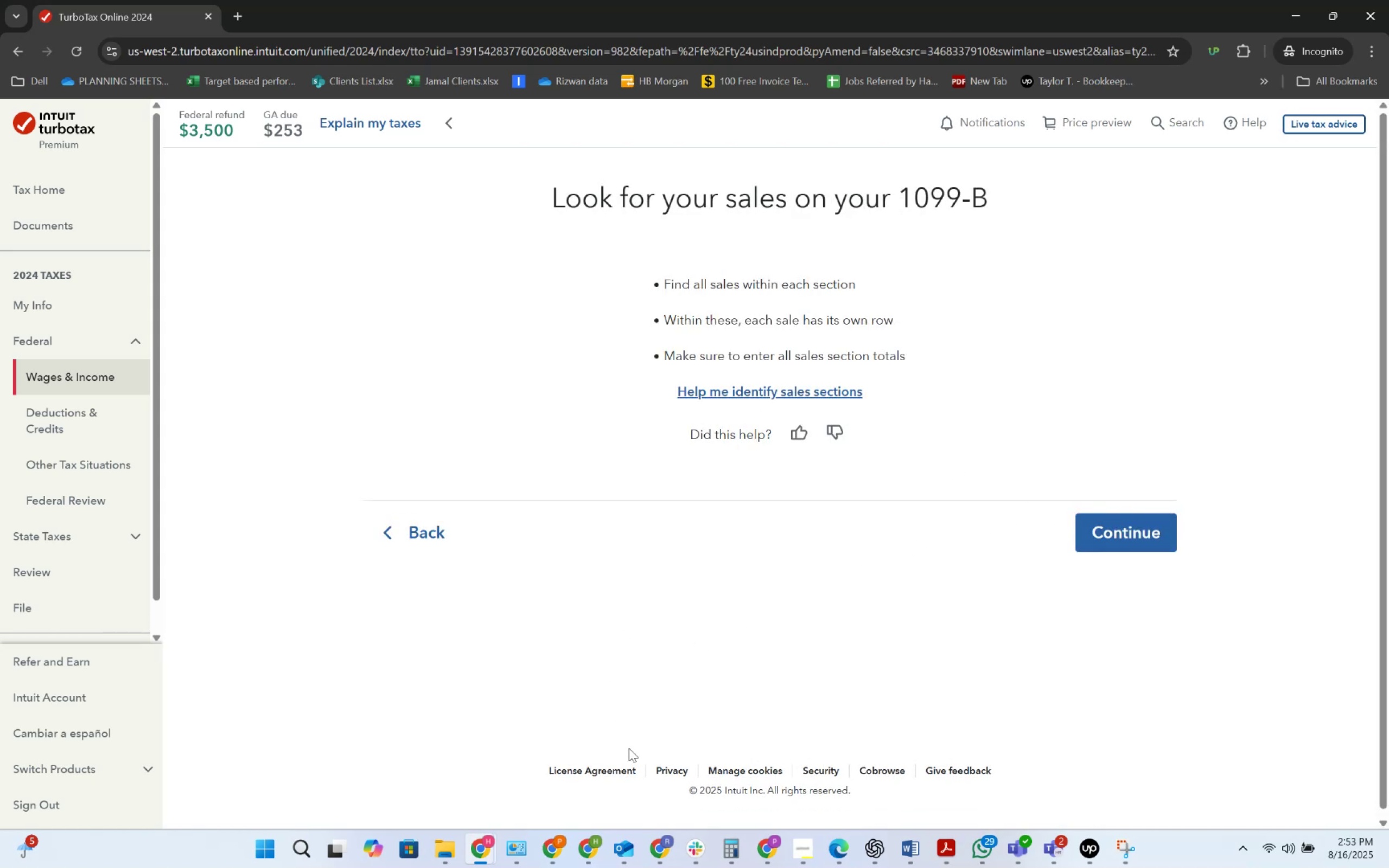 
key(Alt+AltLeft)
 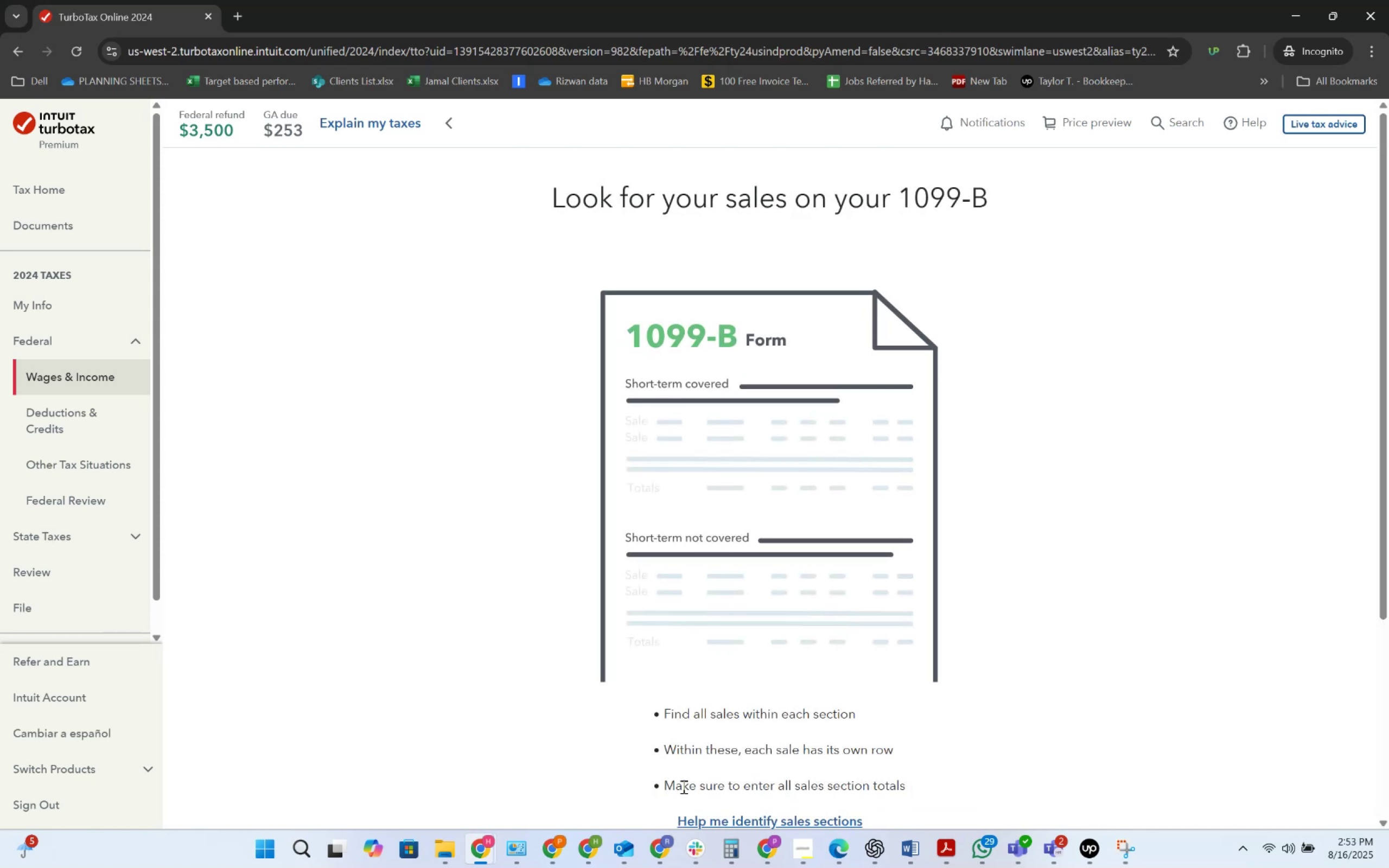 
key(Alt+Tab)
 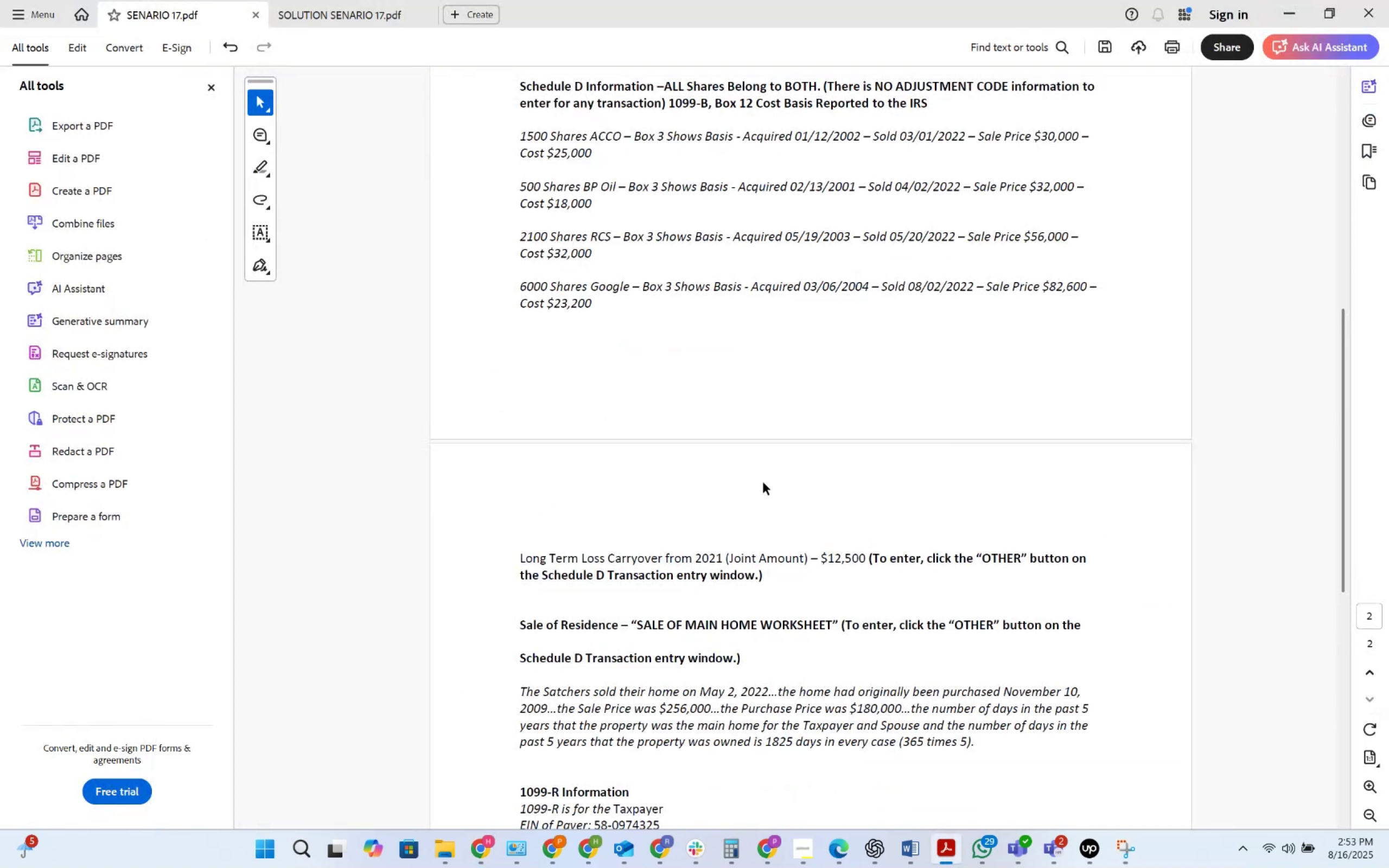 
key(Alt+AltLeft)
 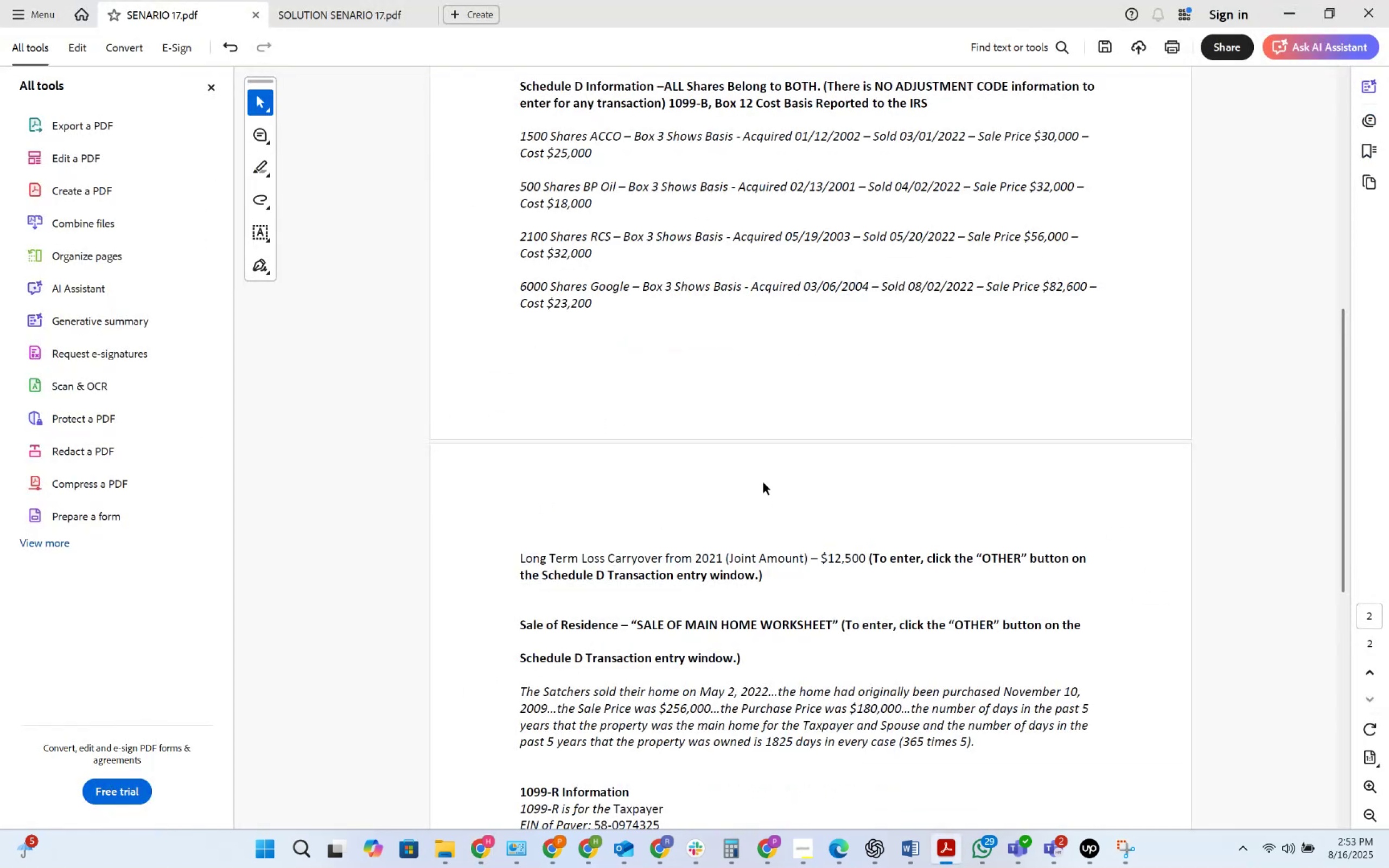 
key(Alt+Tab)
 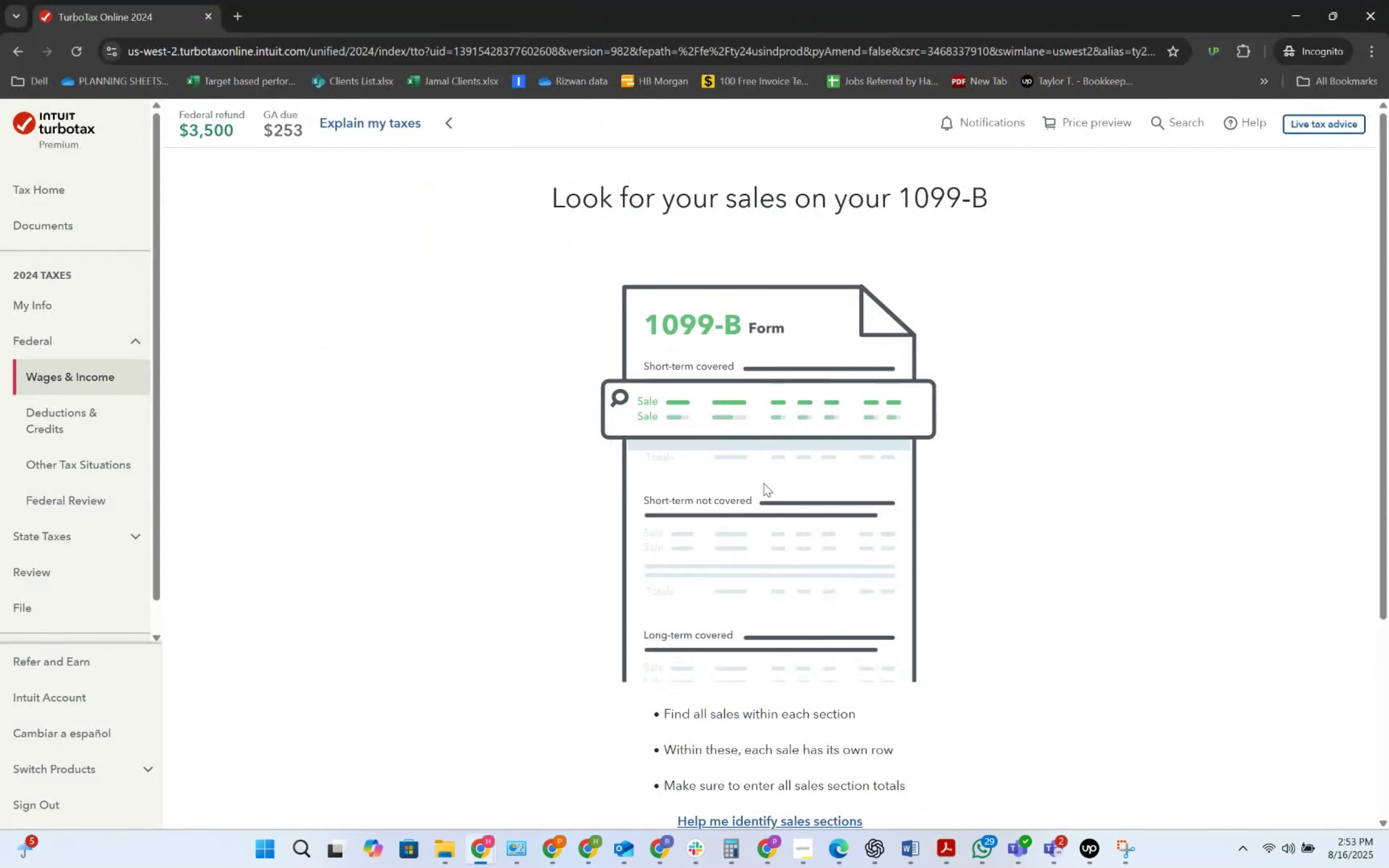 
scroll: coordinate [792, 493], scroll_direction: down, amount: 6.0
 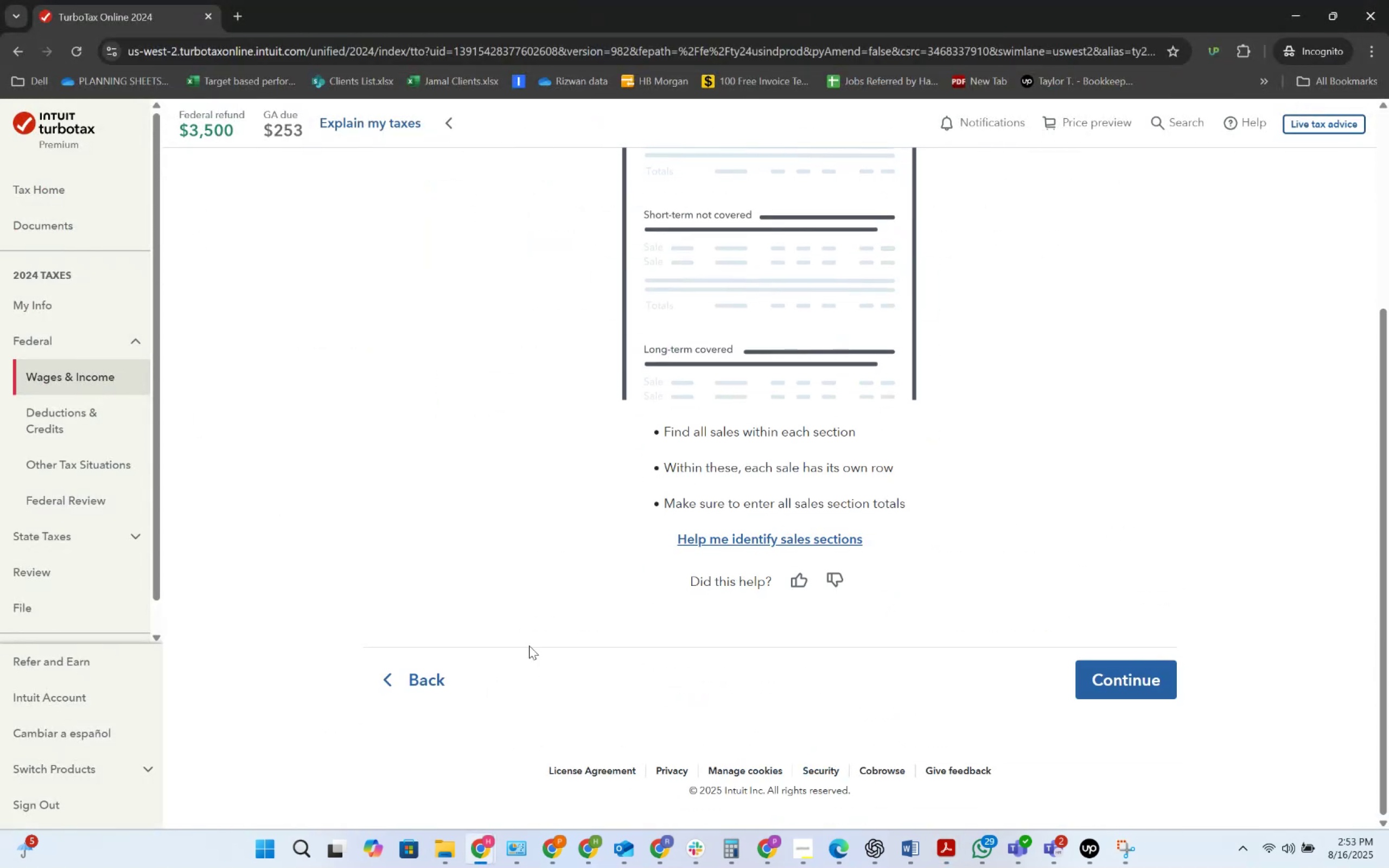 
left_click([413, 679])
 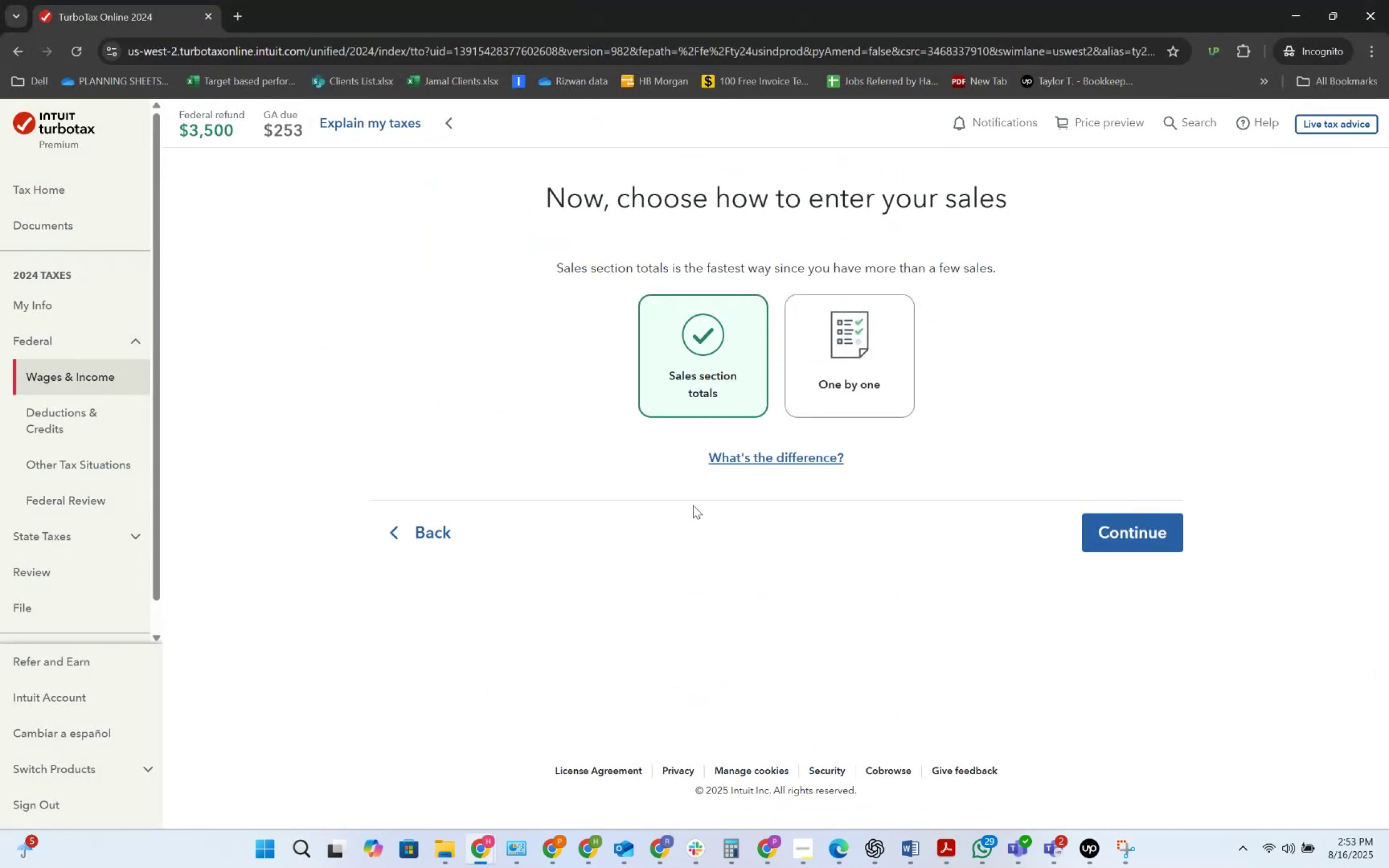 
left_click([810, 374])
 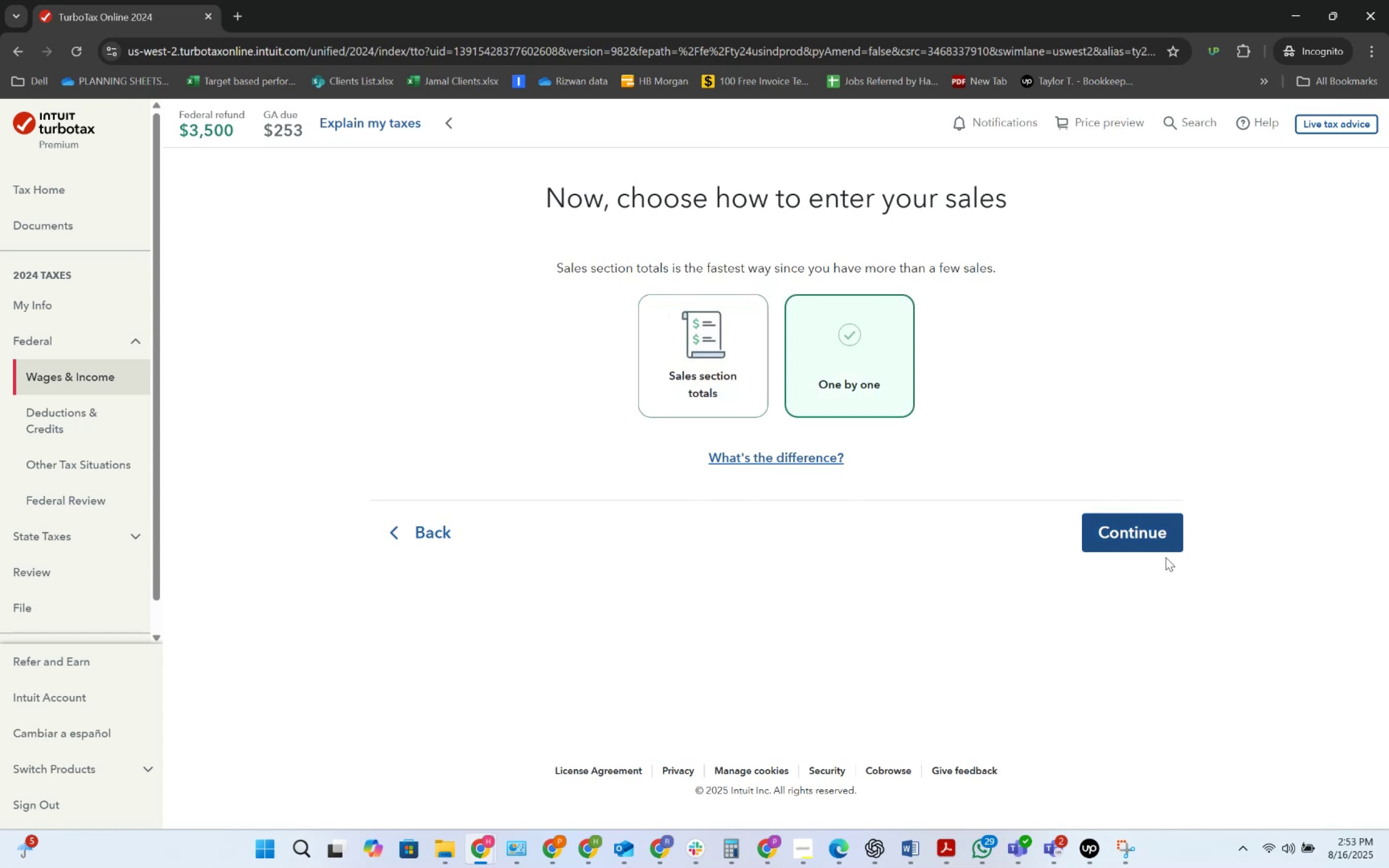 
double_click([1166, 557])
 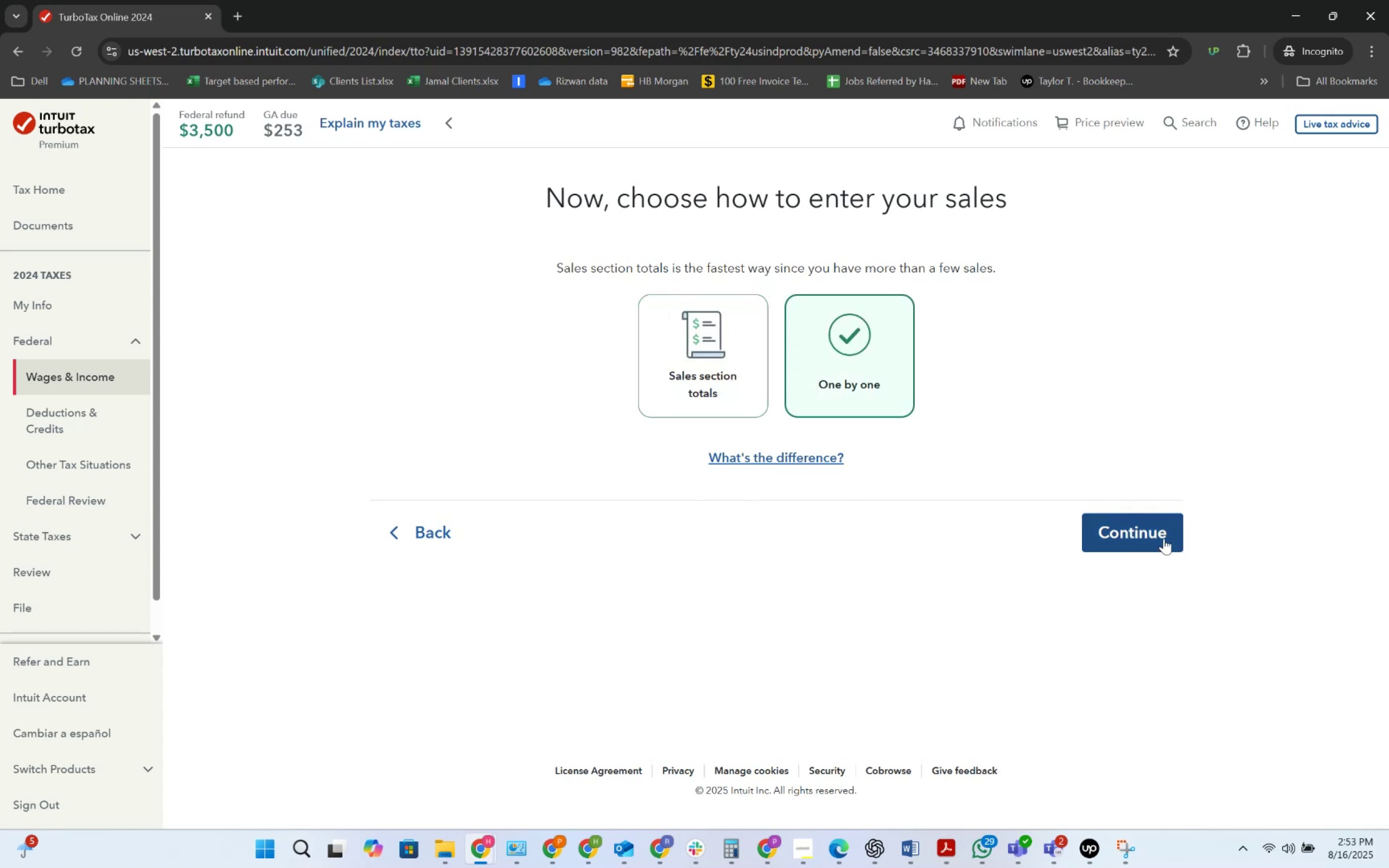 
triple_click([1164, 538])
 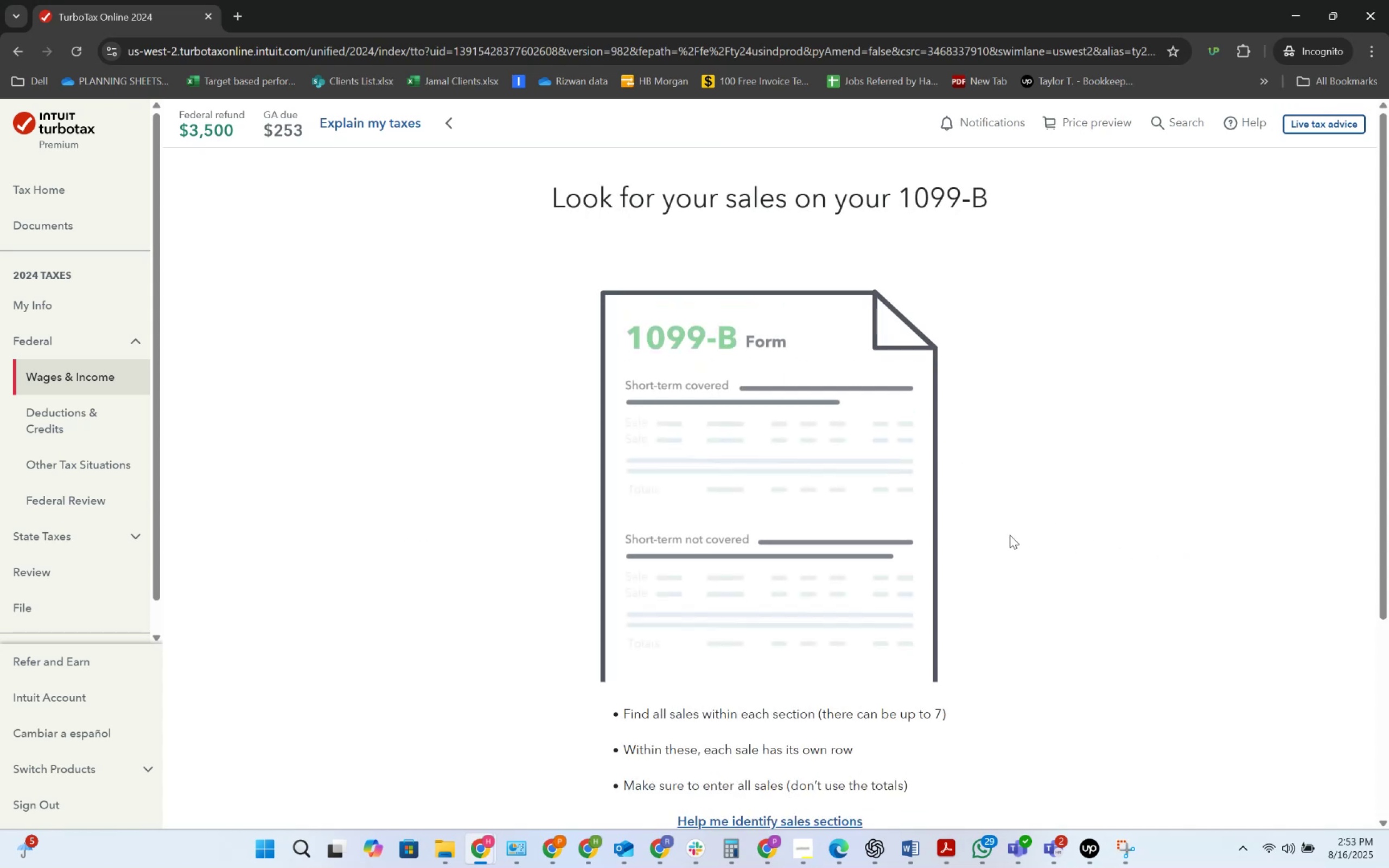 
scroll: coordinate [965, 512], scroll_direction: down, amount: 5.0
 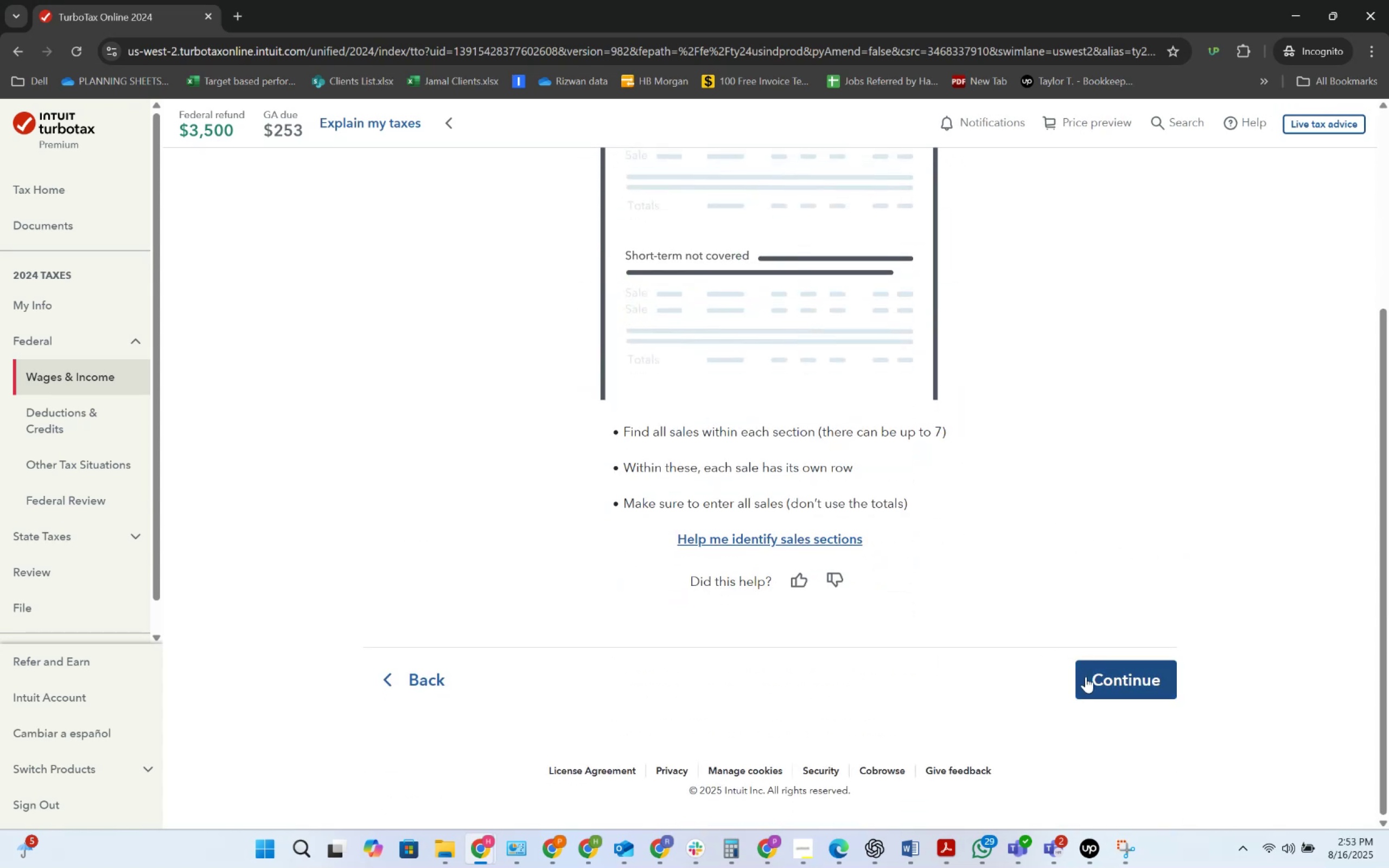 
left_click([1092, 684])
 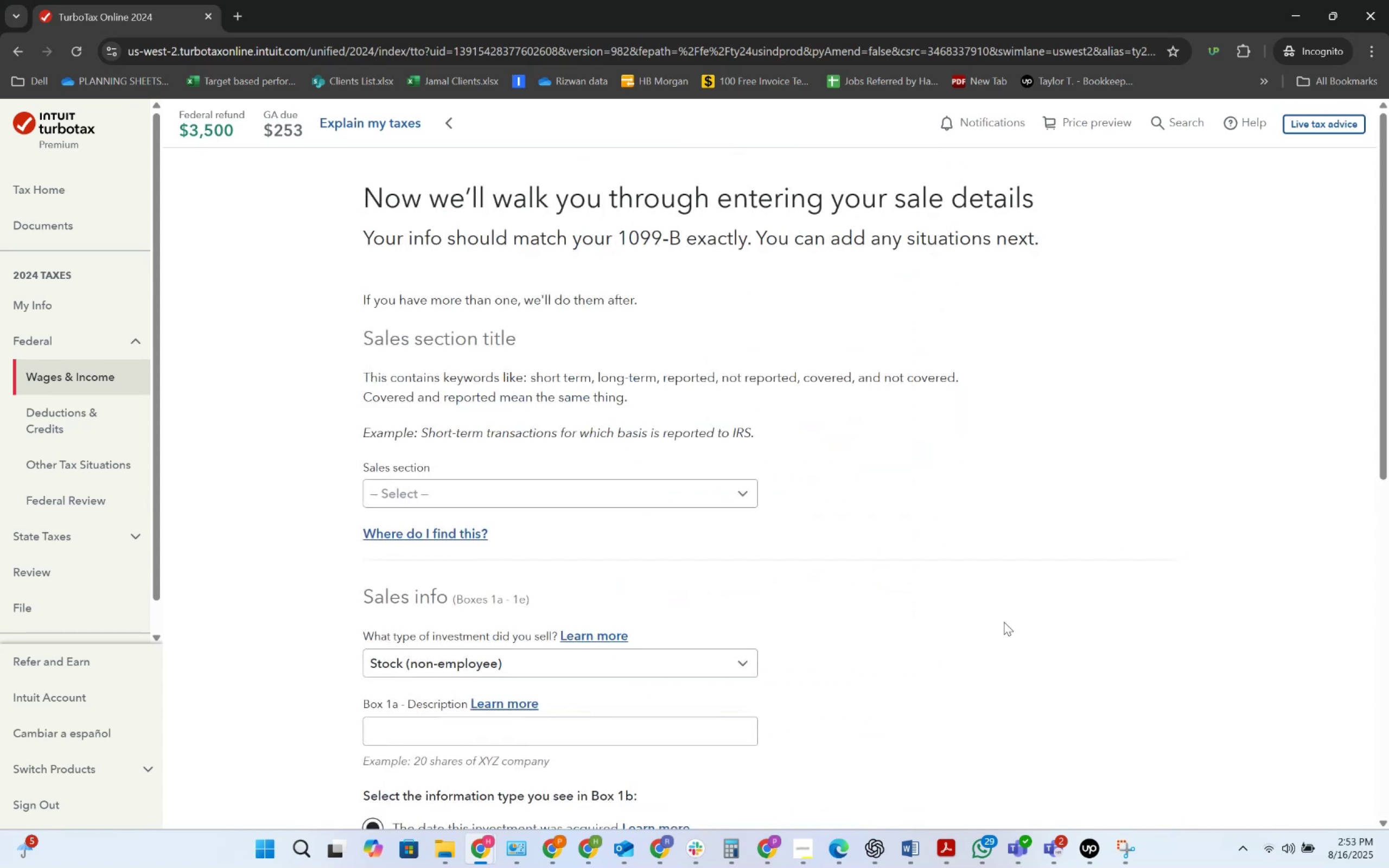 
left_click([574, 481])
 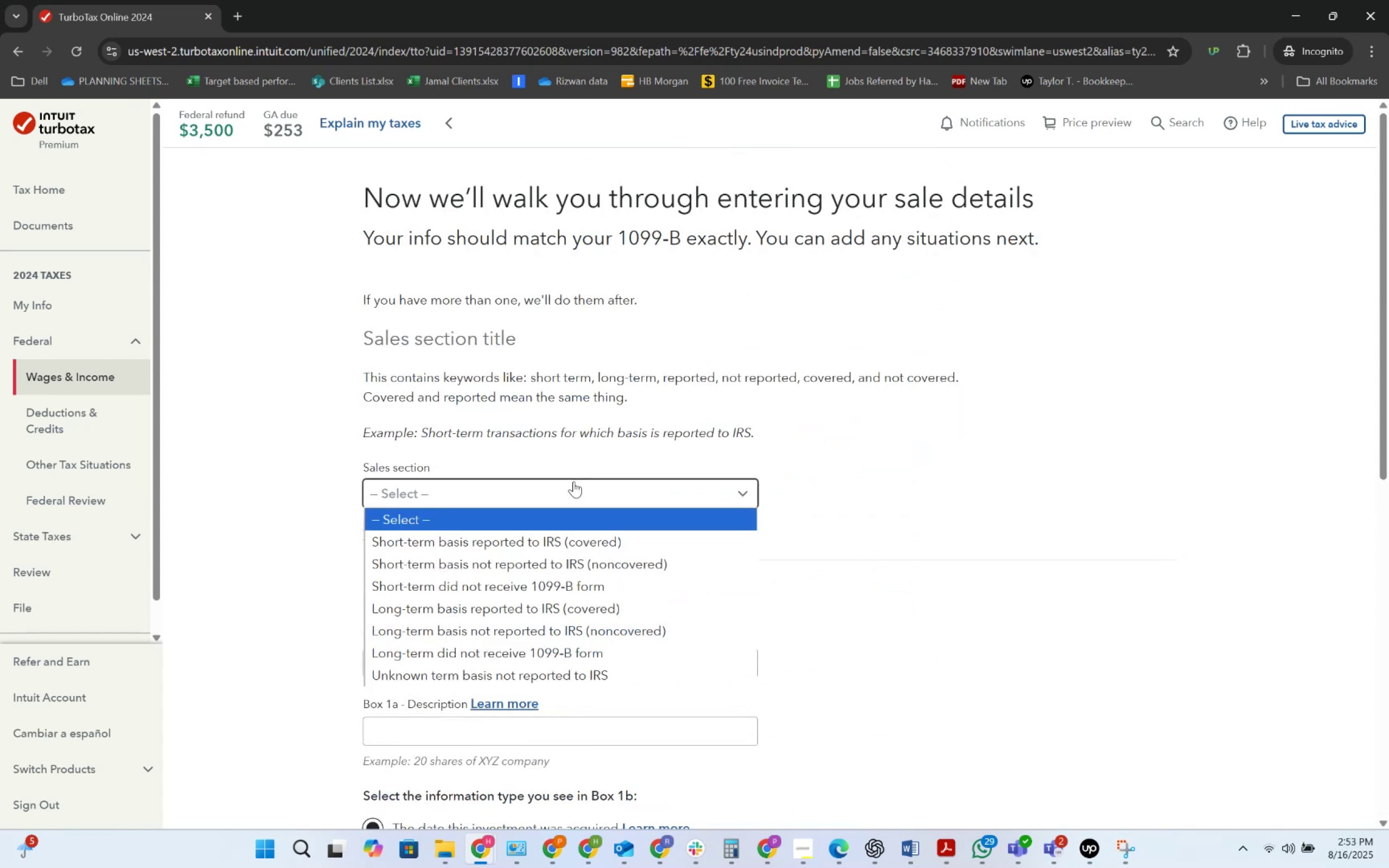 
key(Alt+AltLeft)
 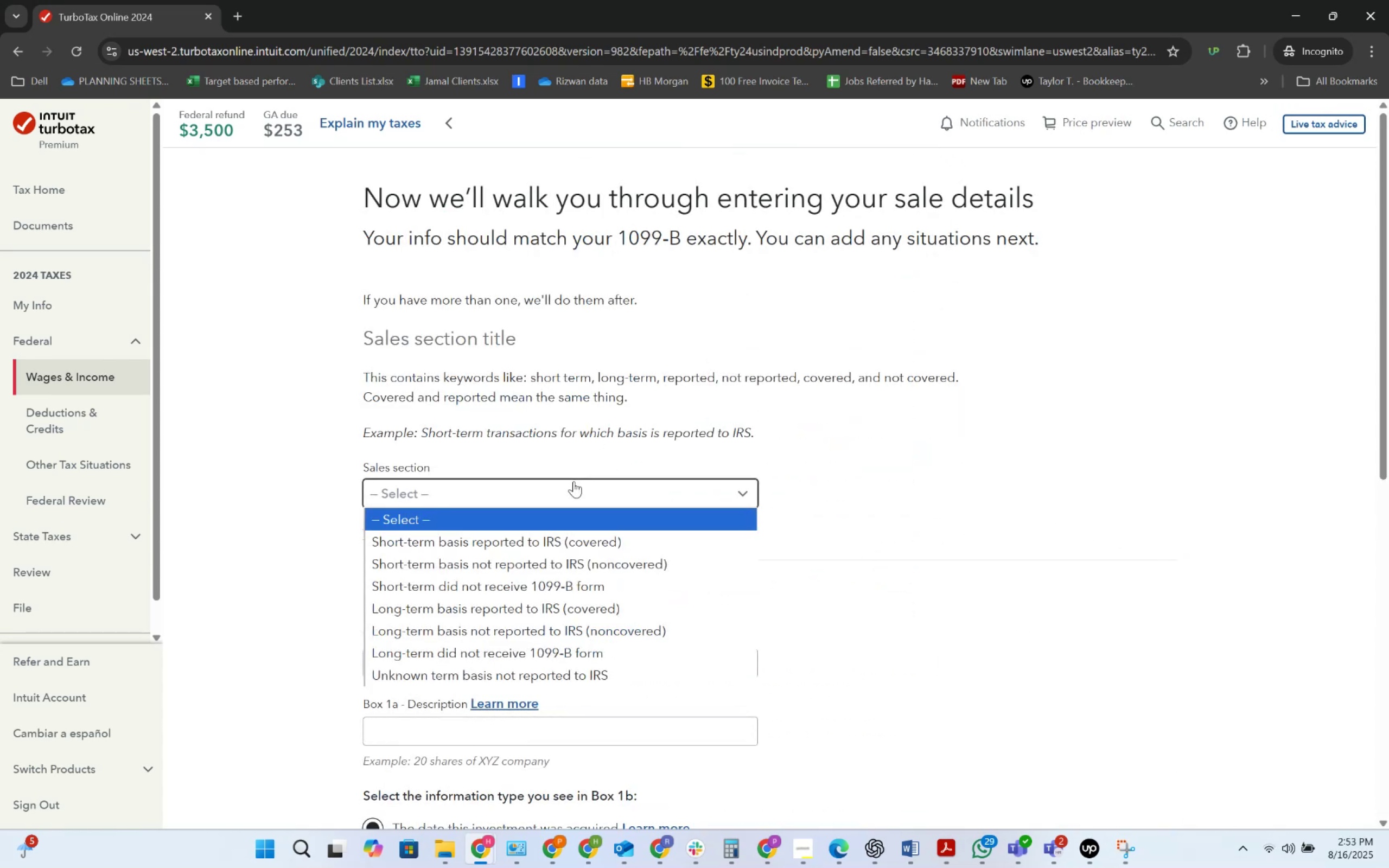 
key(Alt+Tab)
 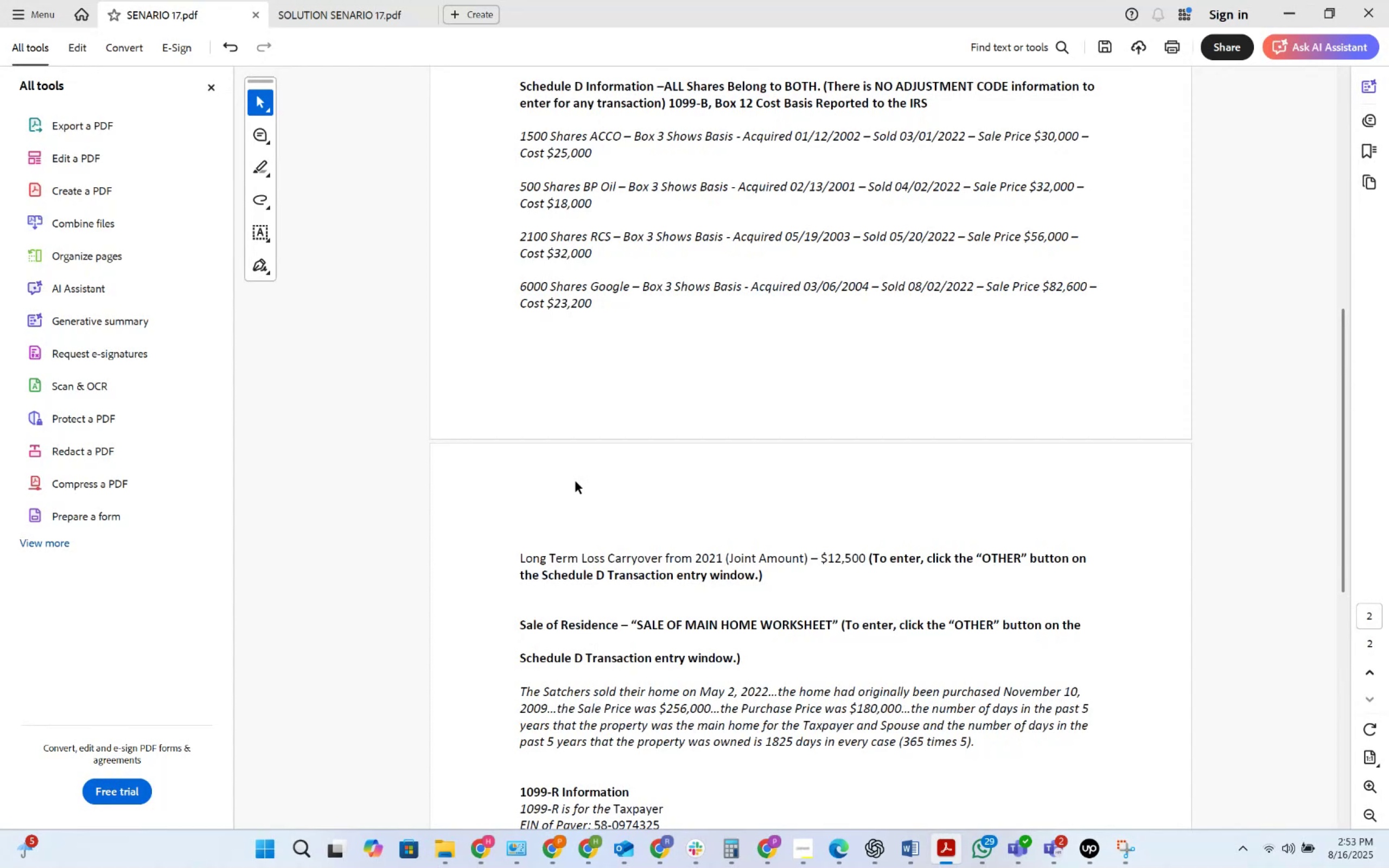 
key(Alt+AltLeft)
 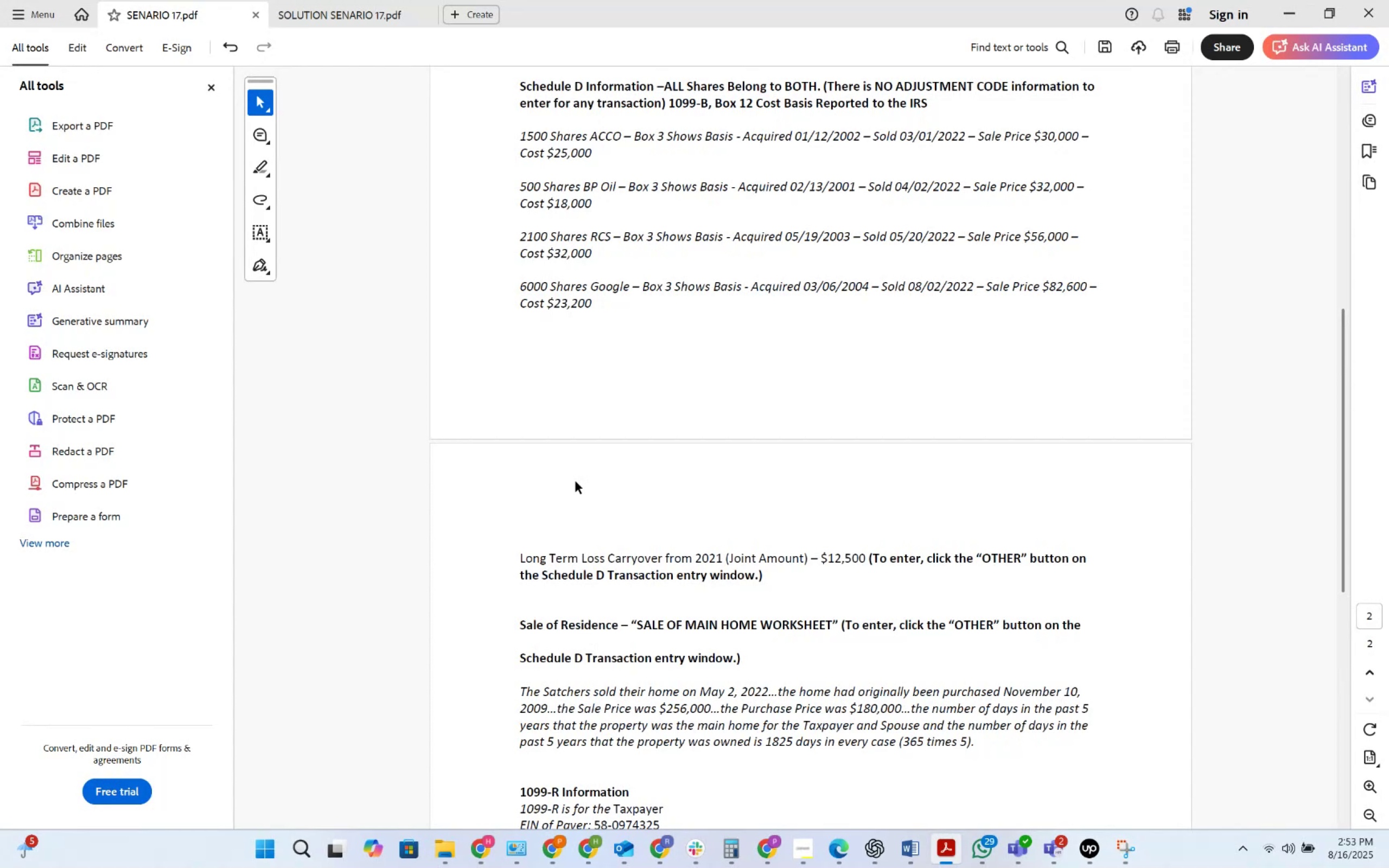 
key(Alt+Tab)
 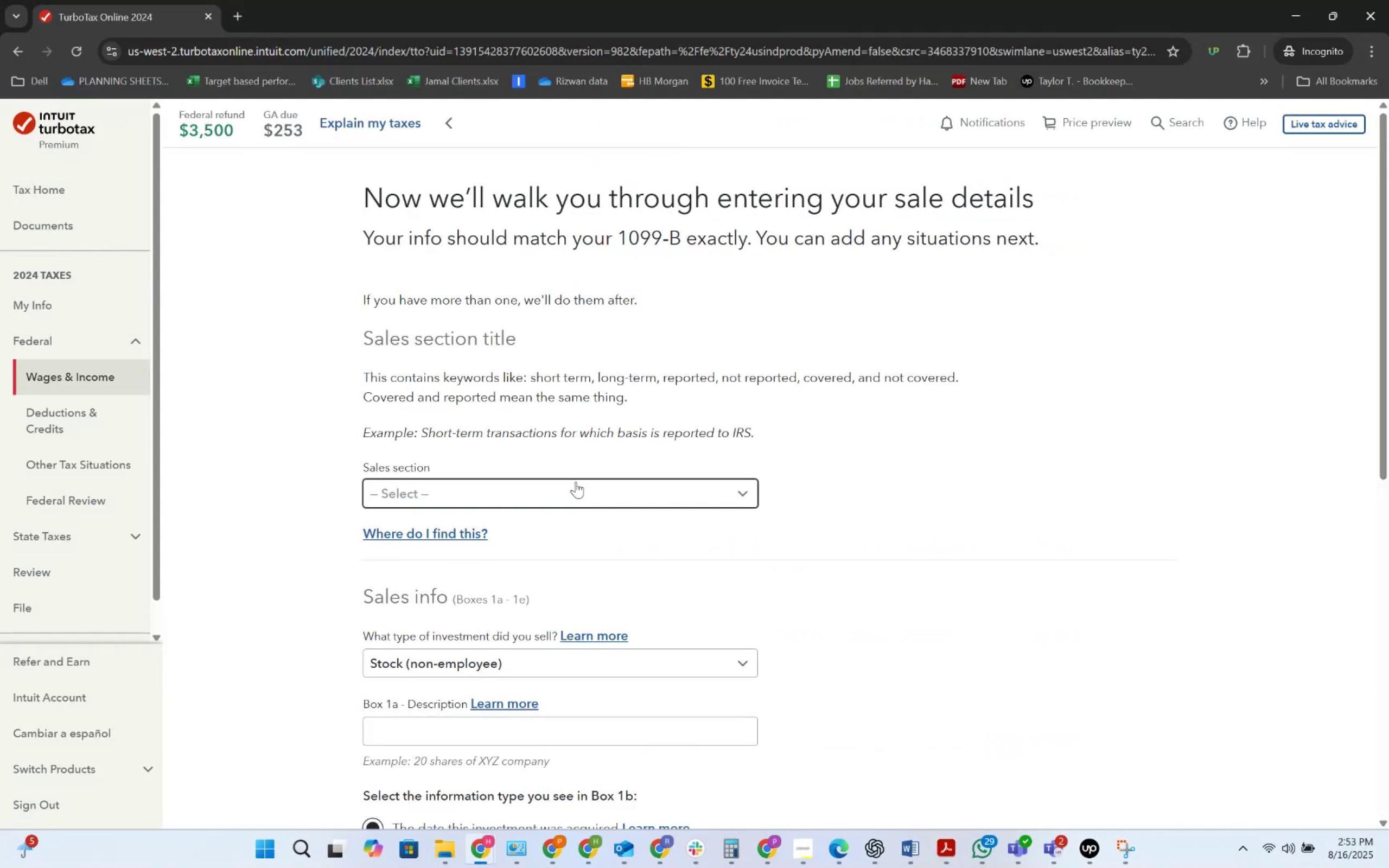 
key(Alt+AltLeft)
 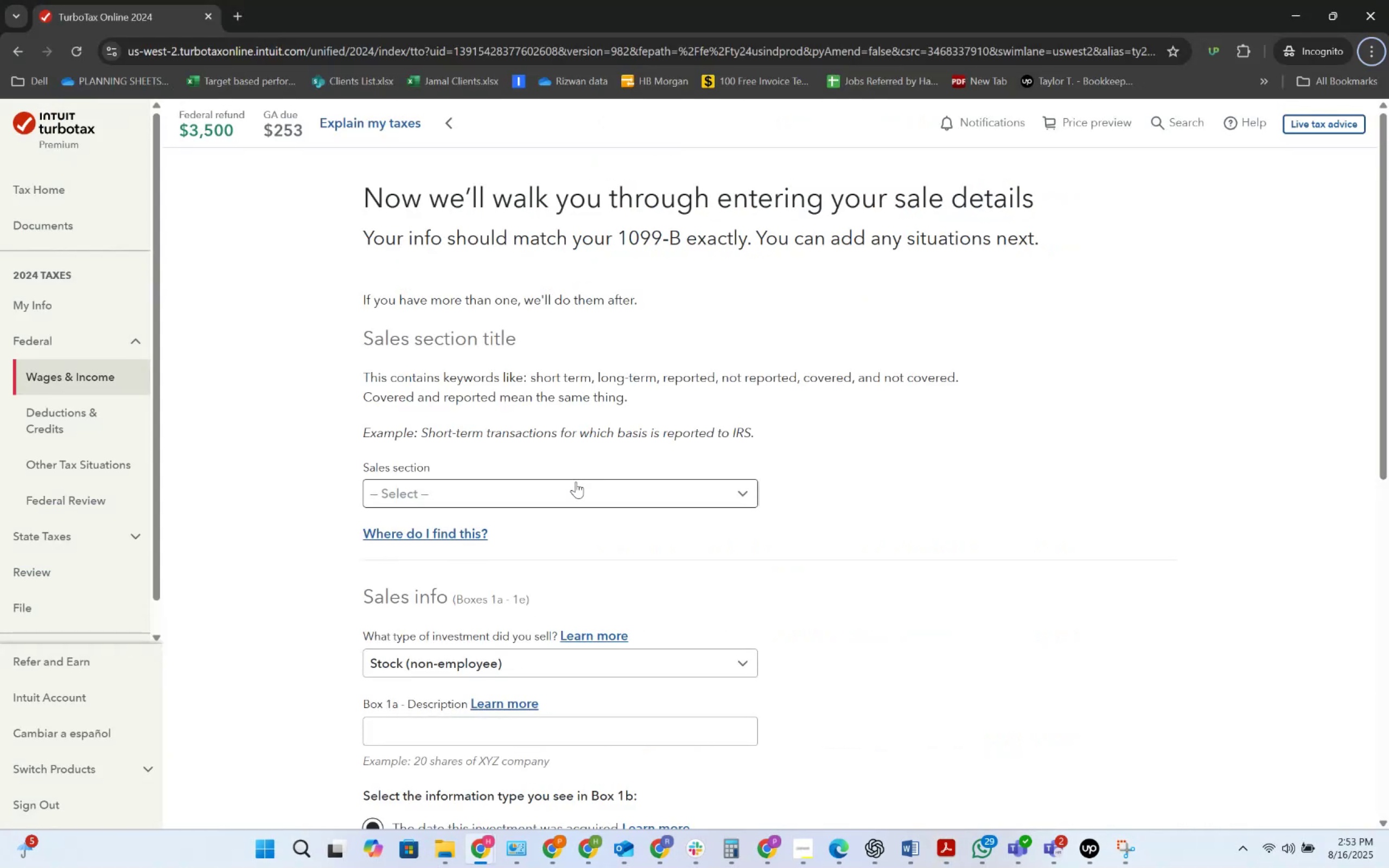 
key(Alt+AltLeft)
 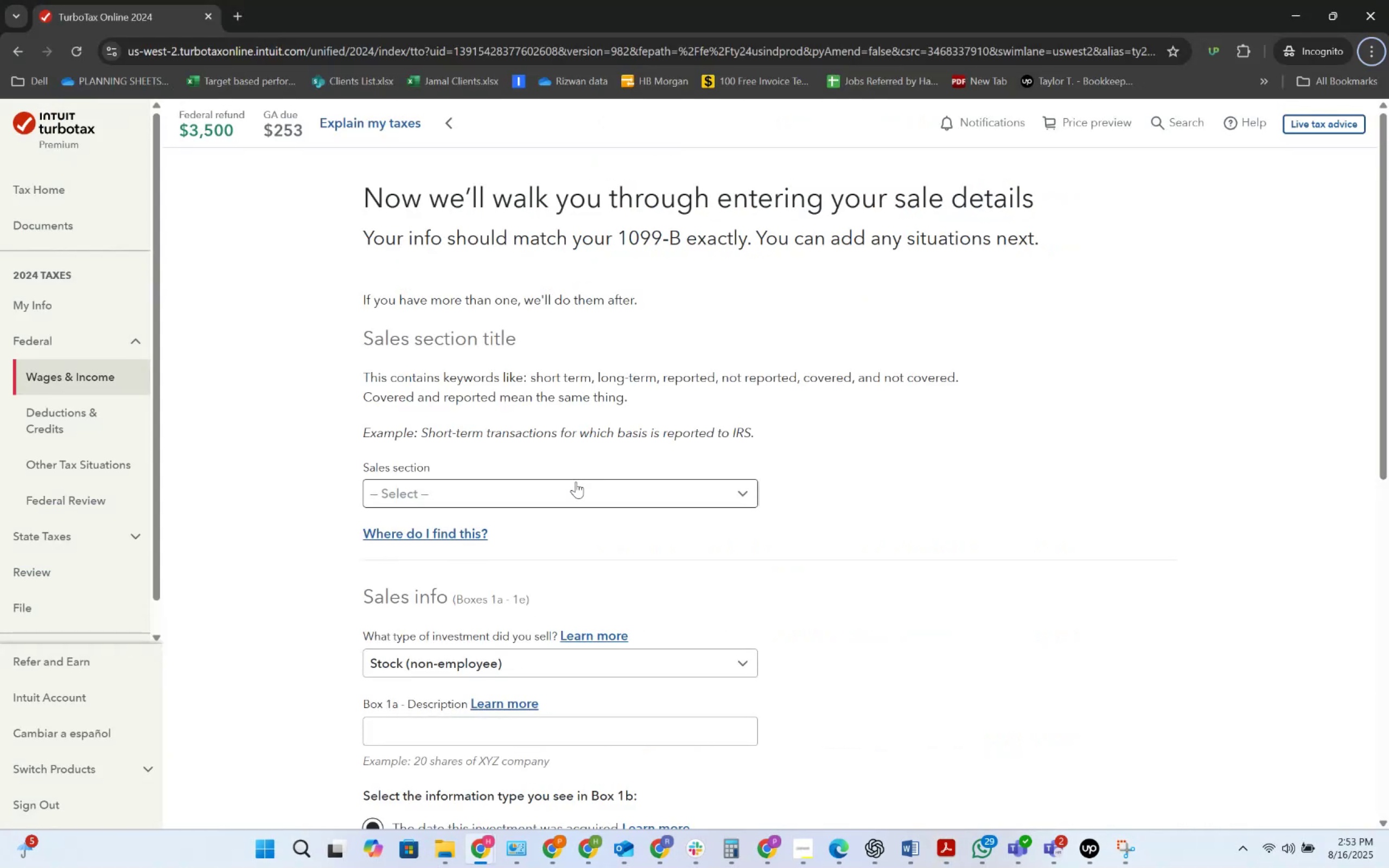 
key(Alt+Tab)
 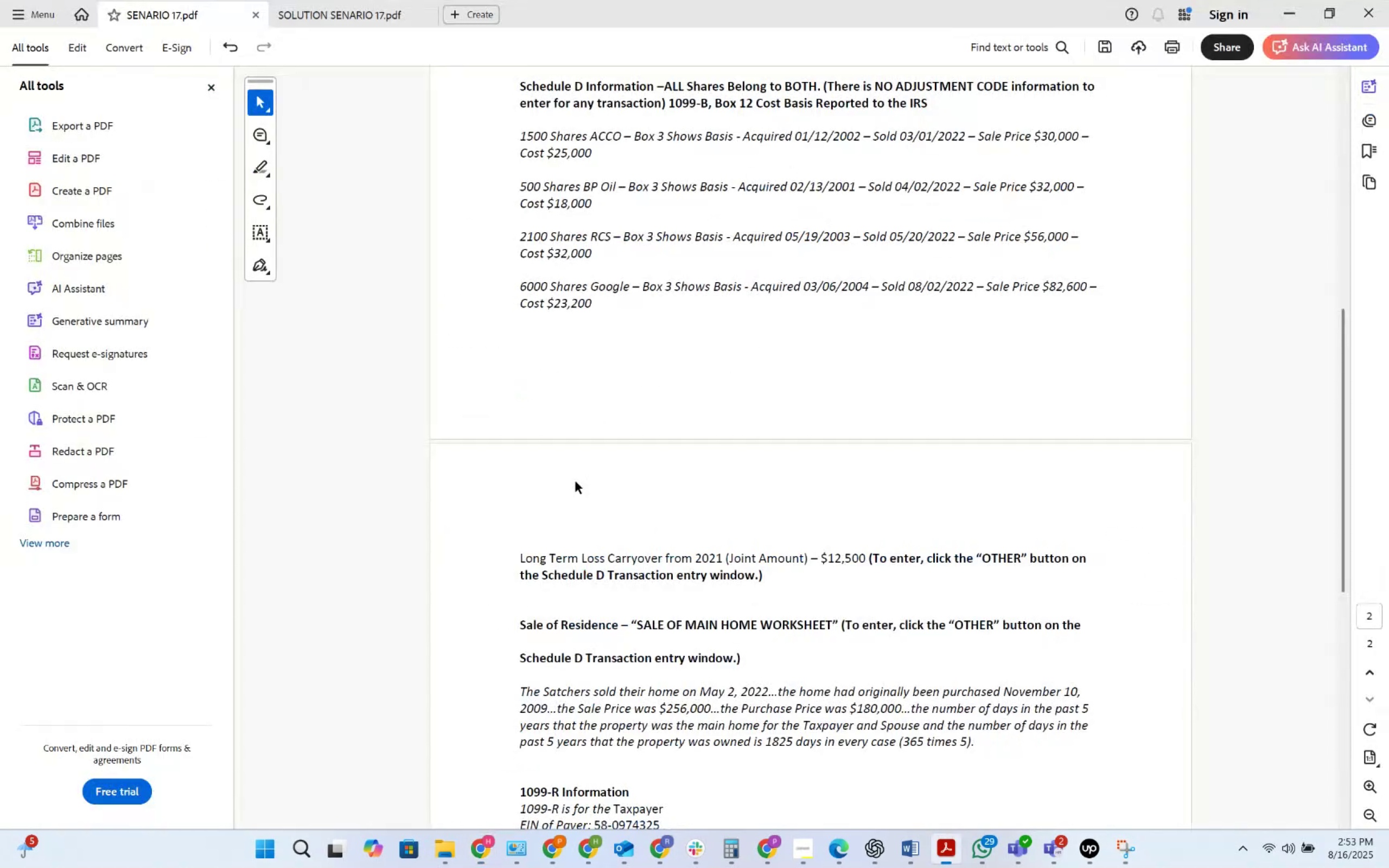 
key(Alt+AltLeft)
 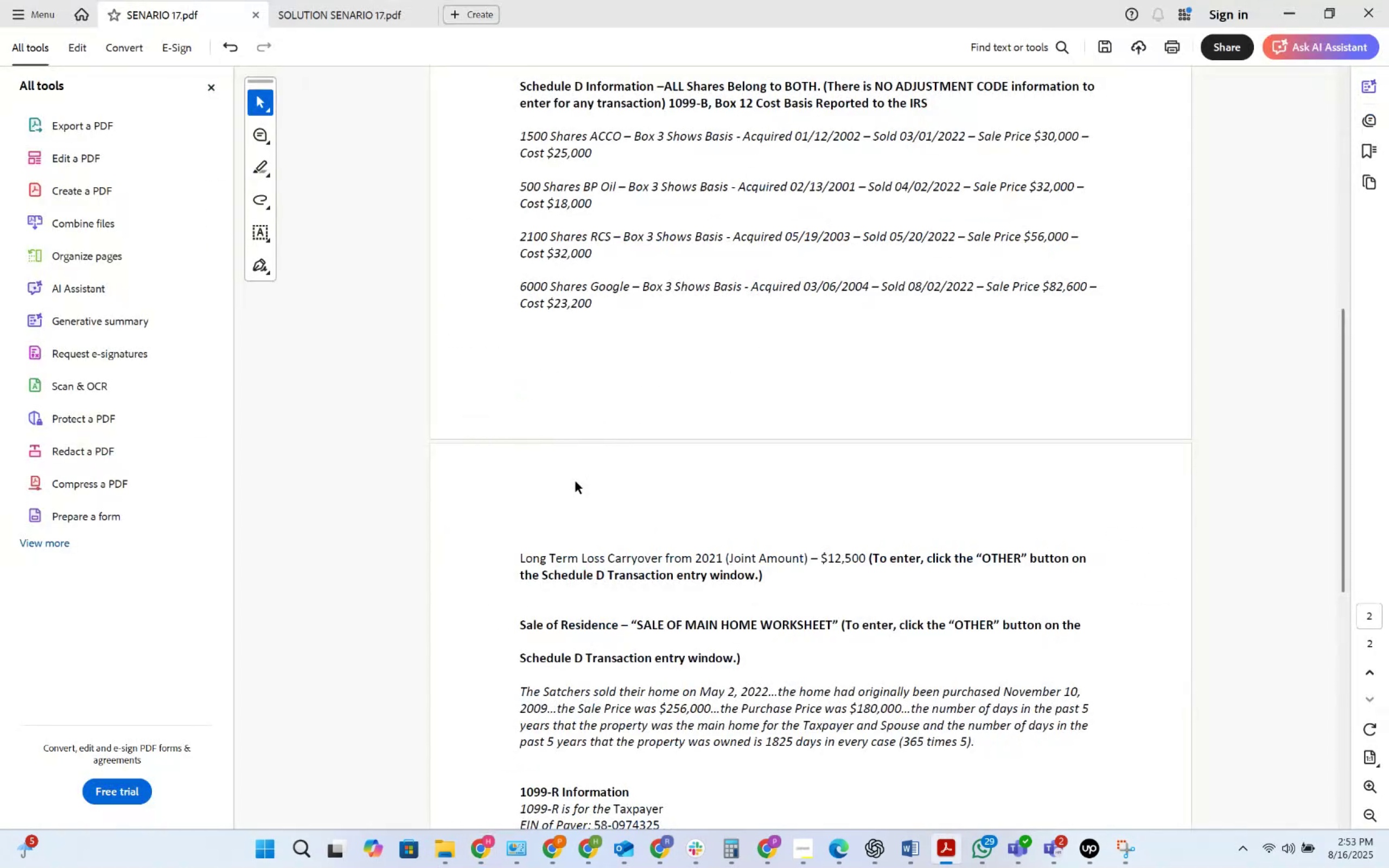 
key(Alt+Tab)
 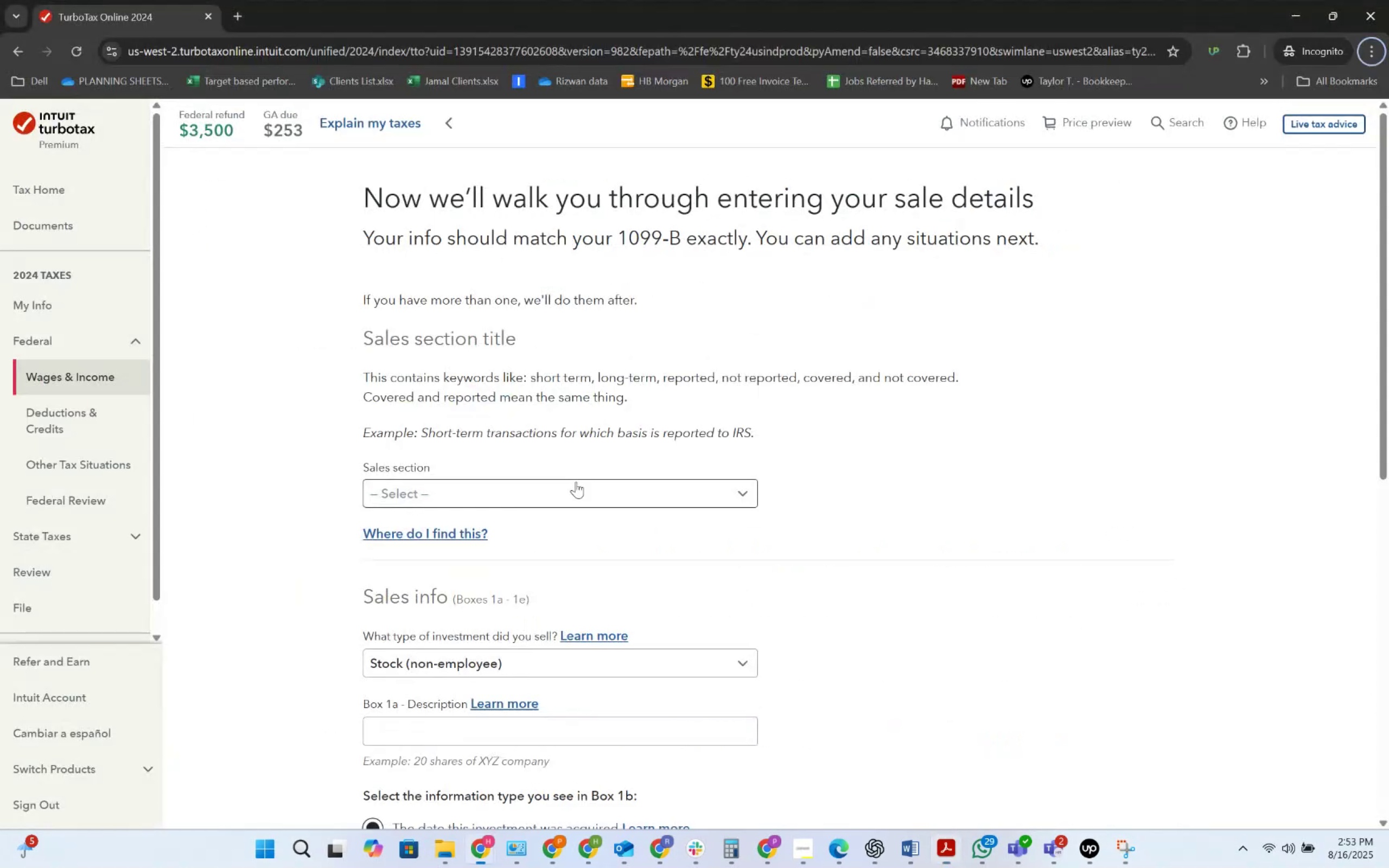 
left_click([576, 482])
 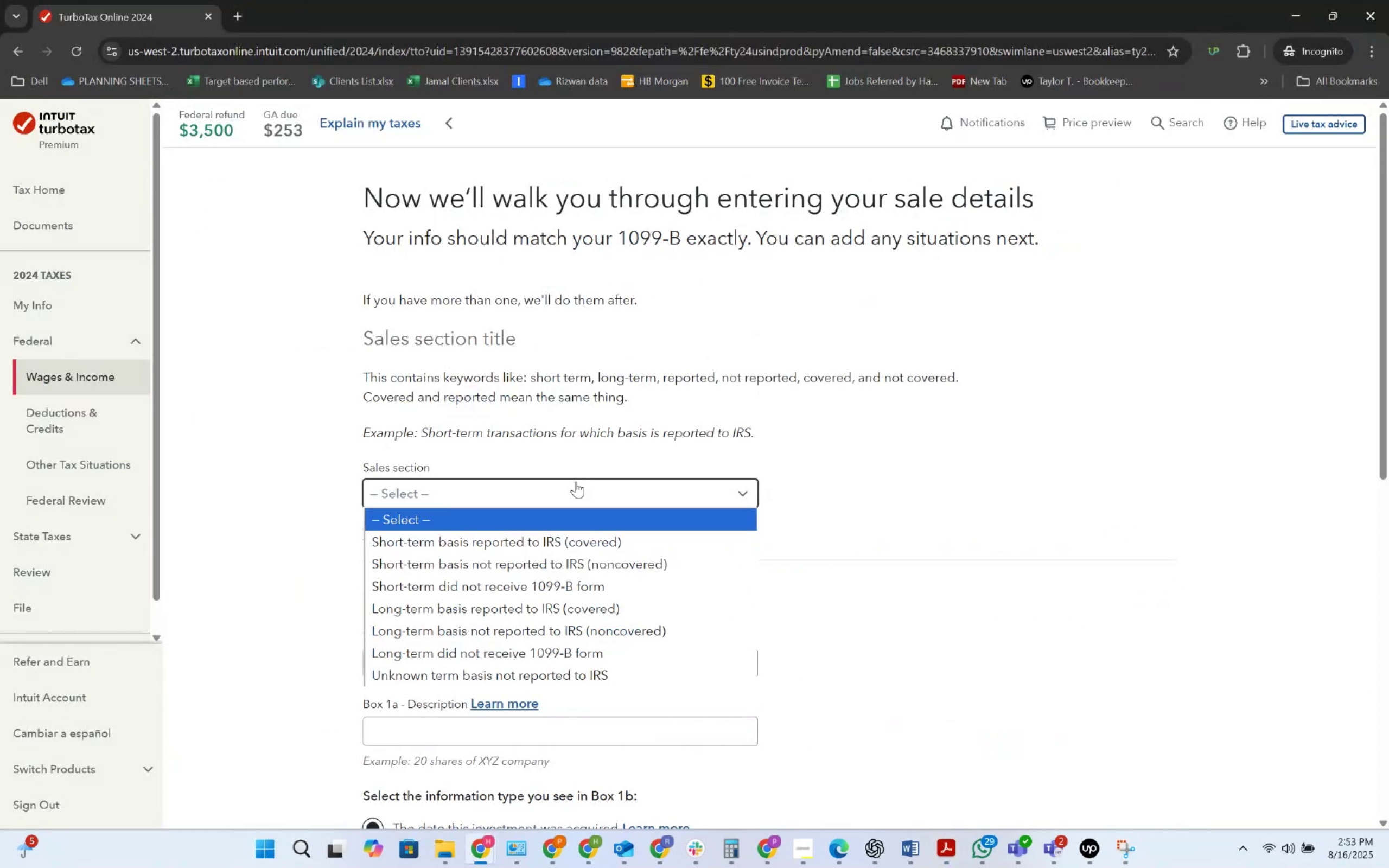 
key(Alt+AltLeft)
 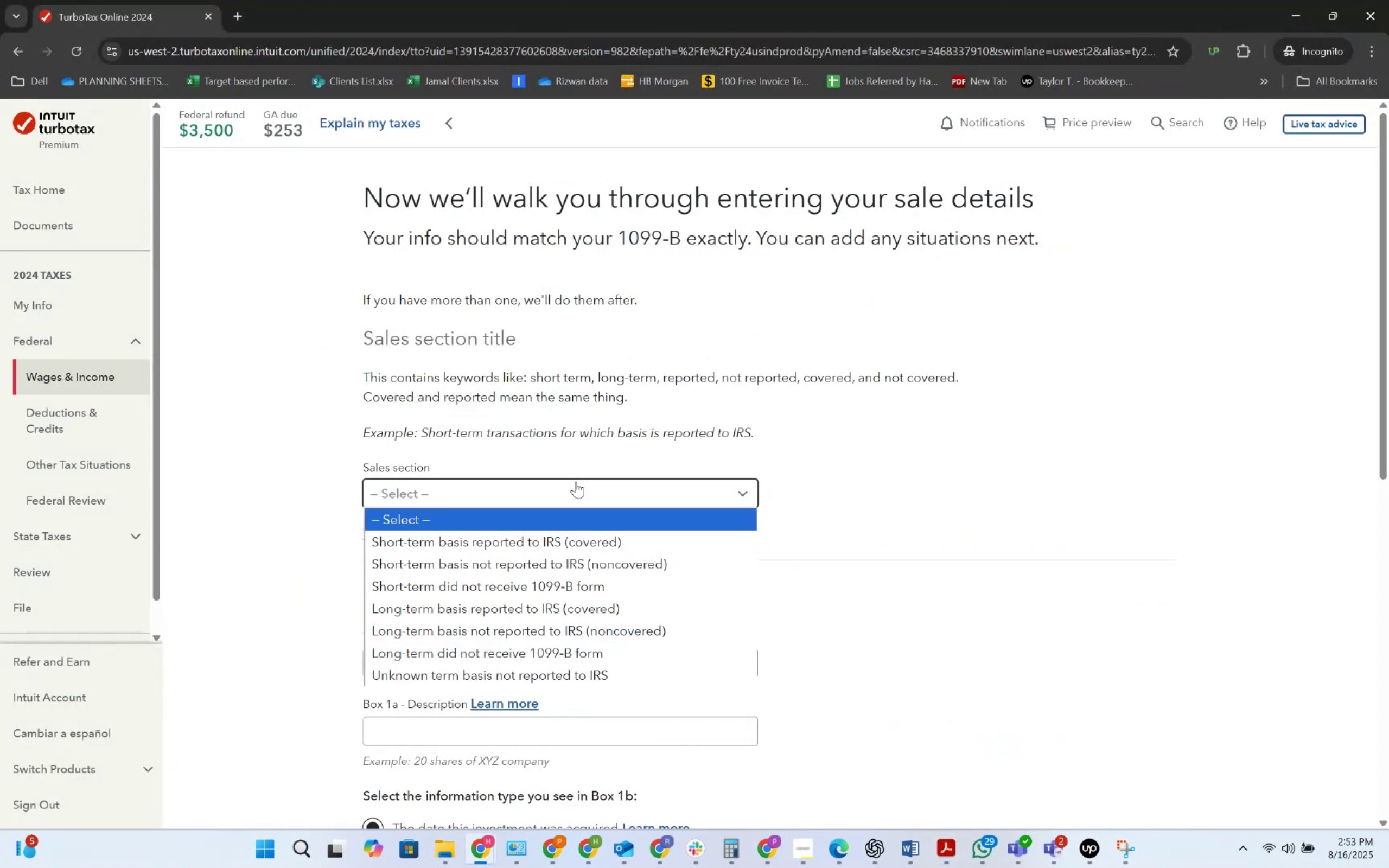 
key(Alt+Tab)
 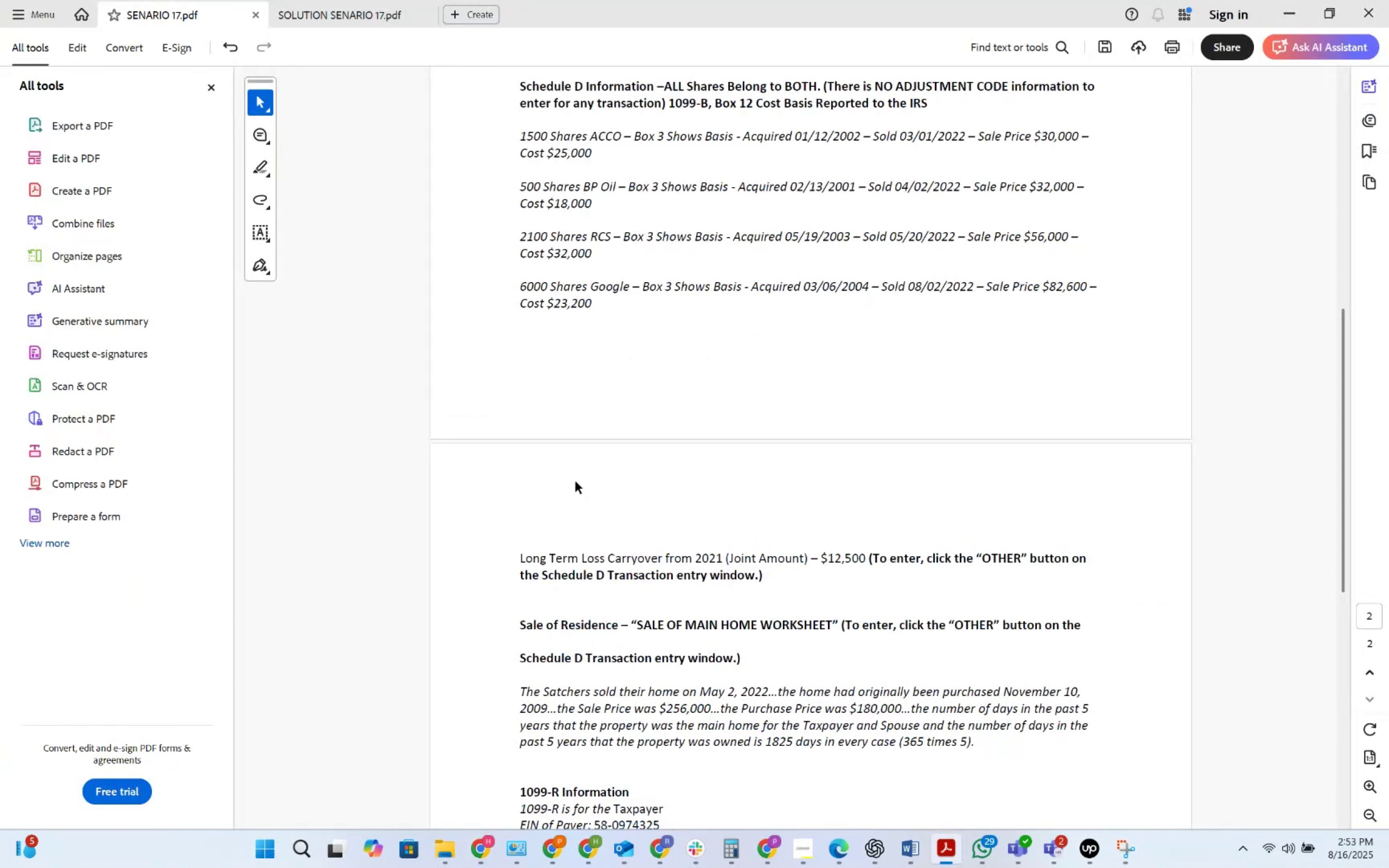 
scroll: coordinate [576, 482], scroll_direction: up, amount: 2.0
 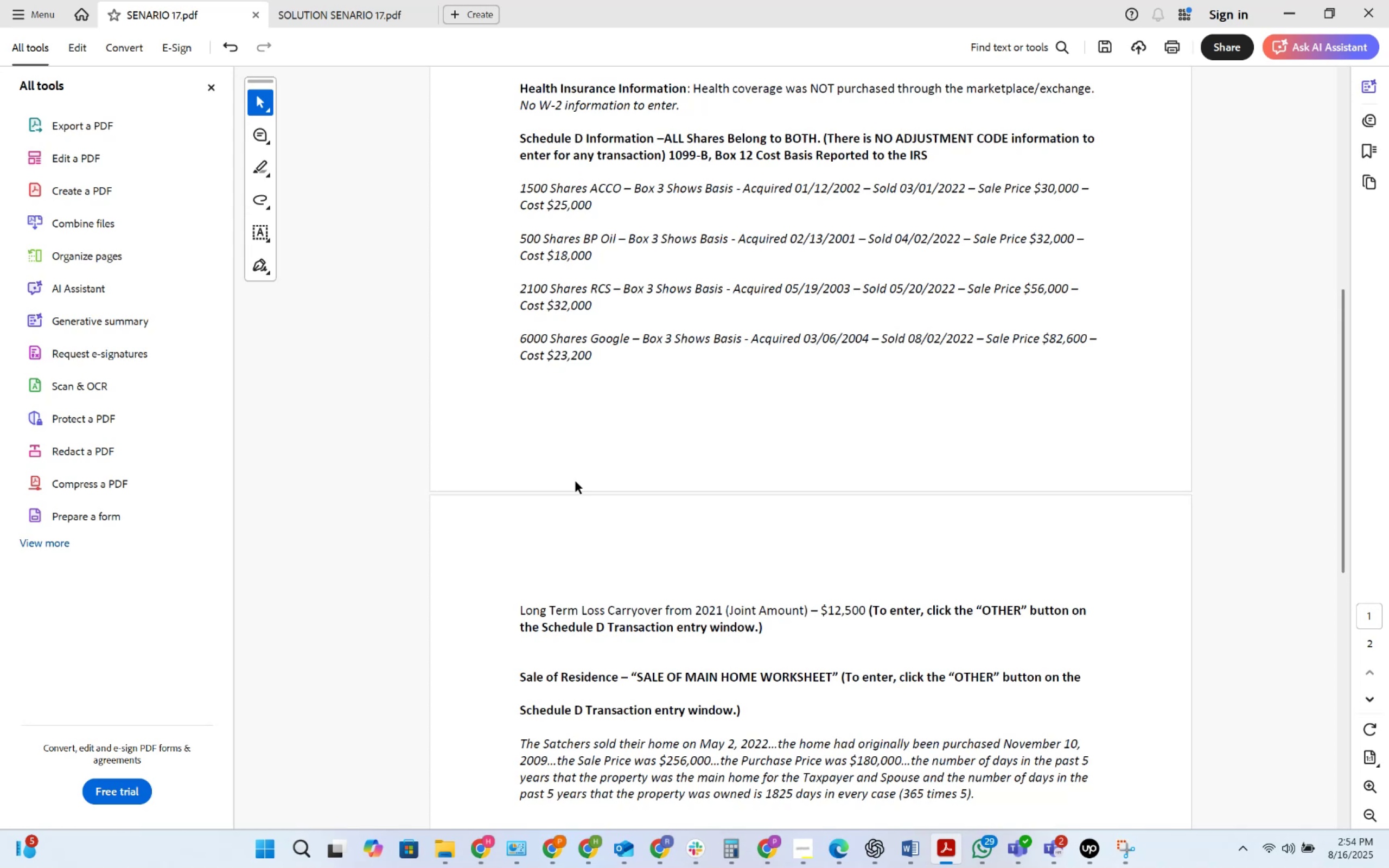 
wait(37.01)
 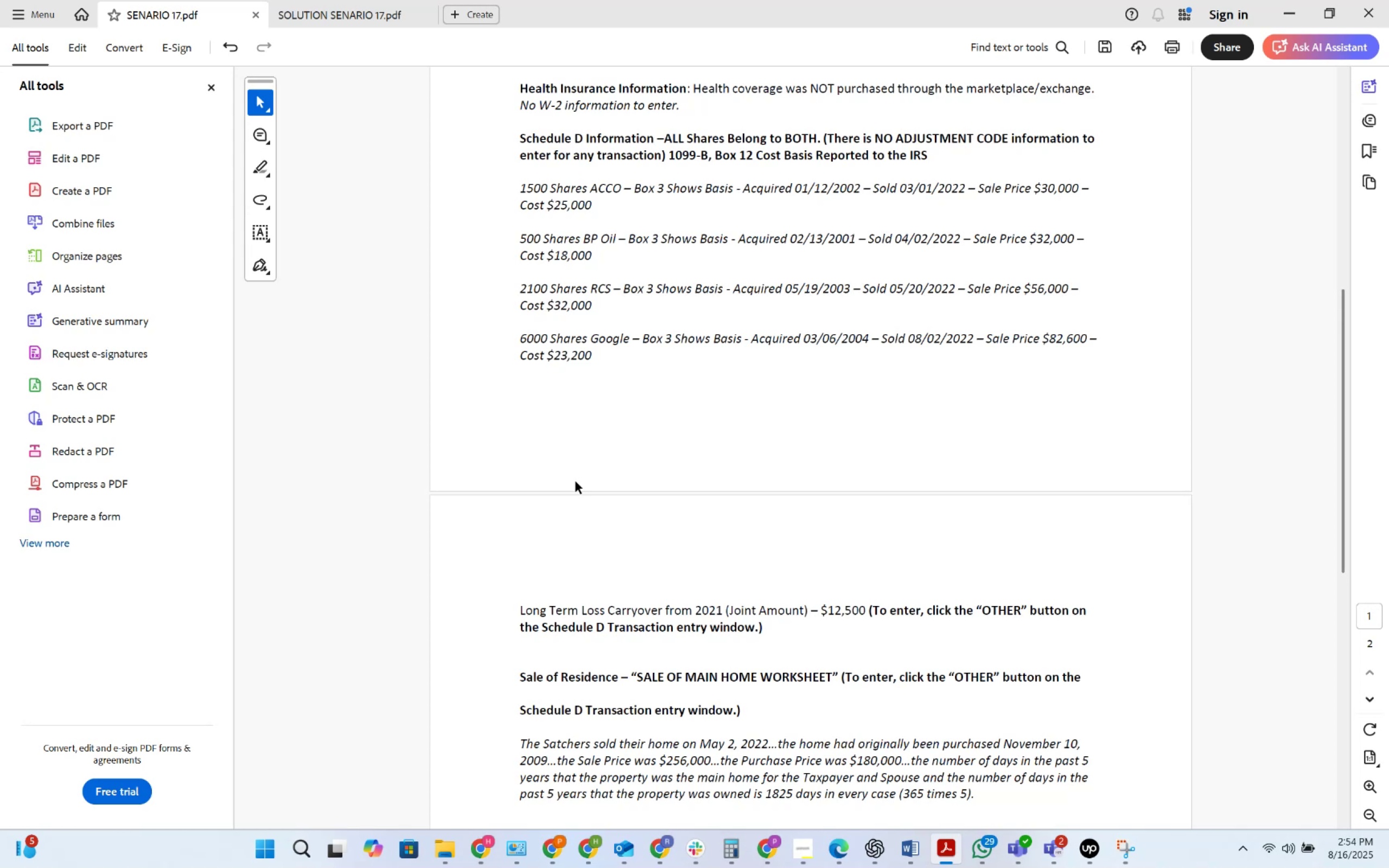 
key(Alt+AltLeft)
 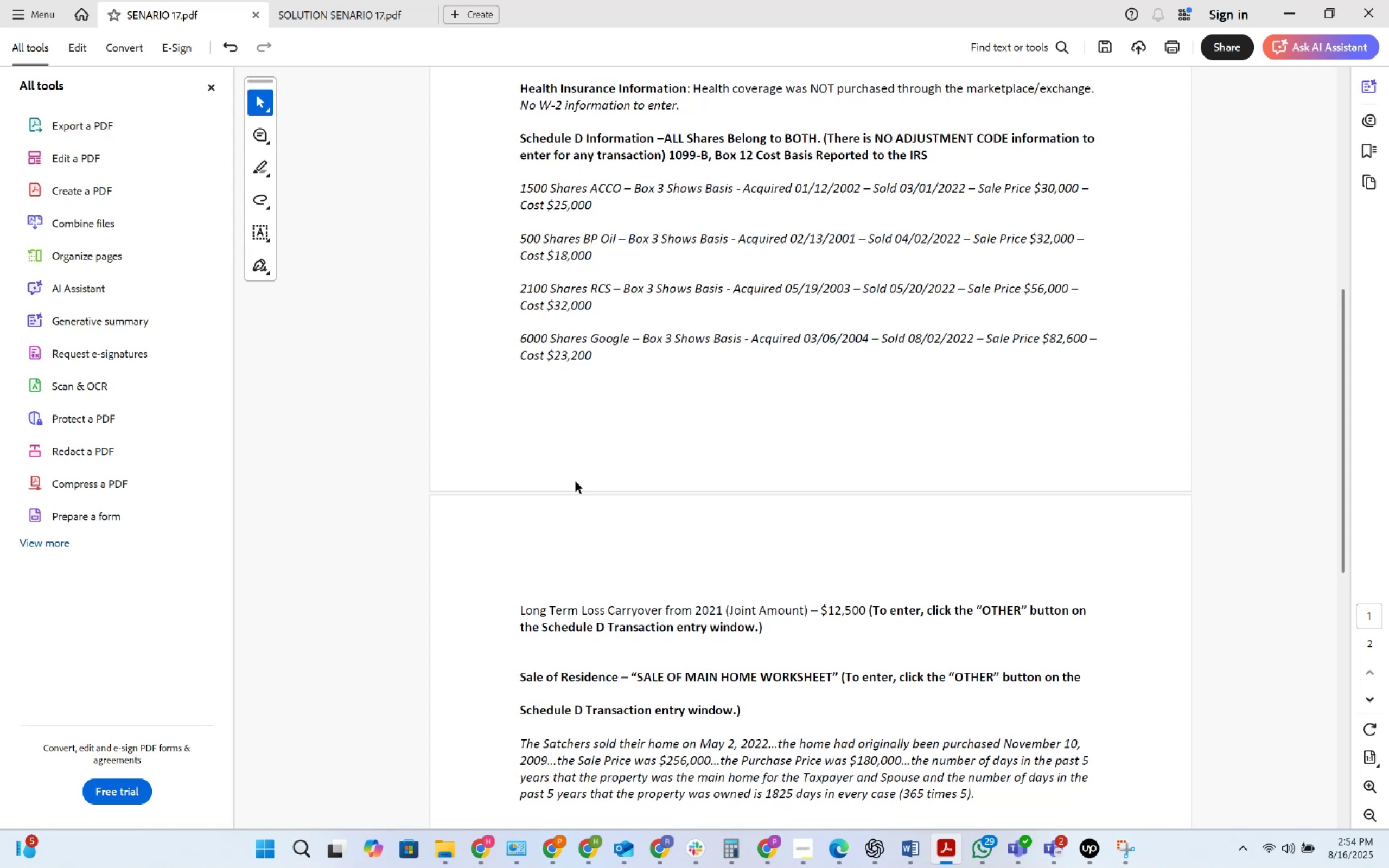 
key(Alt+Tab)
 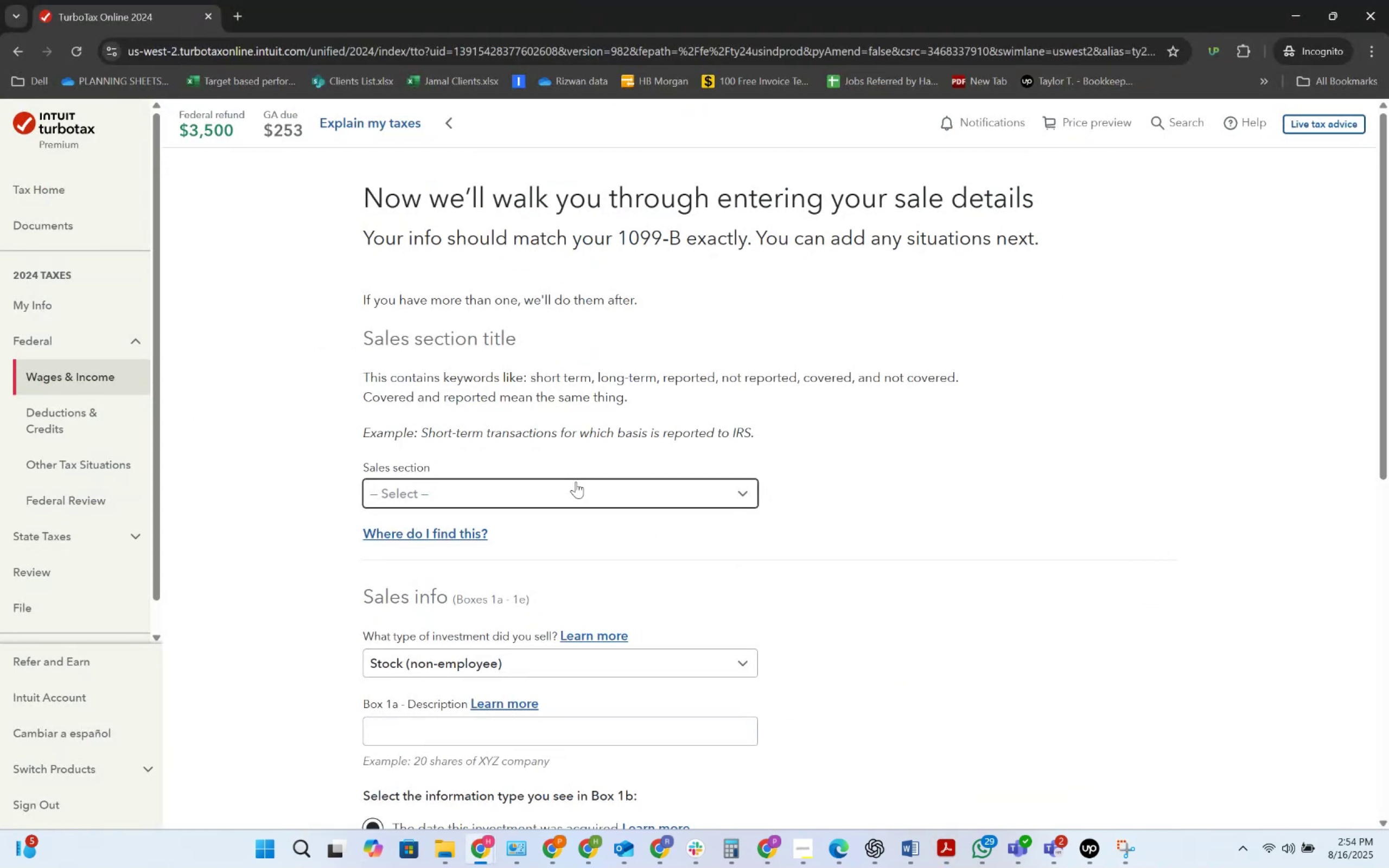 
key(Alt+AltLeft)
 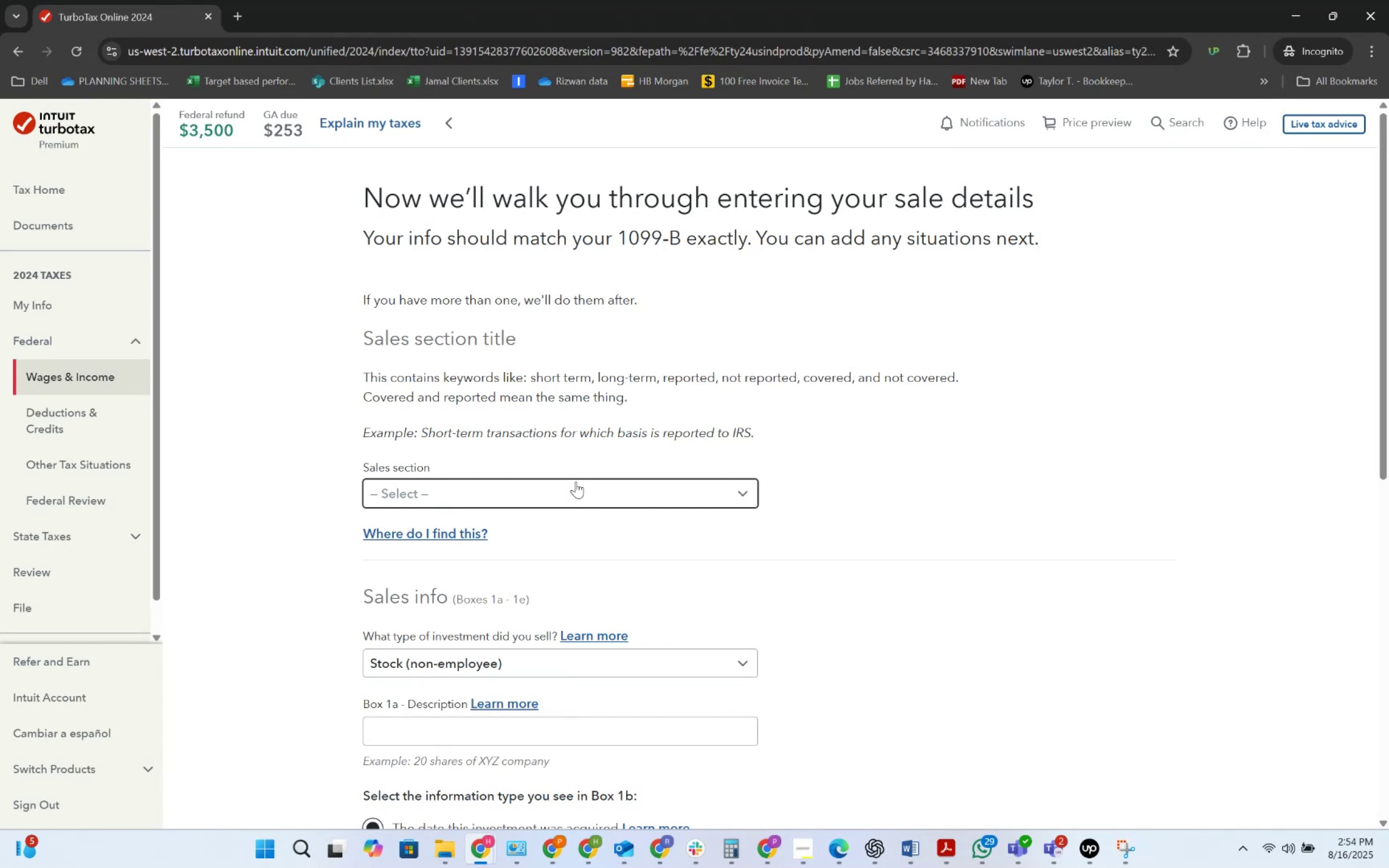 
key(Alt+Tab)
 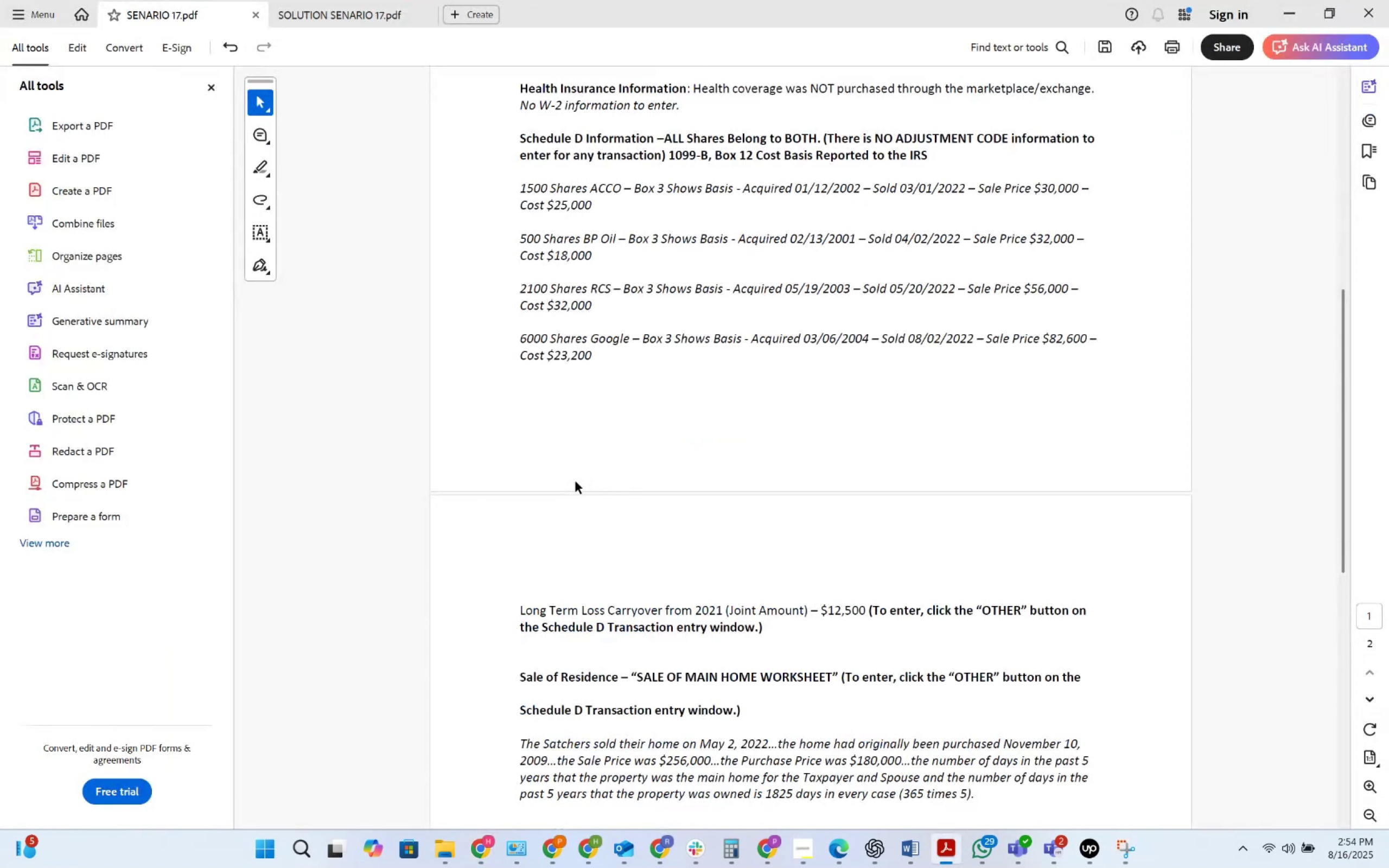 
scroll: coordinate [577, 468], scroll_direction: up, amount: 2.0
 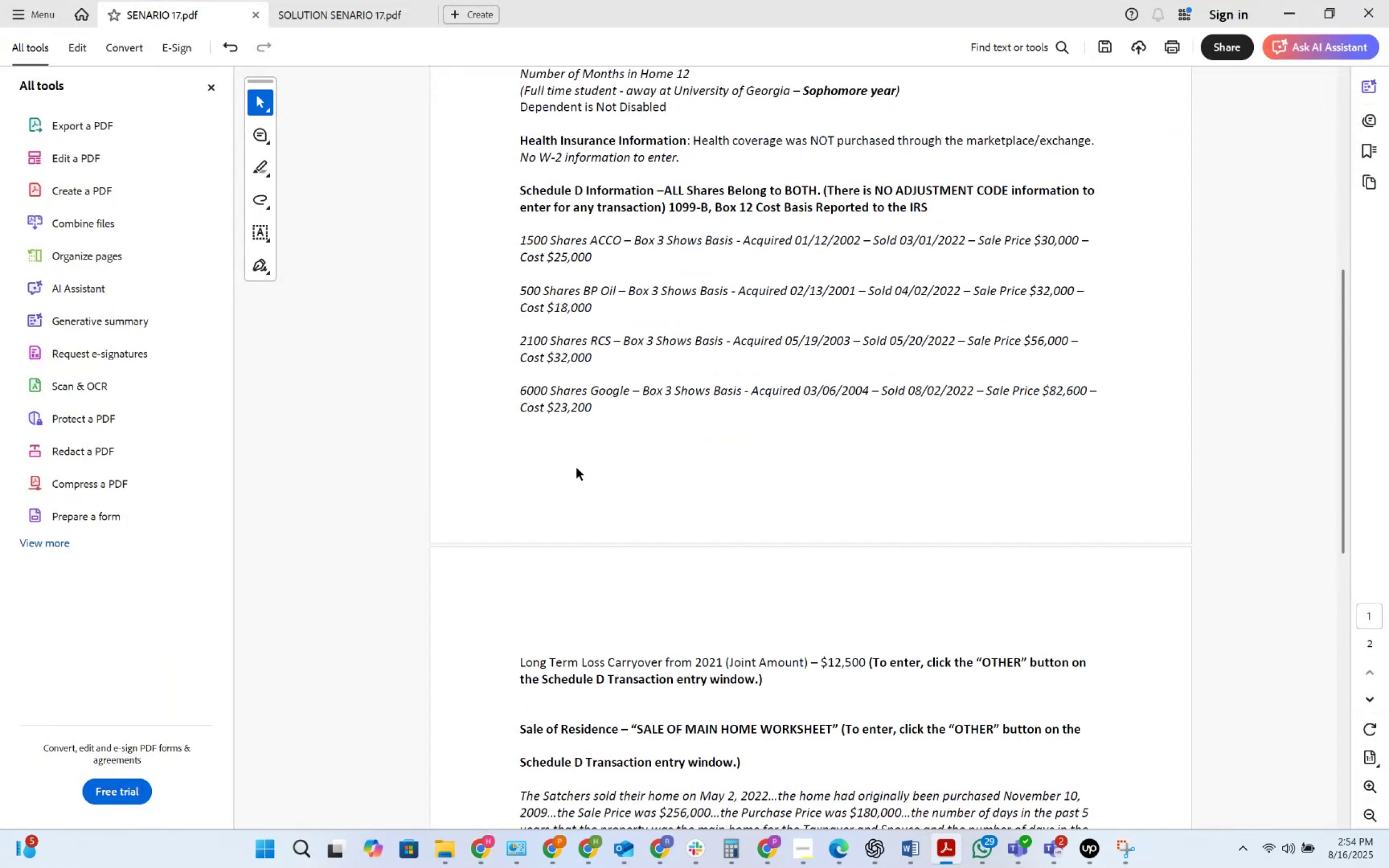 
key(Alt+AltLeft)
 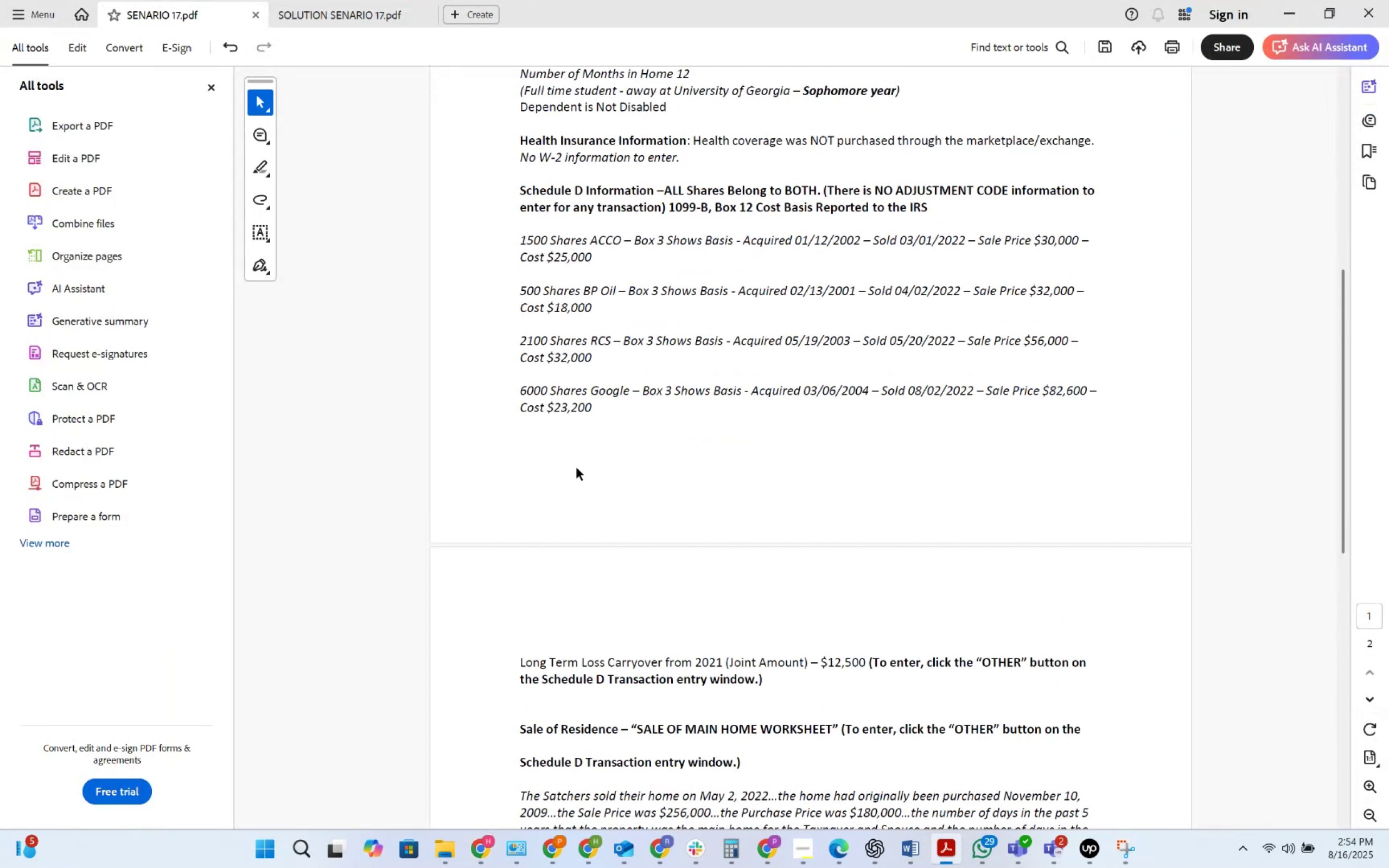 
key(Alt+Tab)
 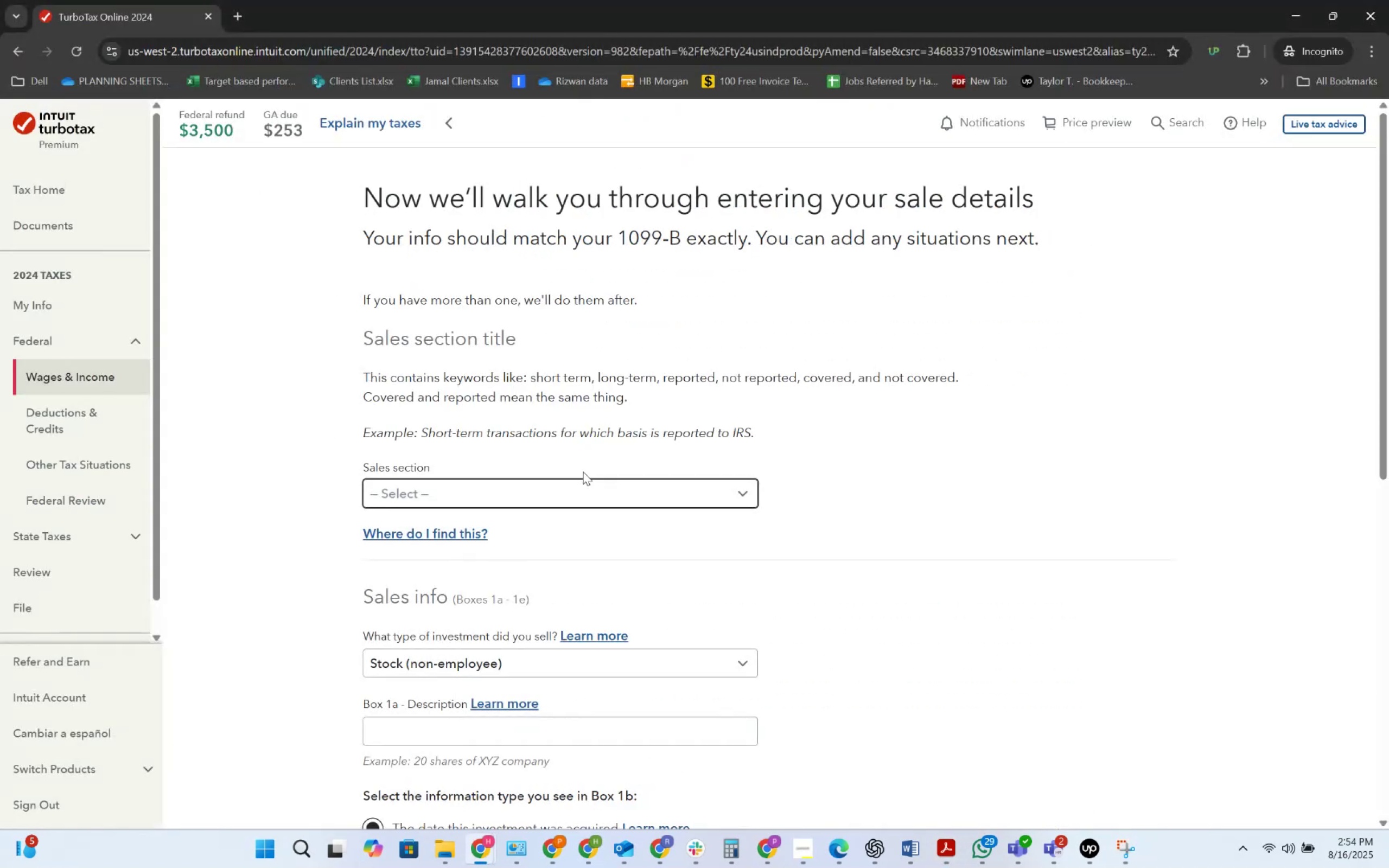 
left_click([585, 500])
 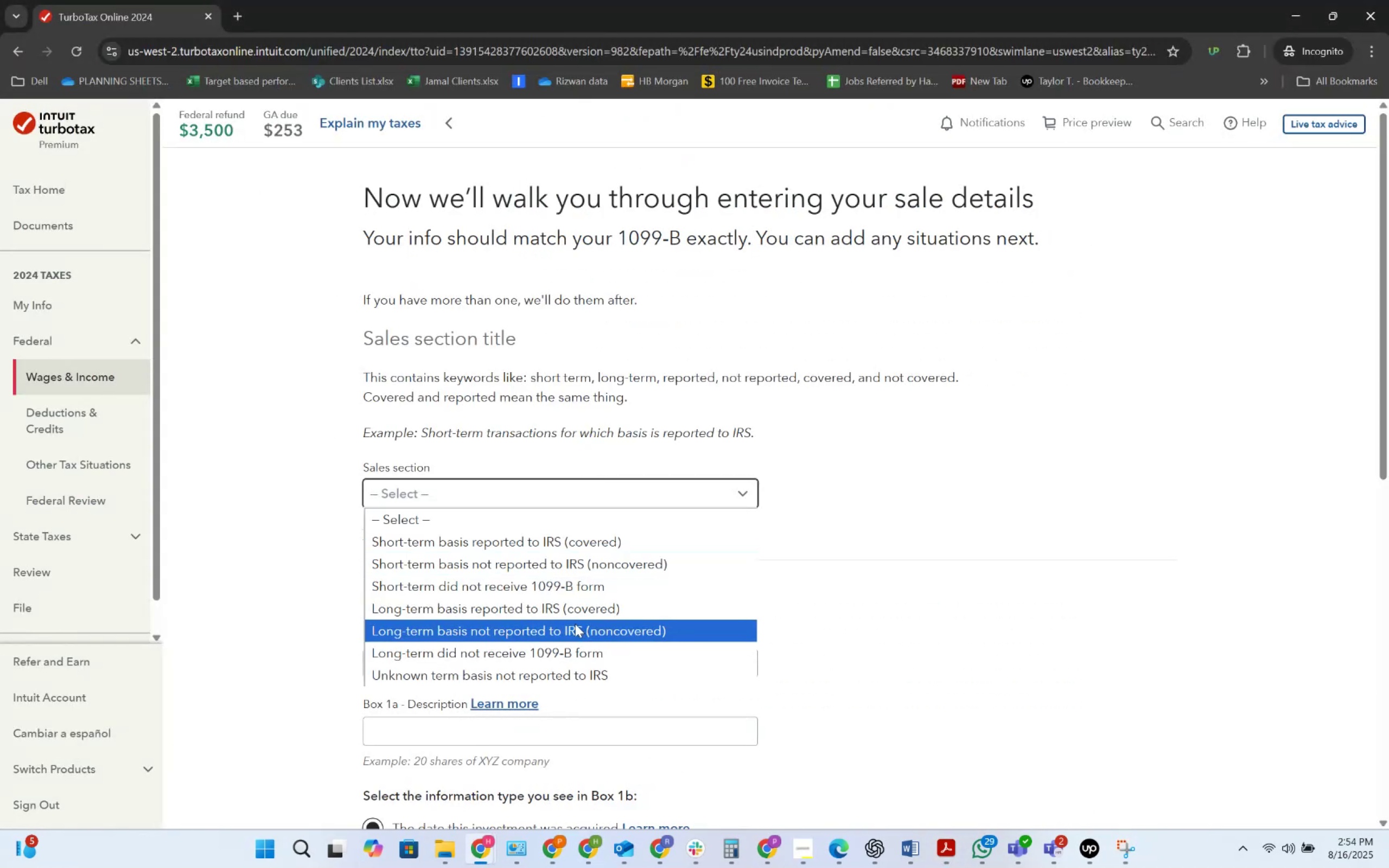 
wait(8.96)
 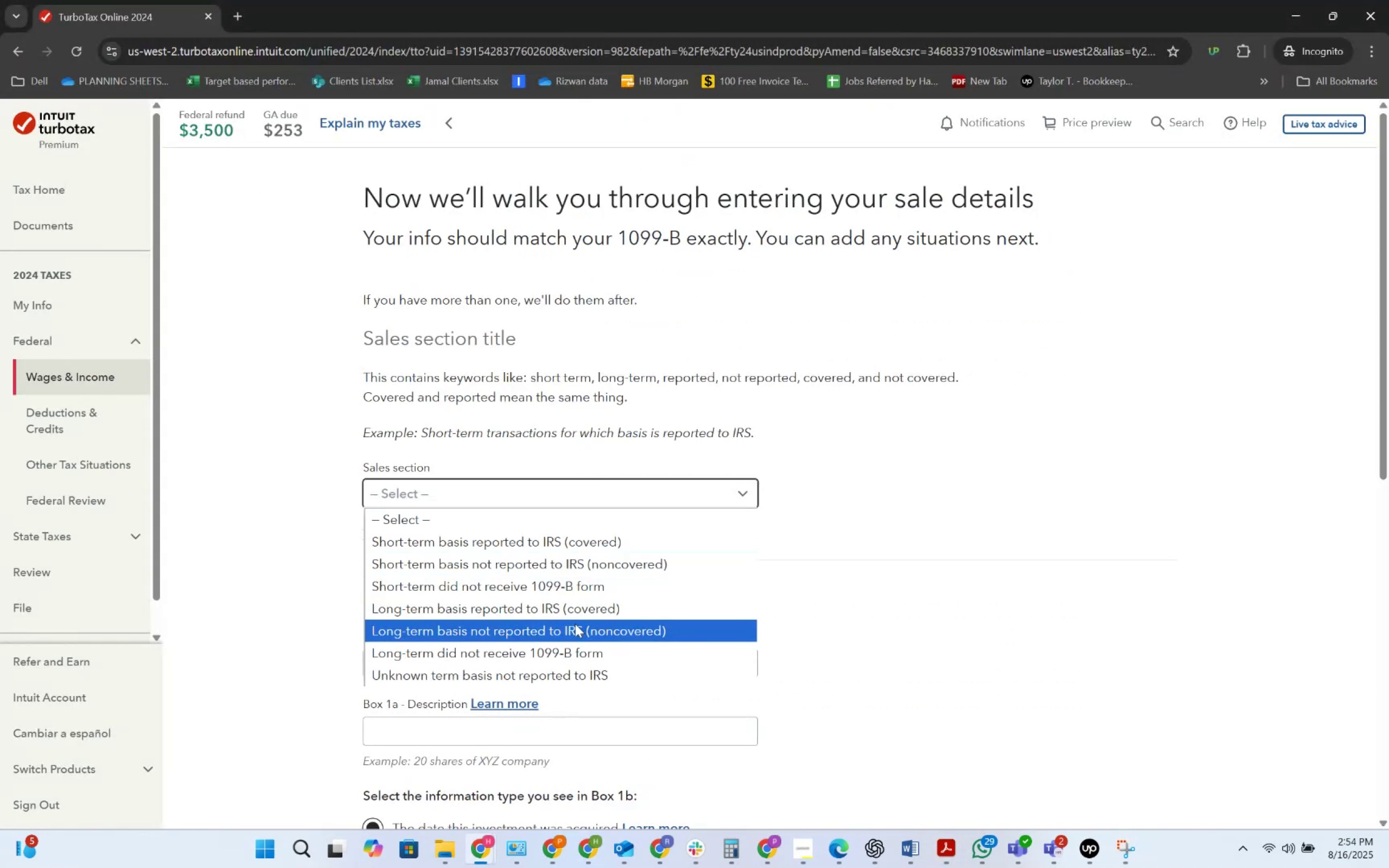 
left_click([597, 615])
 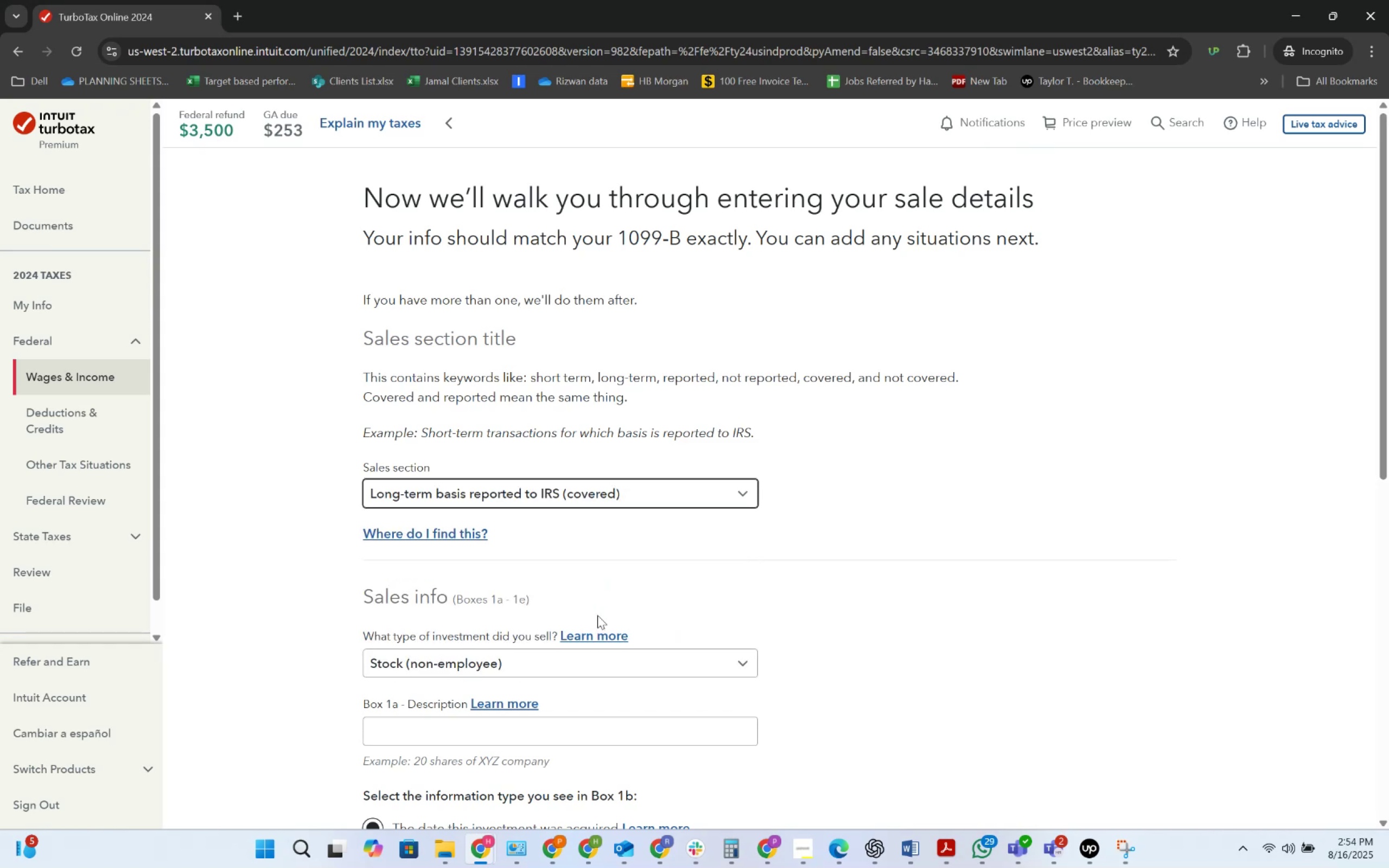 
key(Alt+AltLeft)
 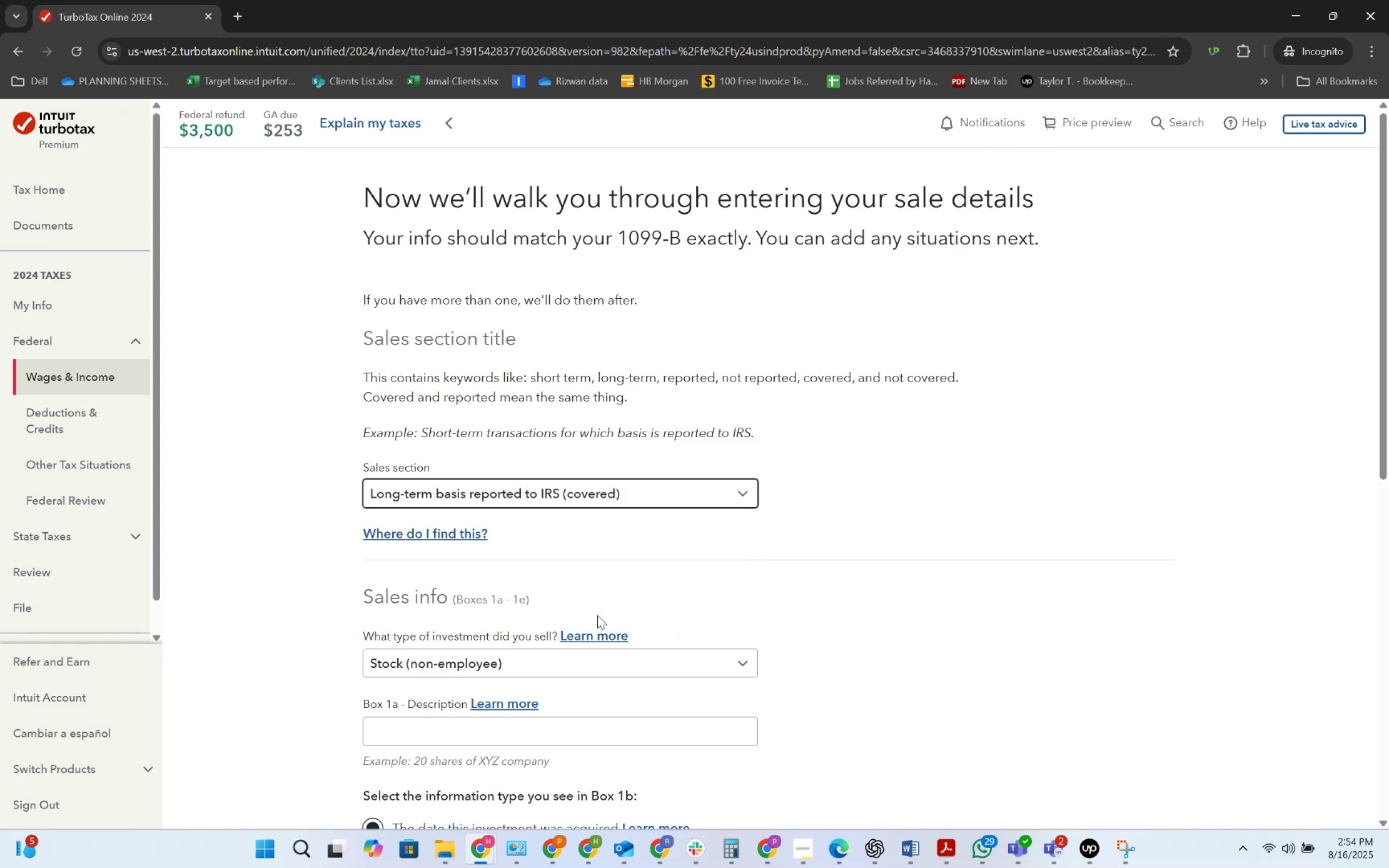 
key(Alt+Tab)
 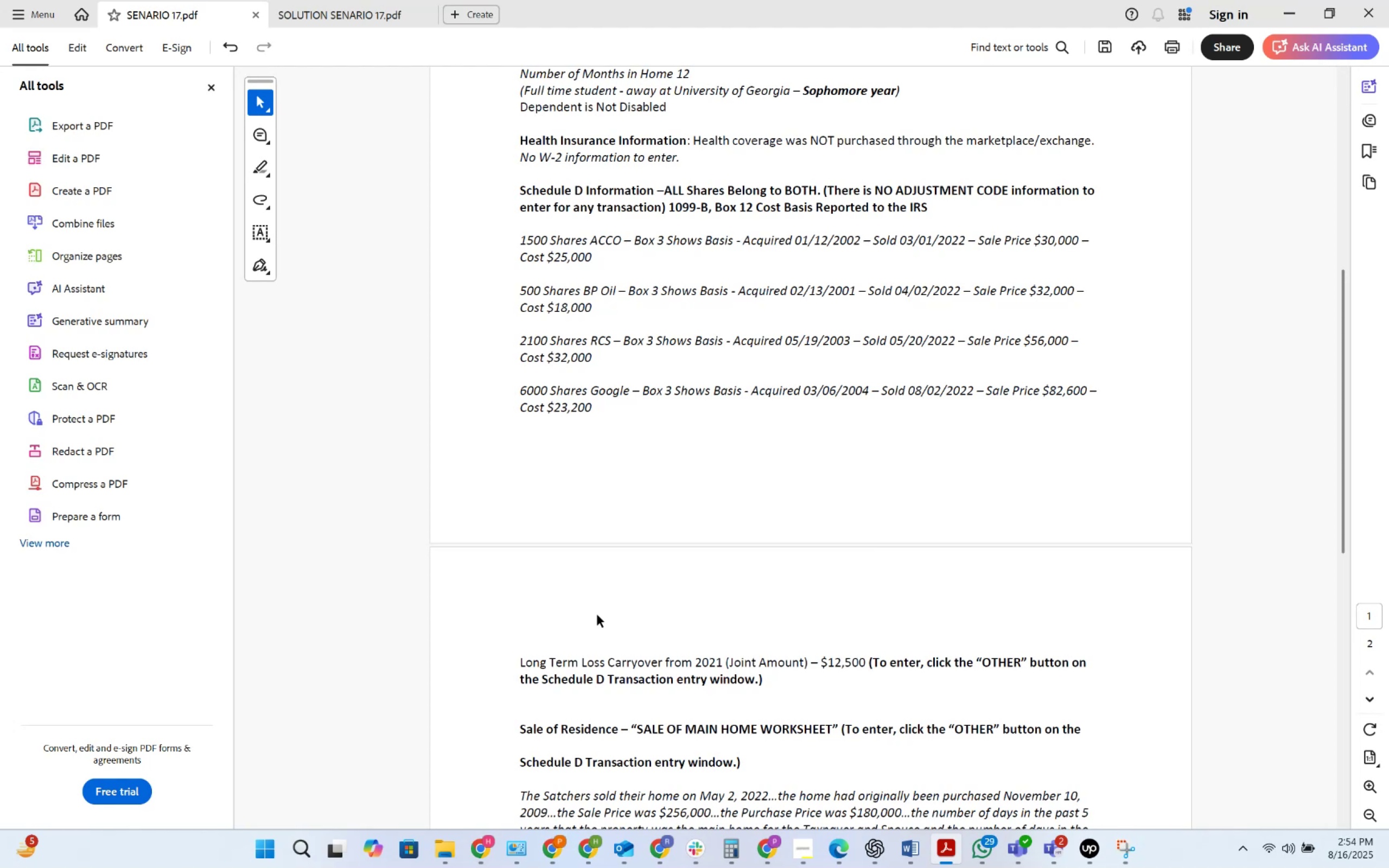 
wait(20.04)
 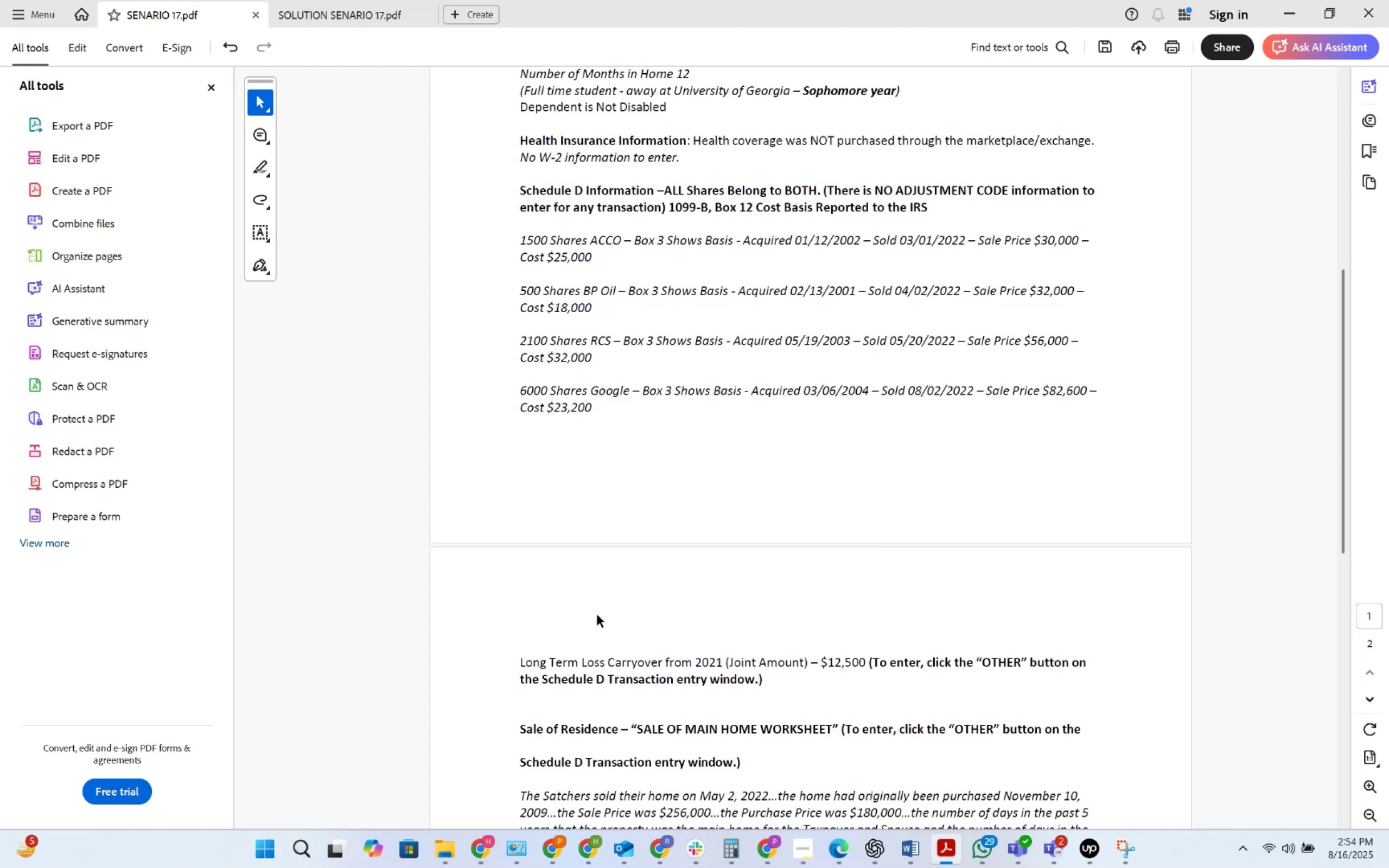 
key(Alt+AltLeft)
 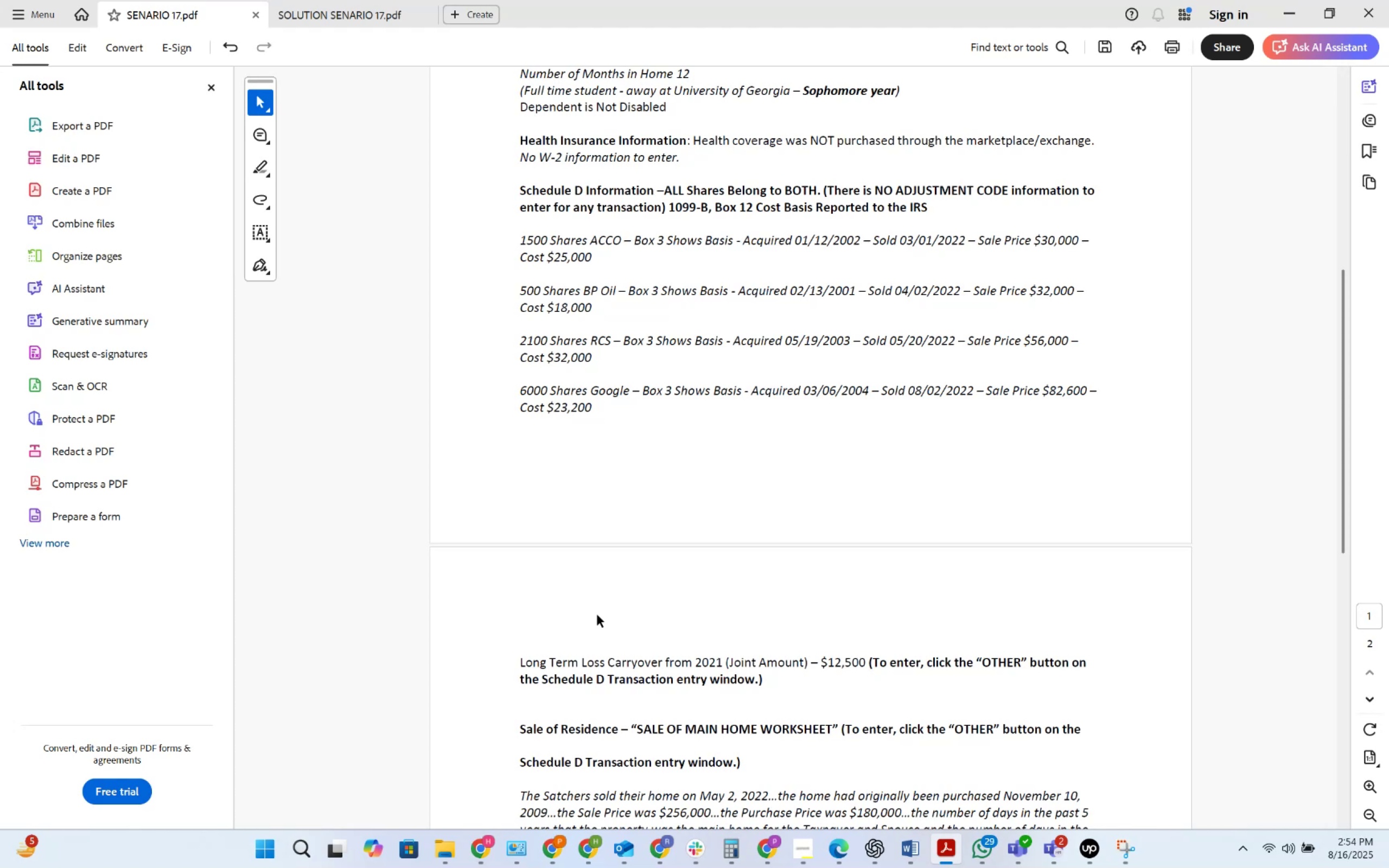 
key(Alt+Tab)
 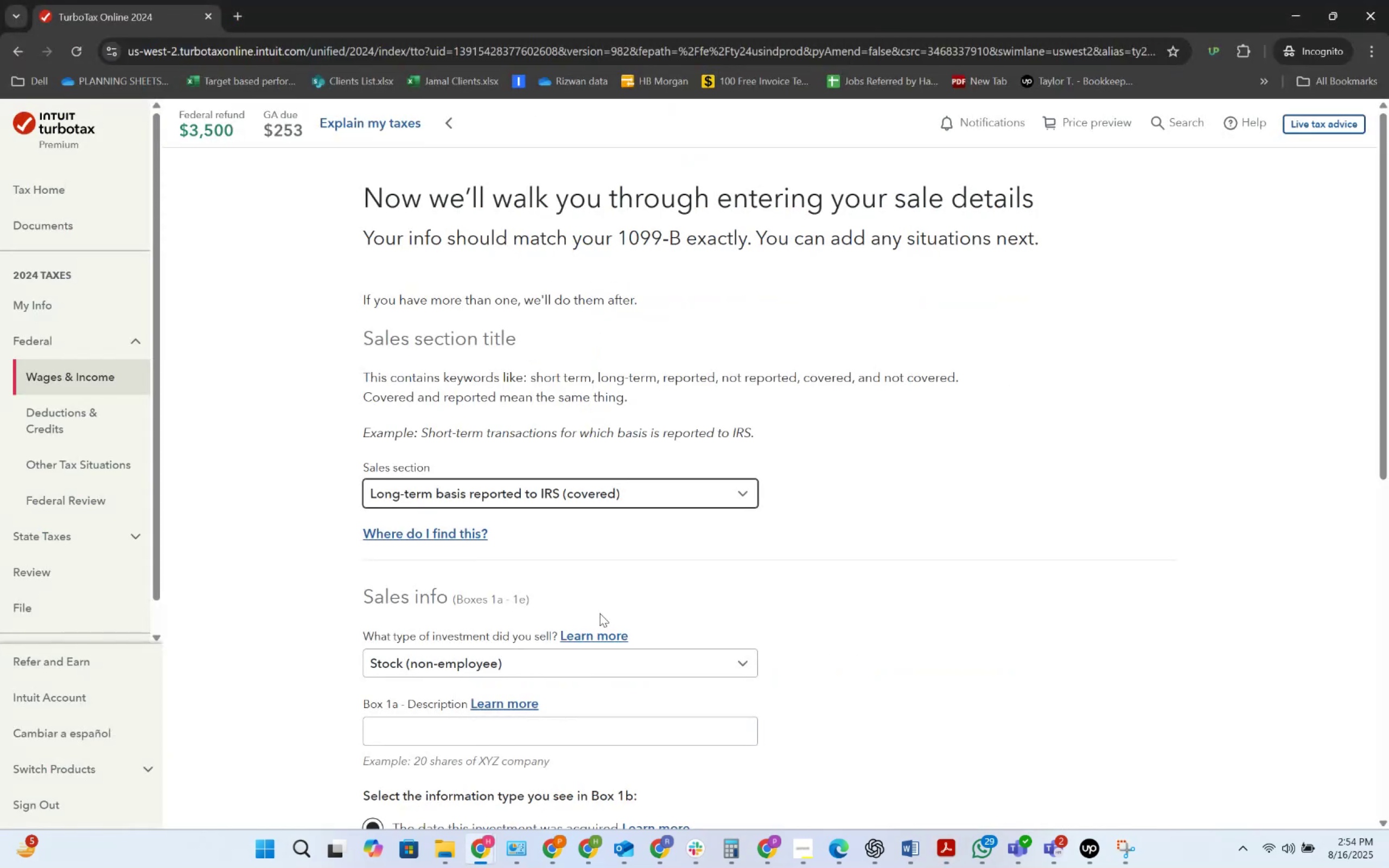 
scroll: coordinate [608, 558], scroll_direction: down, amount: 1.0
 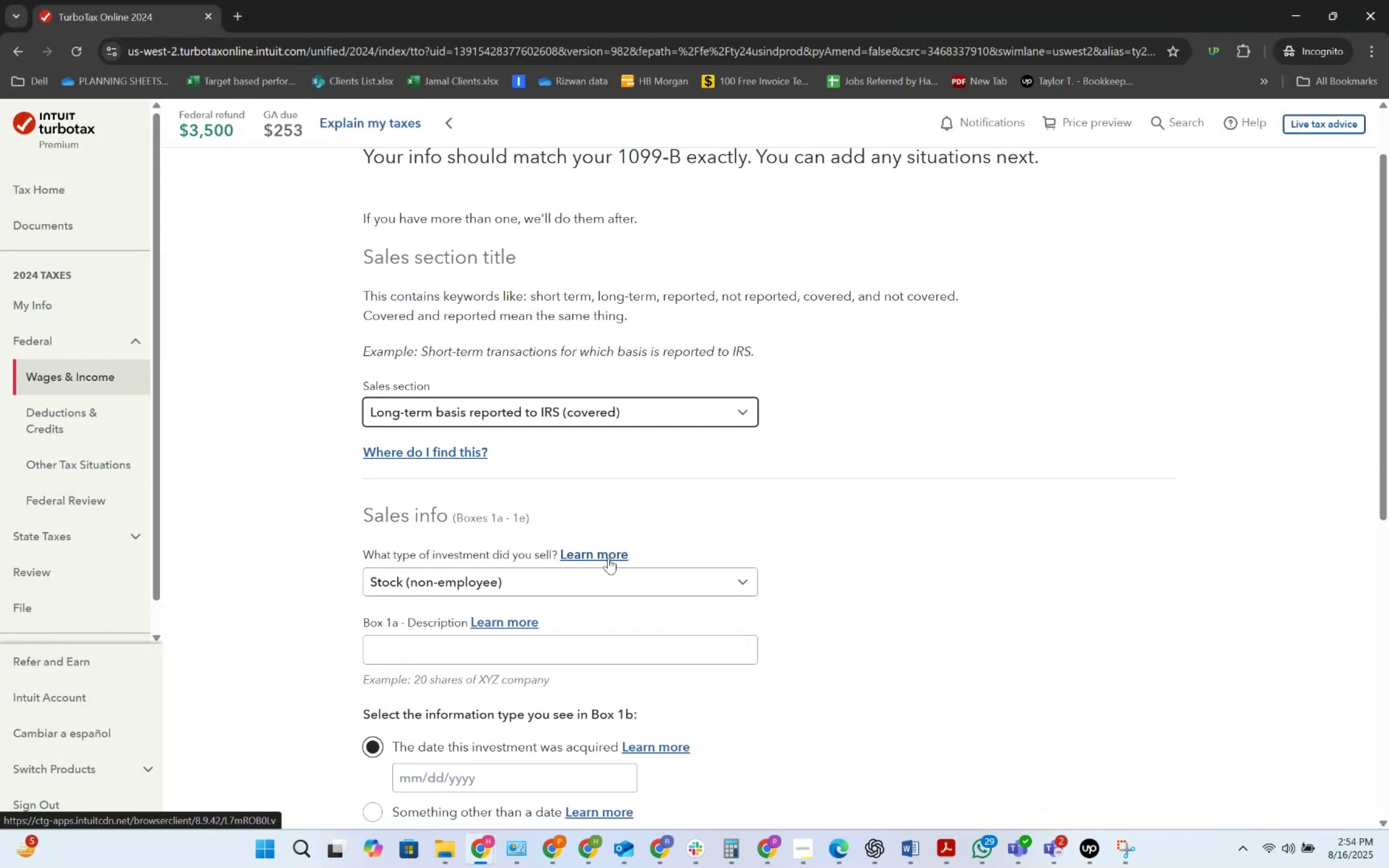 
key(Alt+AltLeft)
 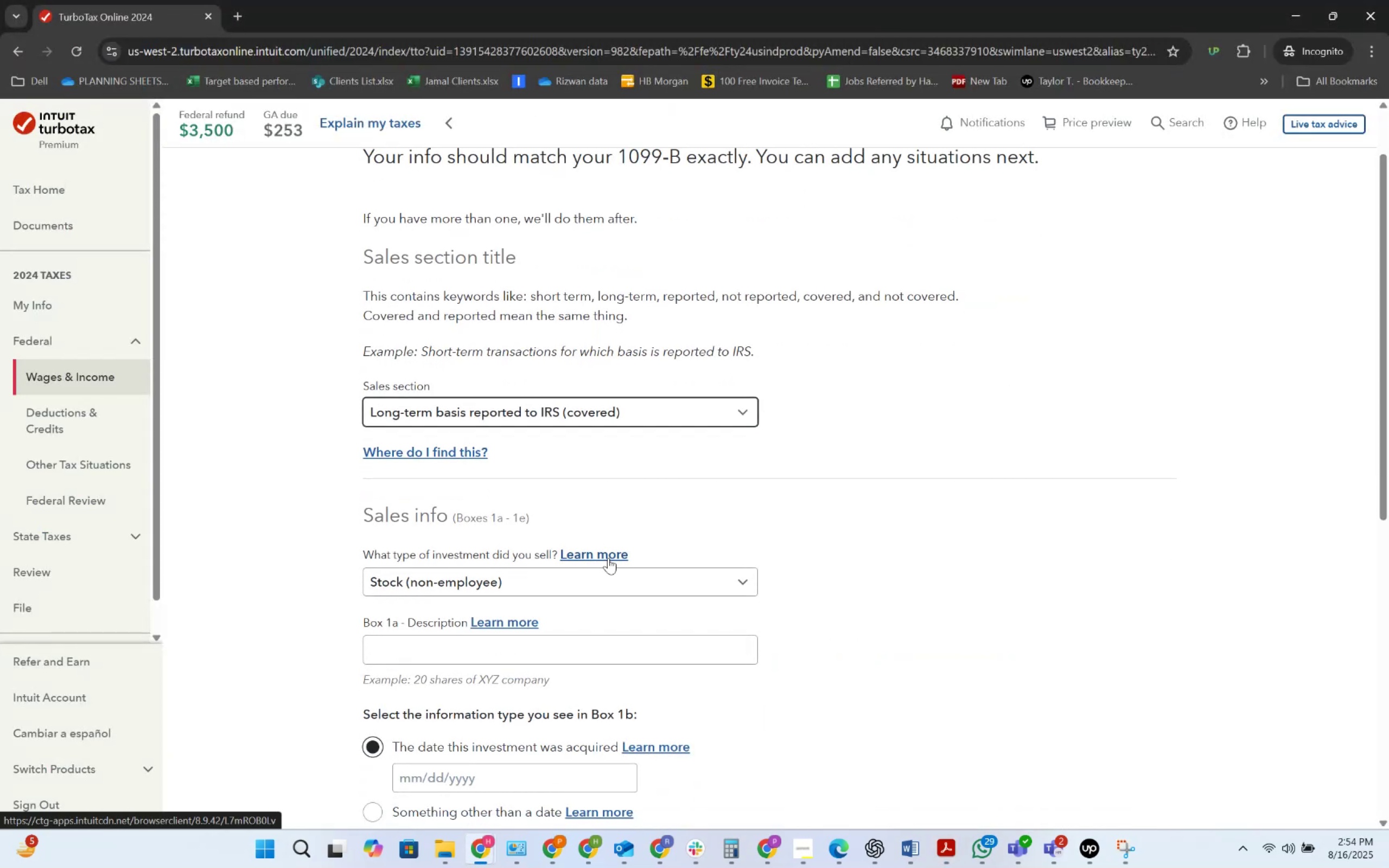 
key(Alt+Tab)
 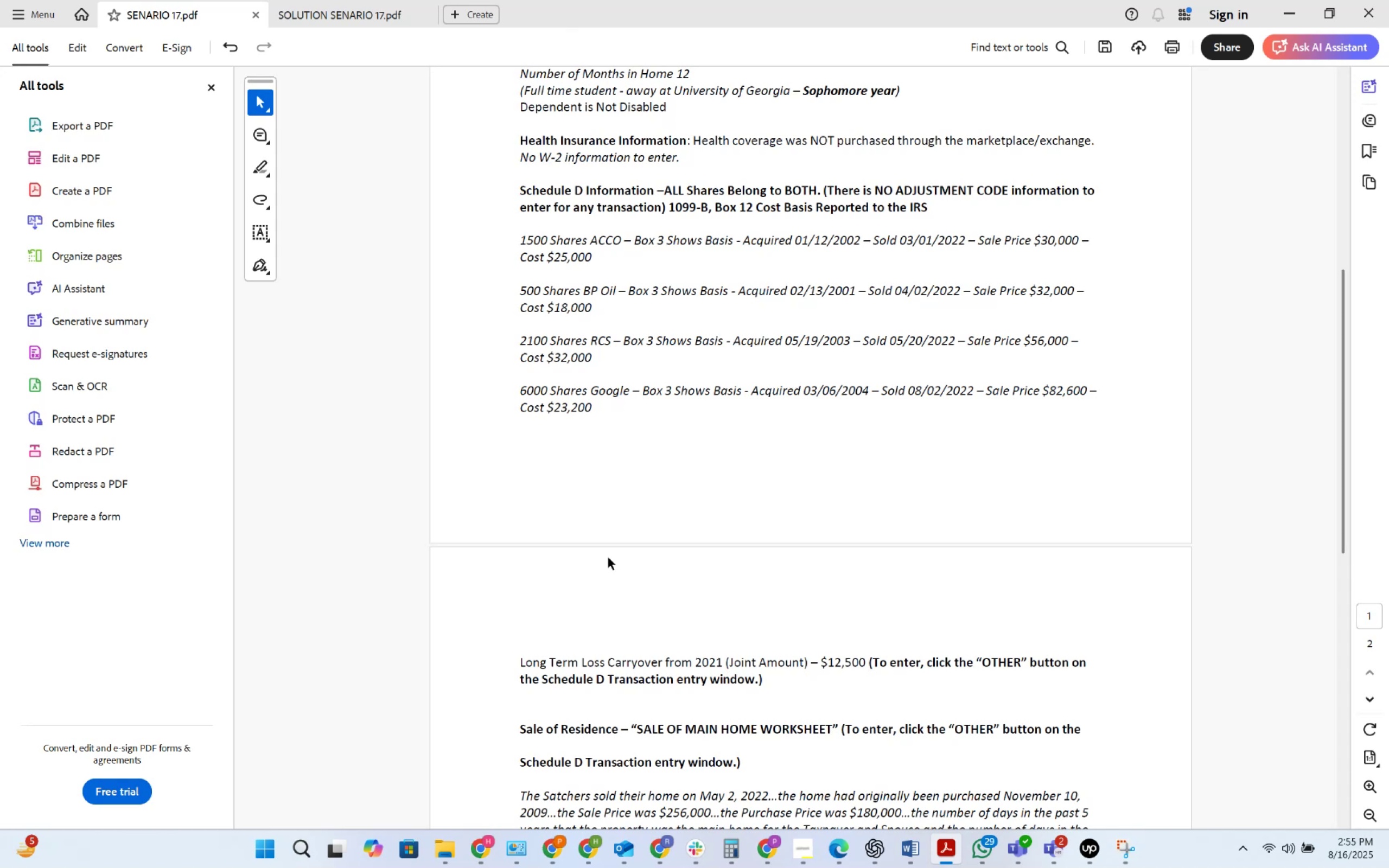 
wait(24.44)
 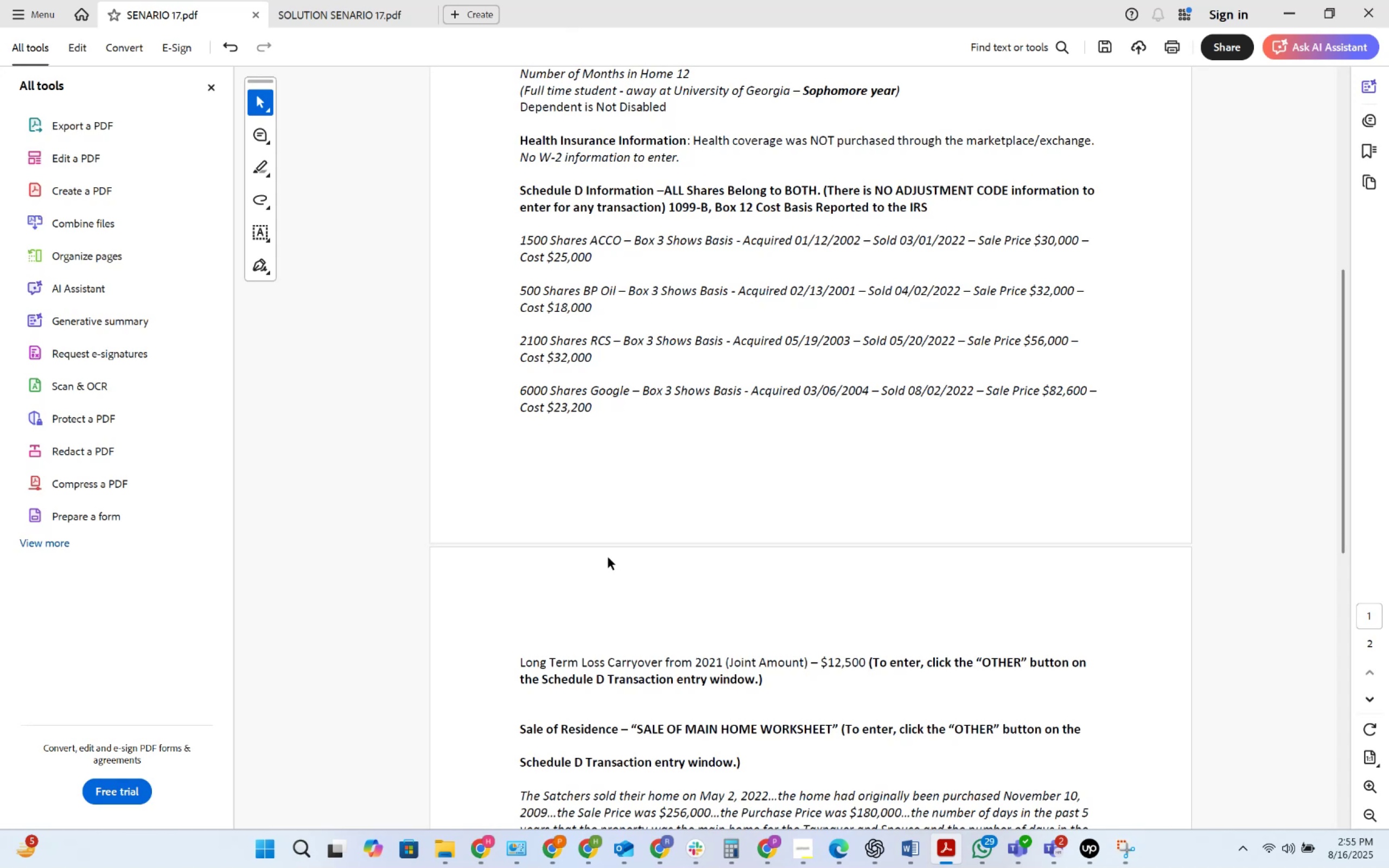 
key(Alt+AltLeft)
 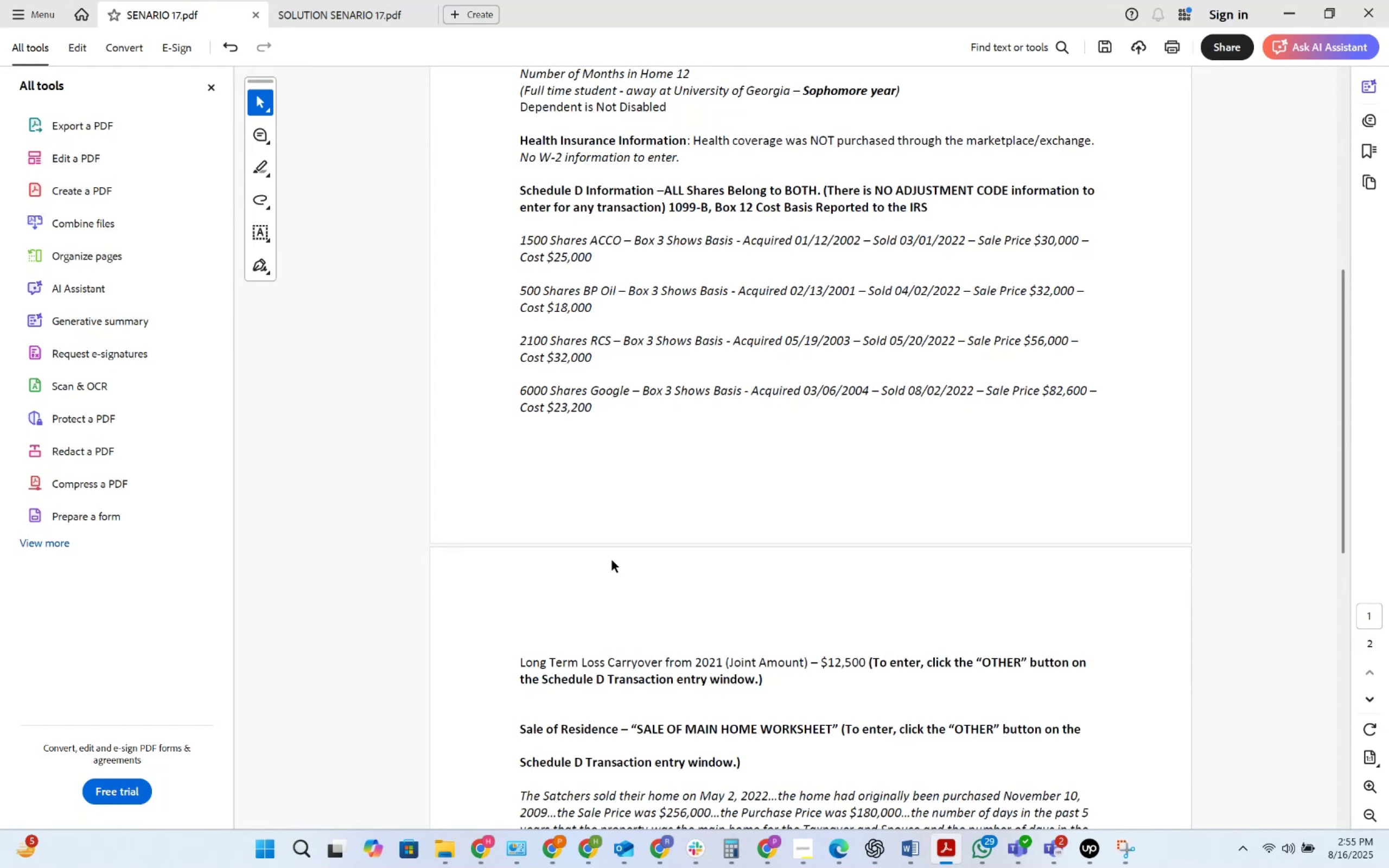 
key(Alt+Tab)
 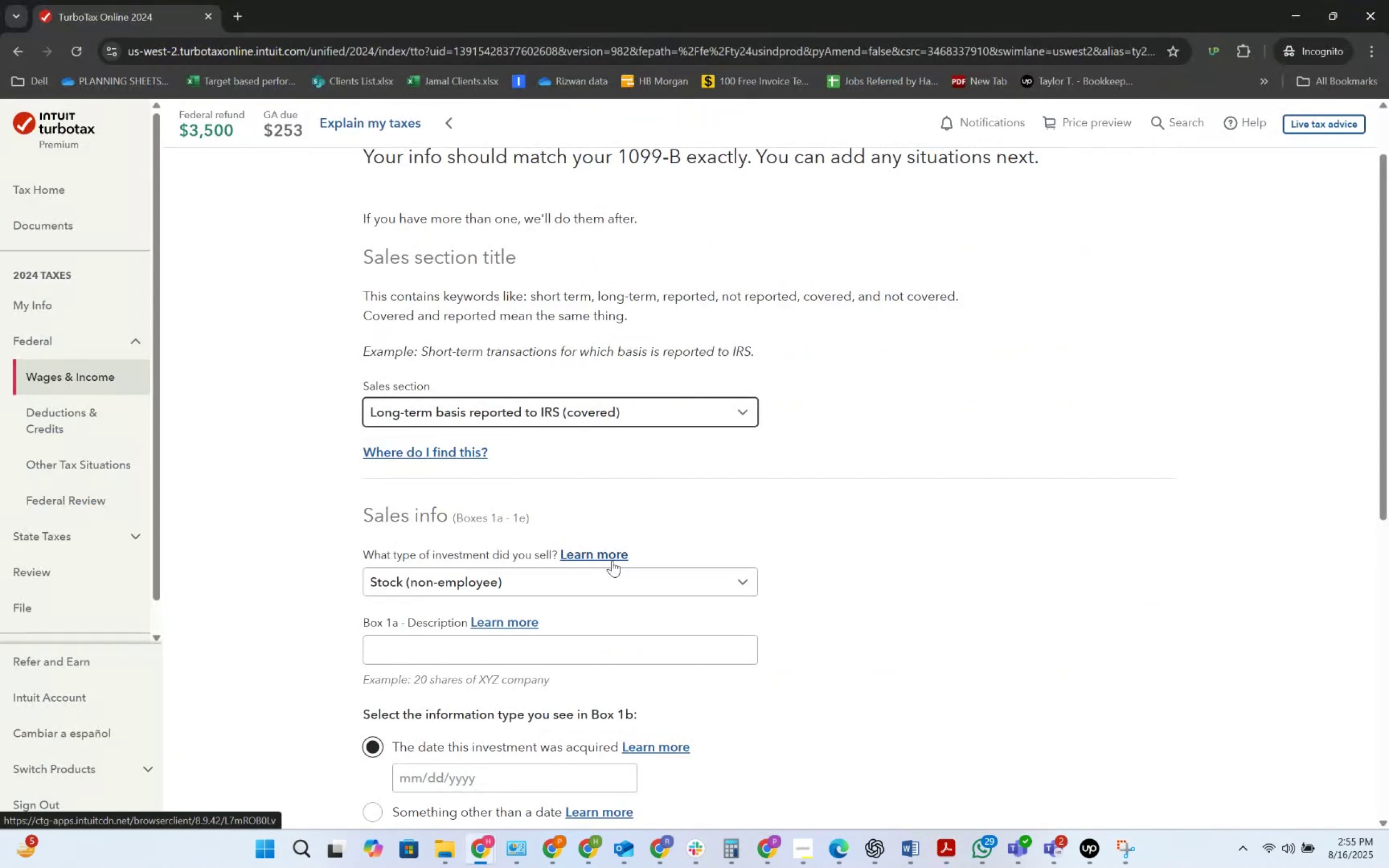 
key(Alt+AltLeft)
 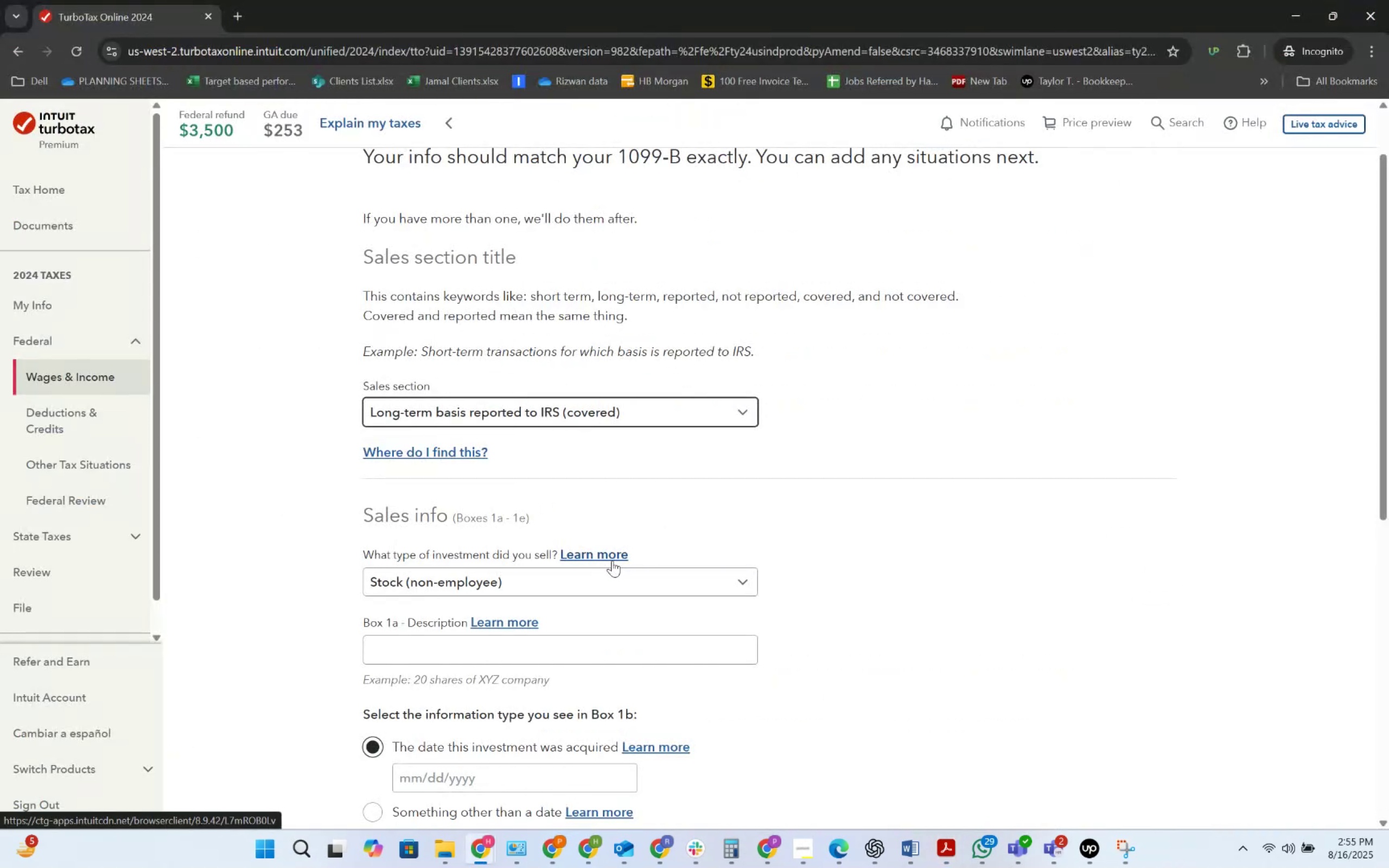 
key(Alt+Tab)
 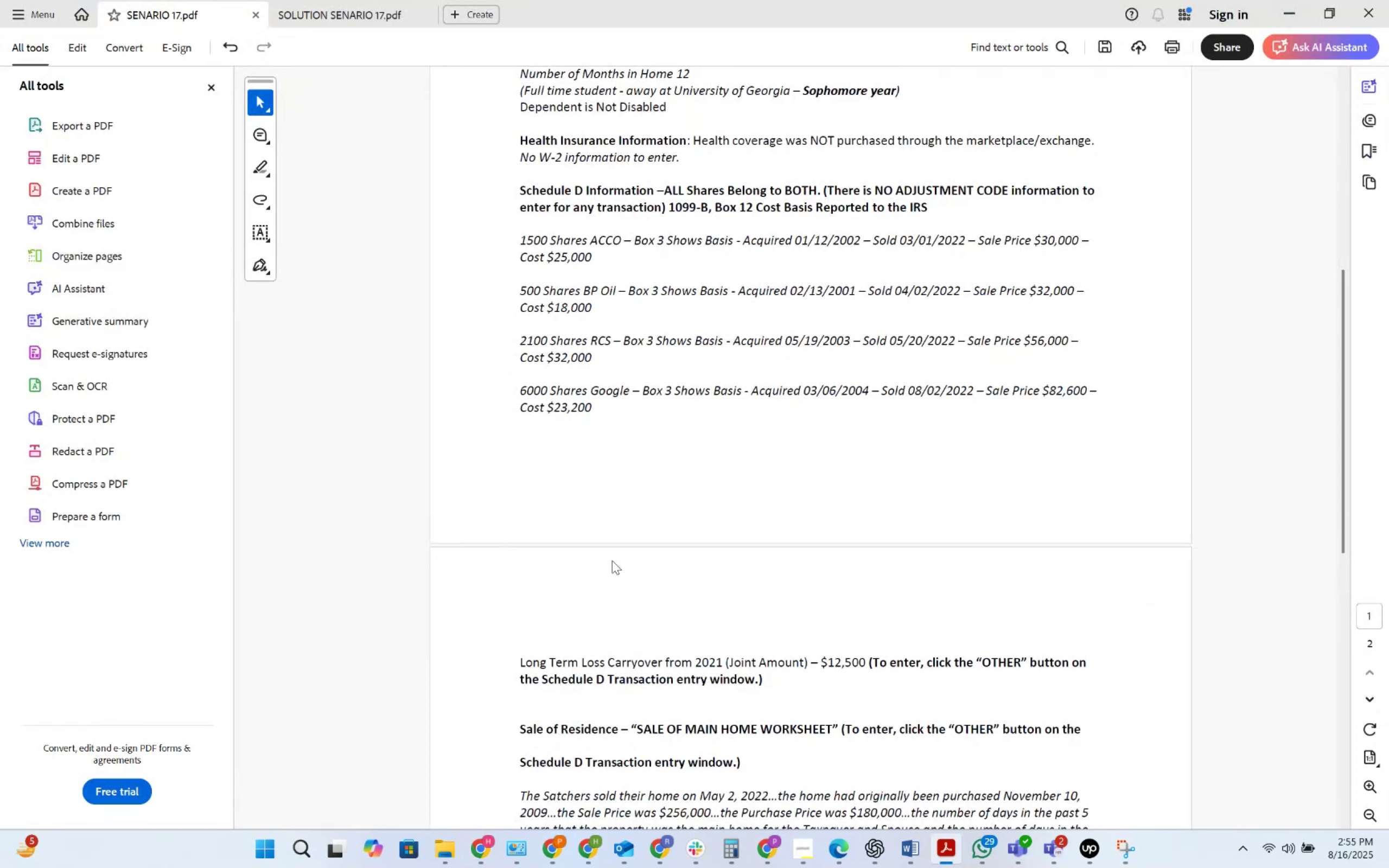 
key(Alt+AltLeft)
 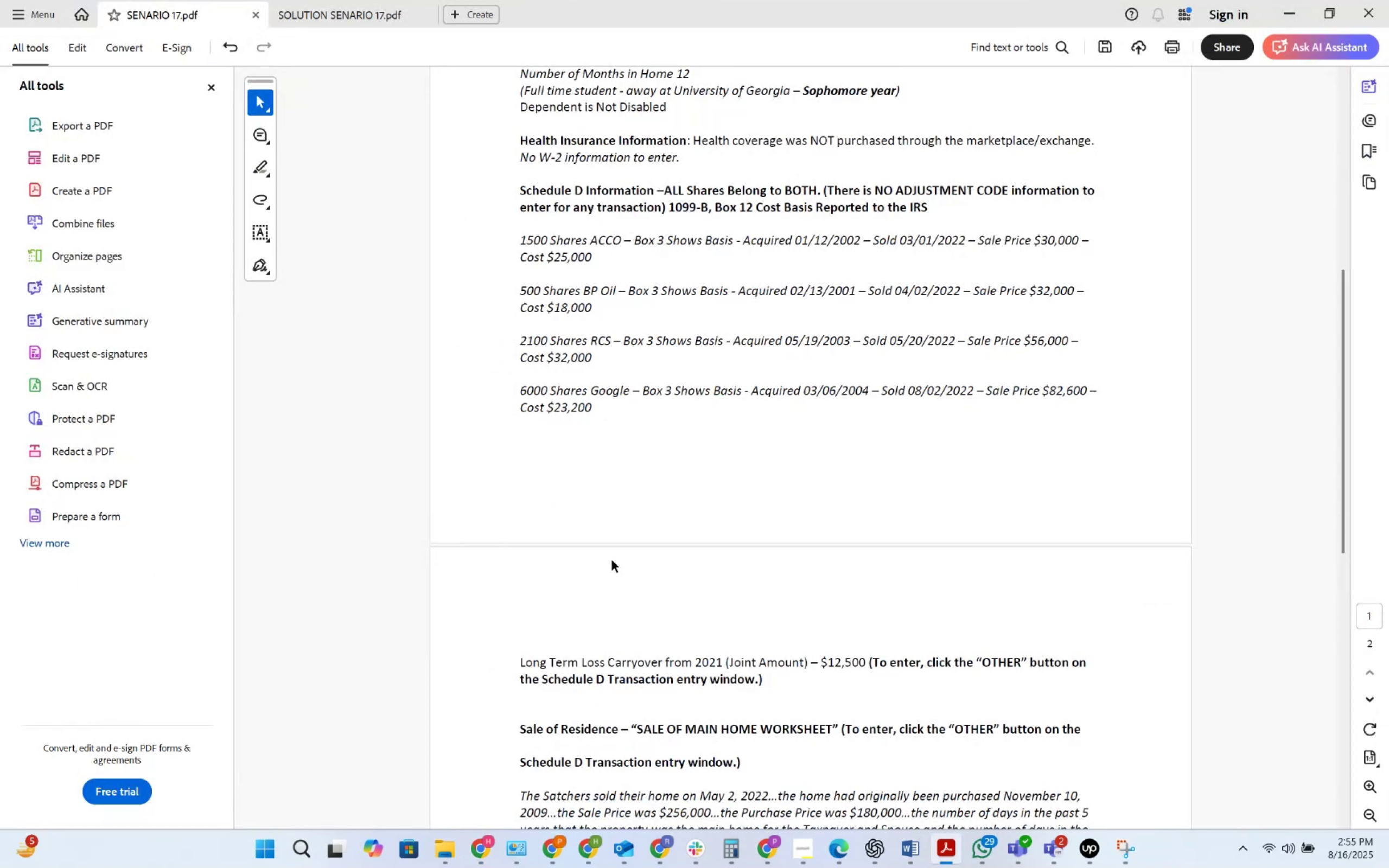 
key(Alt+Tab)
 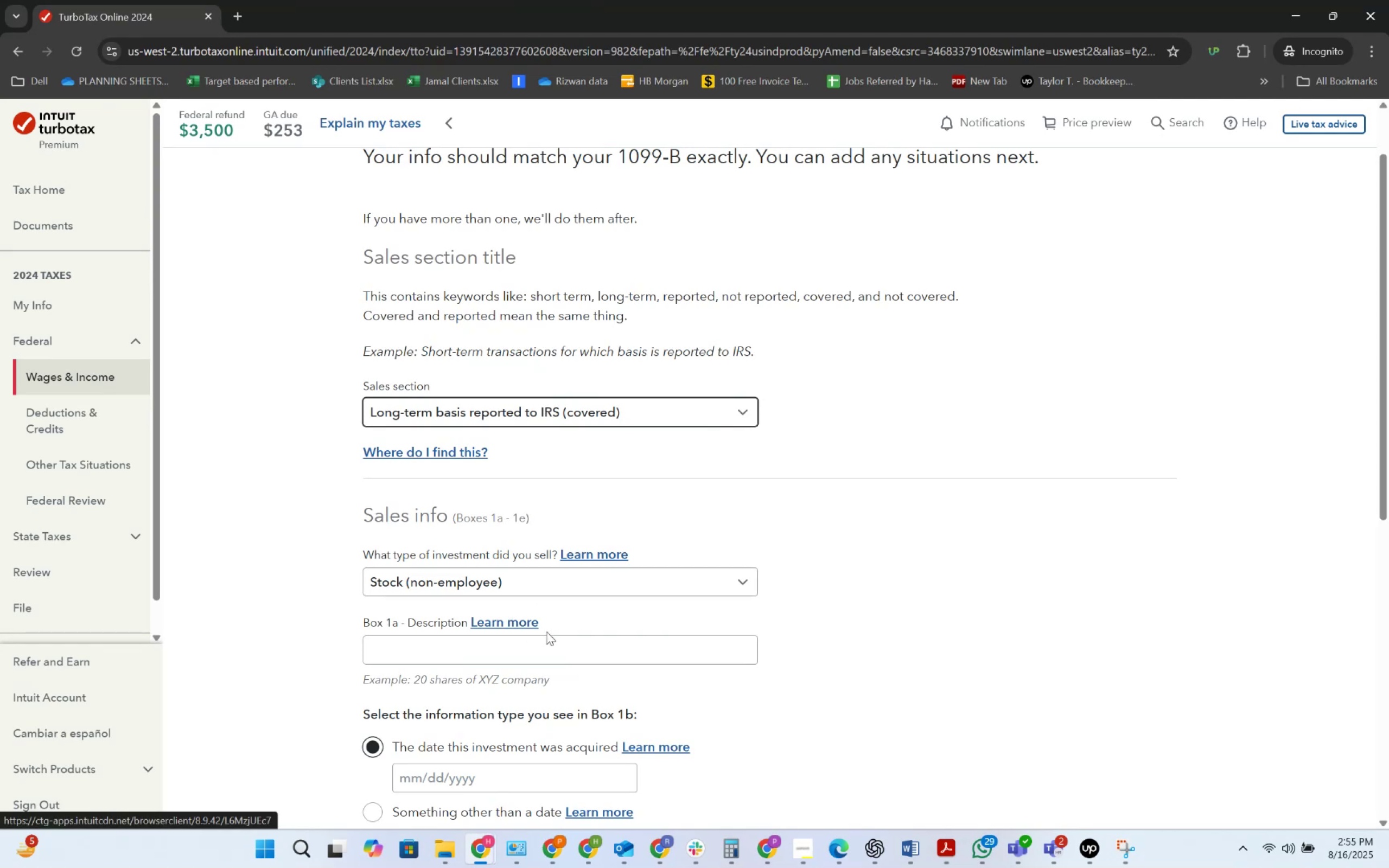 
left_click([564, 640])
 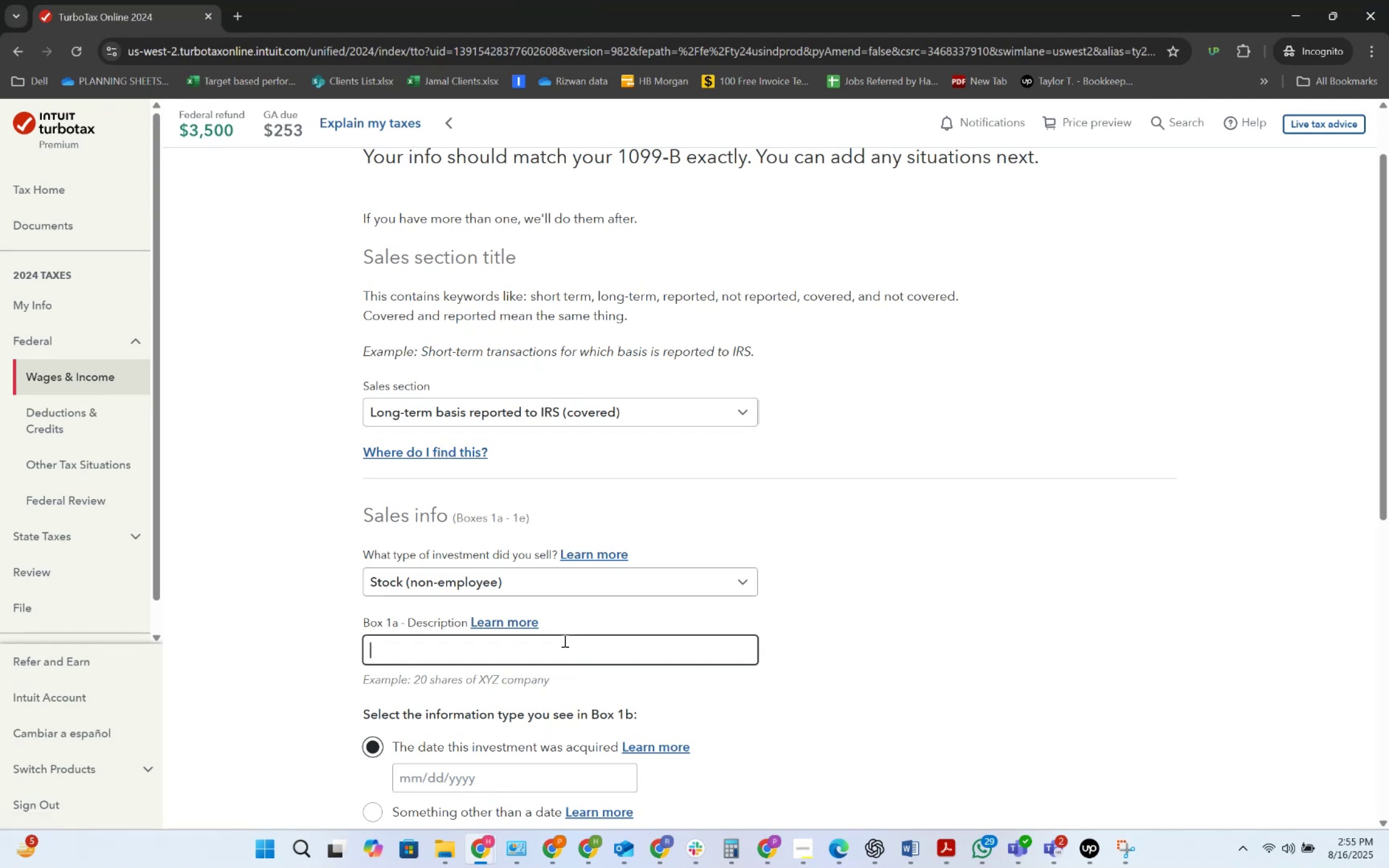 
key(Alt+AltLeft)
 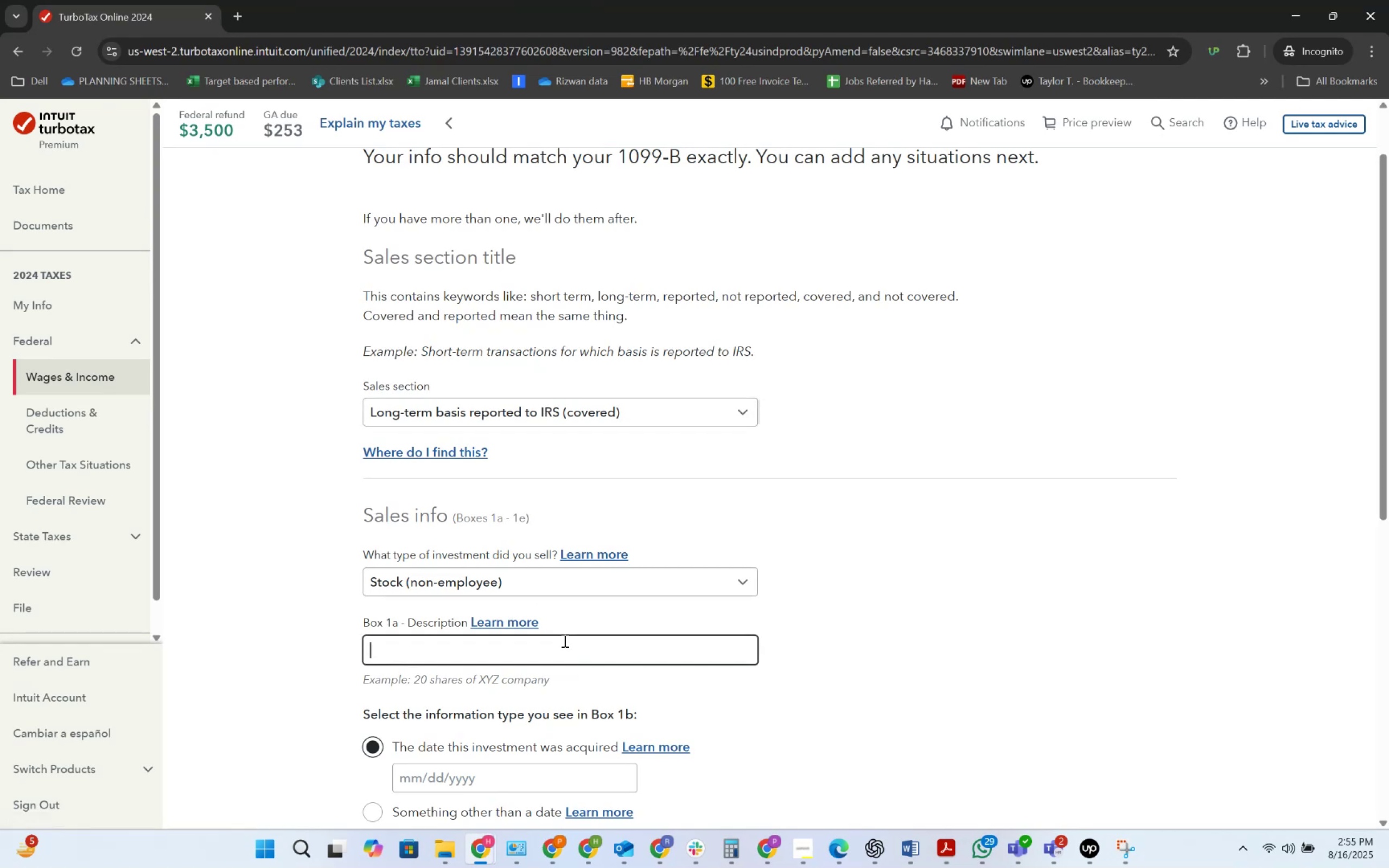 
key(Alt+Tab)
 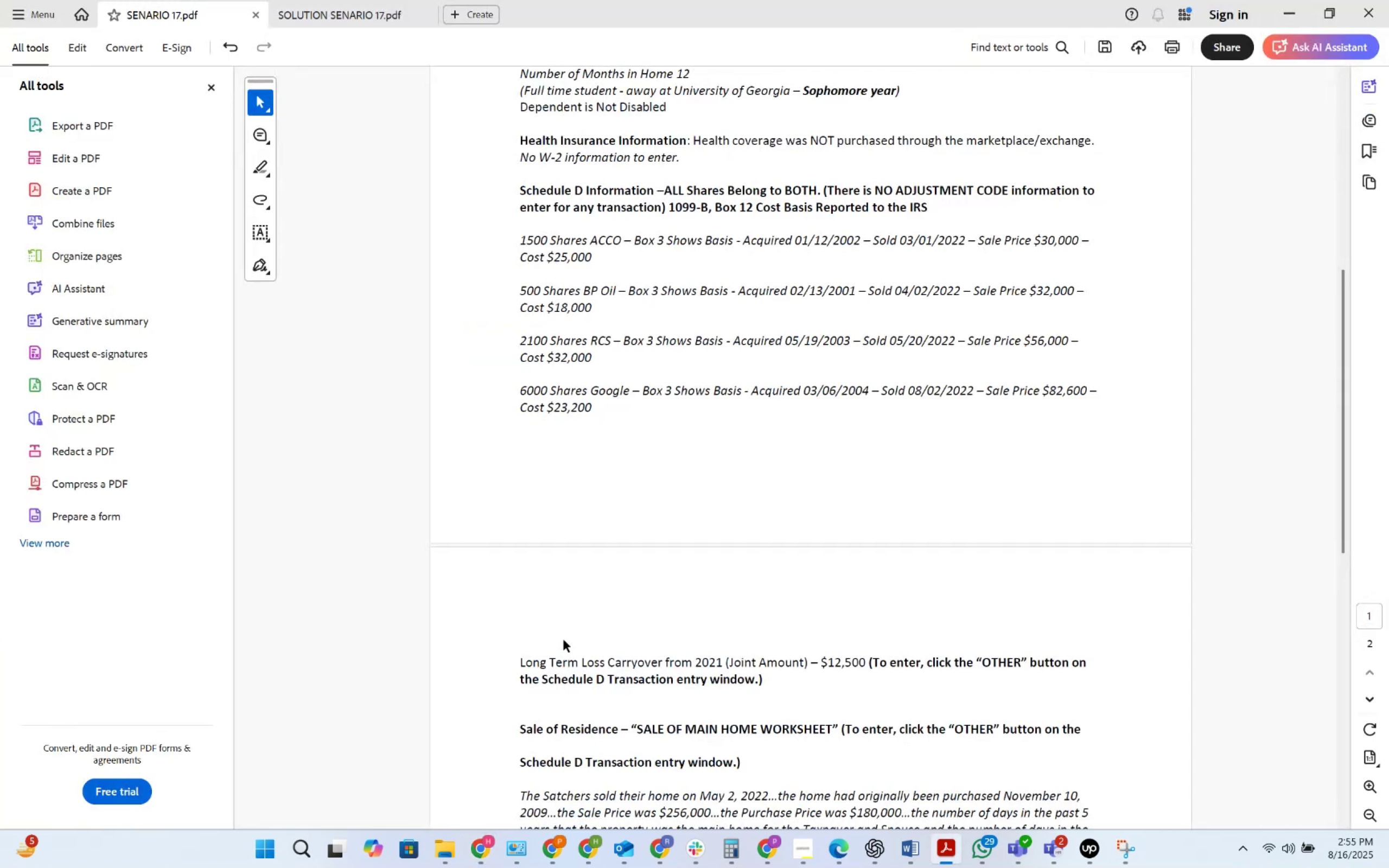 
wait(8.74)
 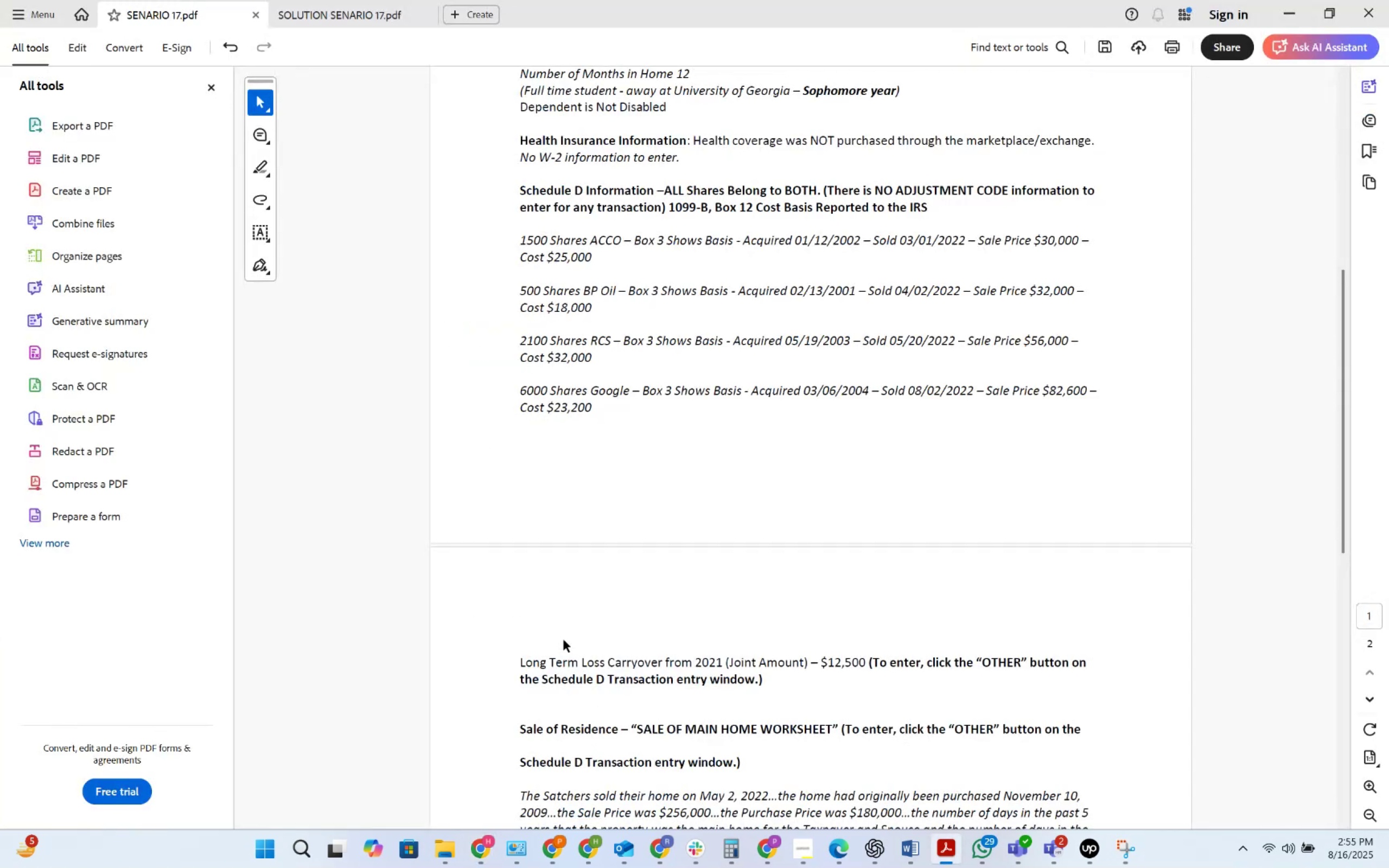 
key(Alt+AltLeft)
 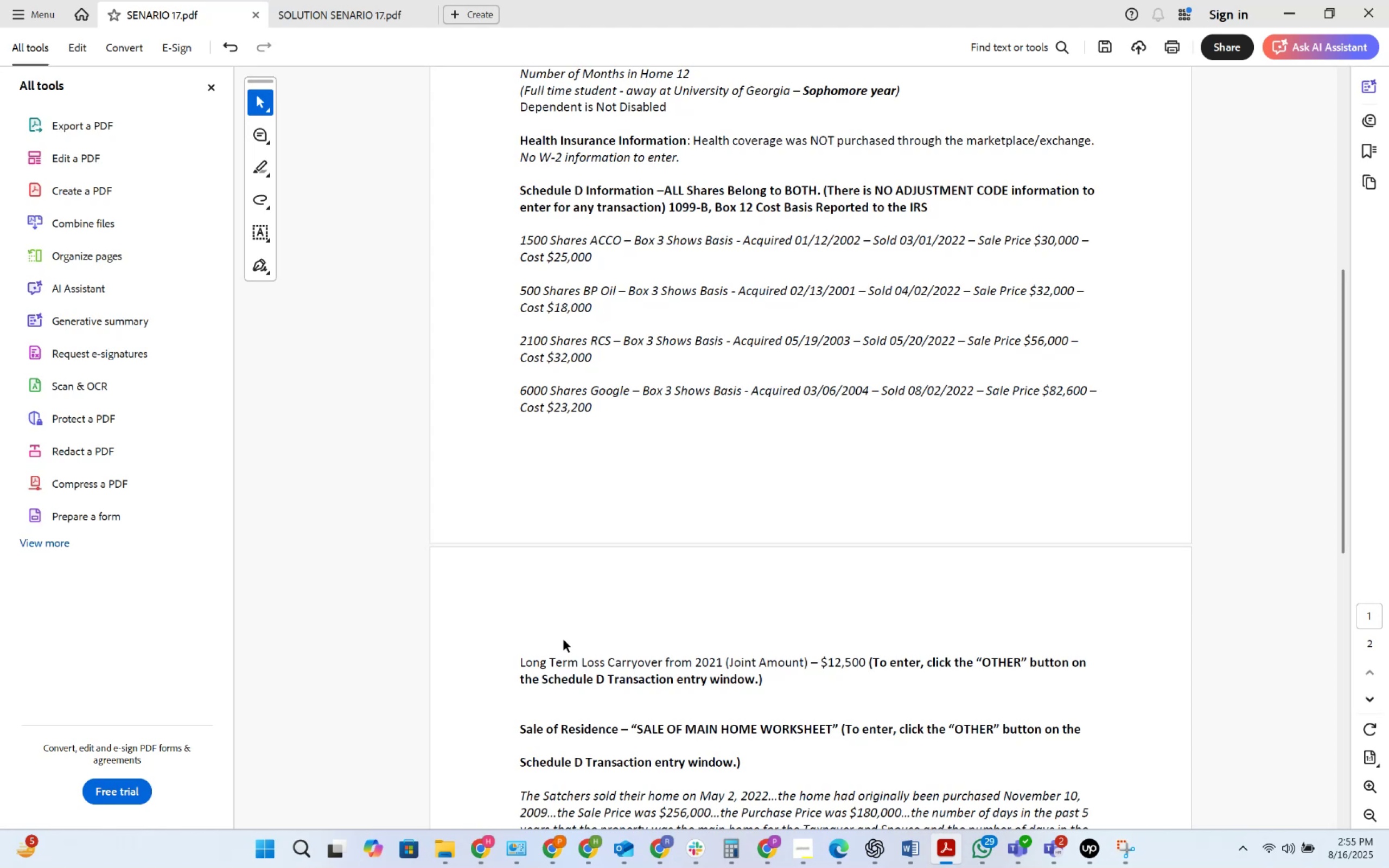 
key(Alt+Tab)
 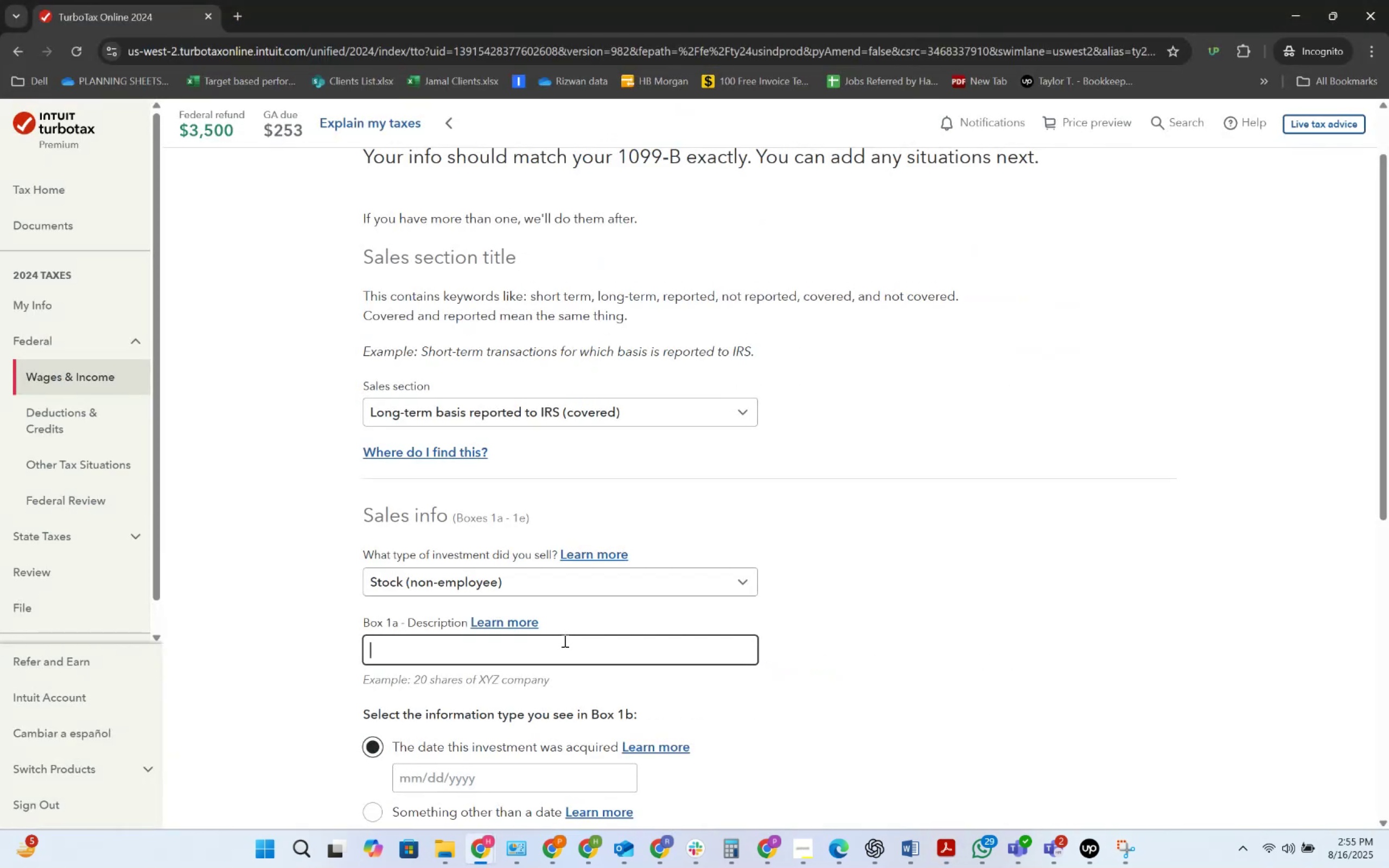 
key(Alt+AltLeft)
 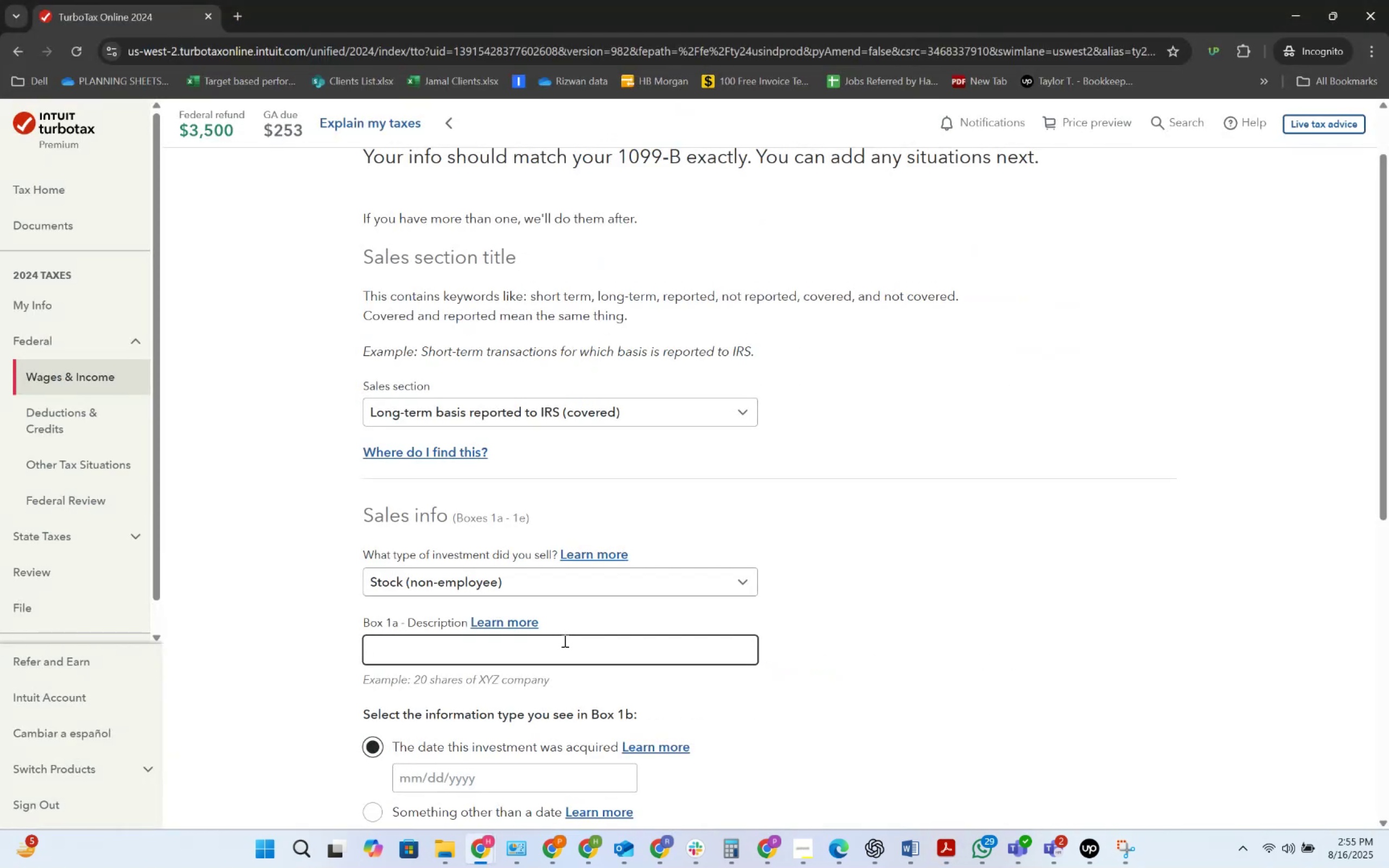 
key(Alt+Tab)
 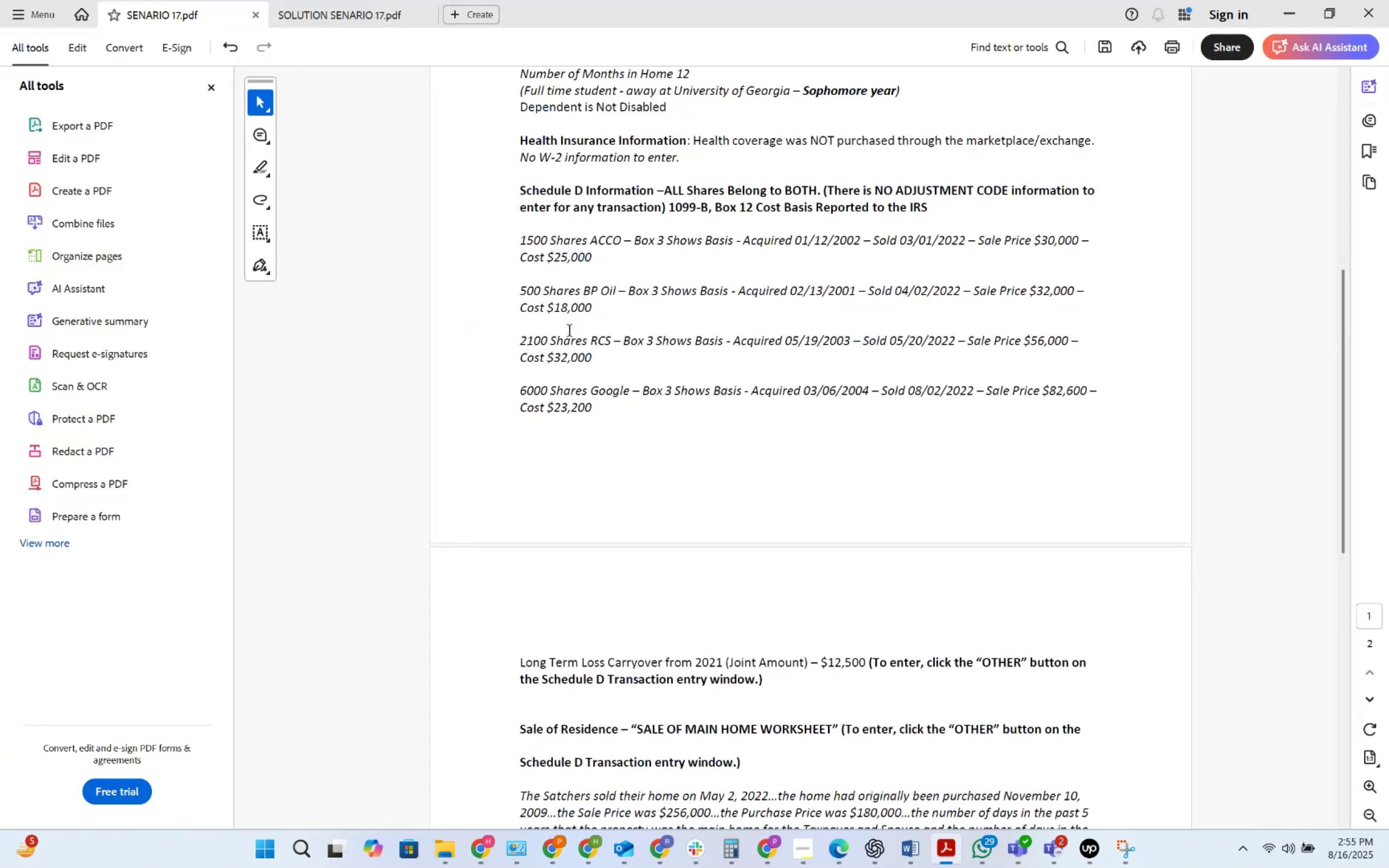 
left_click_drag(start_coordinate=[620, 237], to_coordinate=[537, 235])
 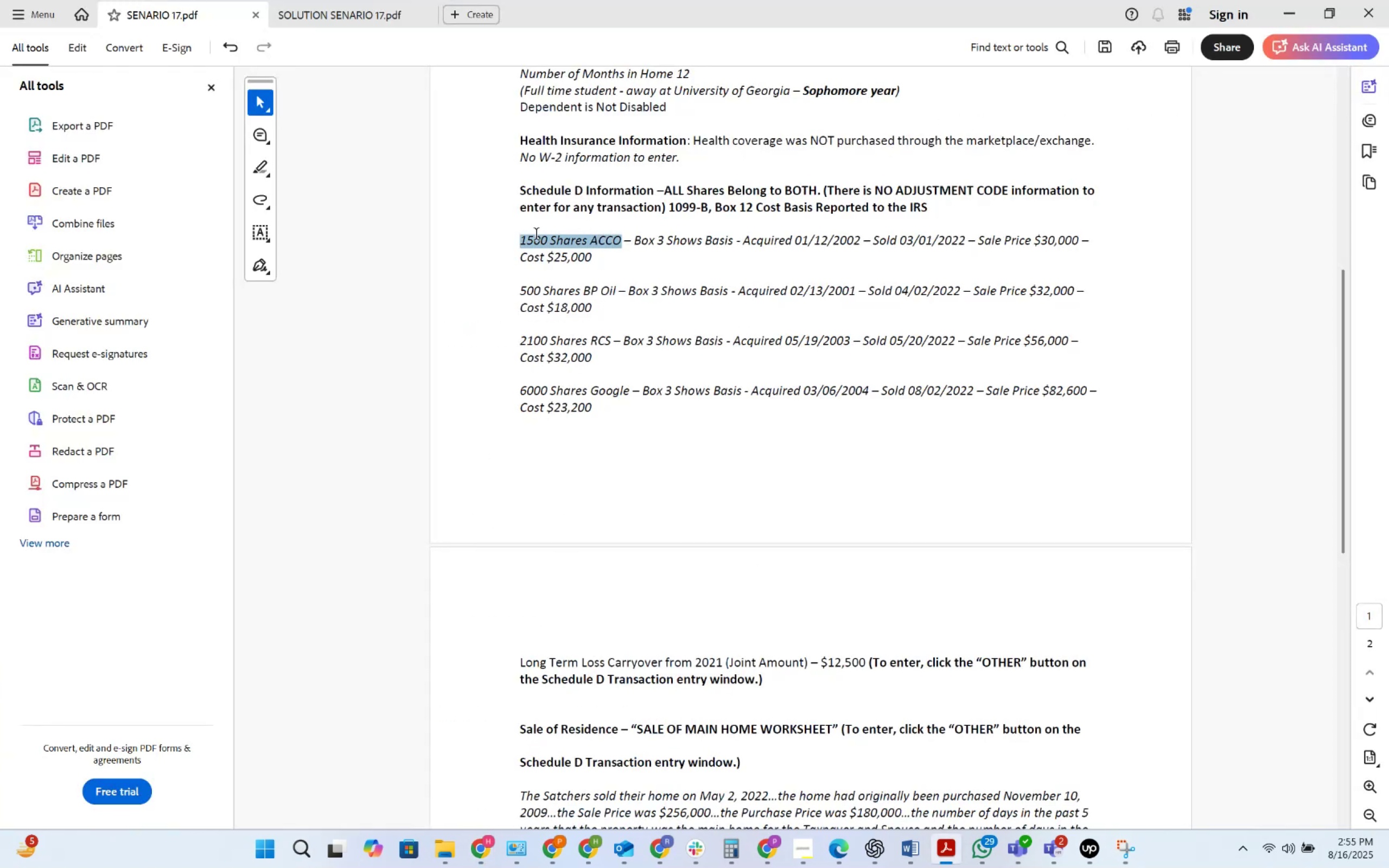 
key(Control+ControlLeft)
 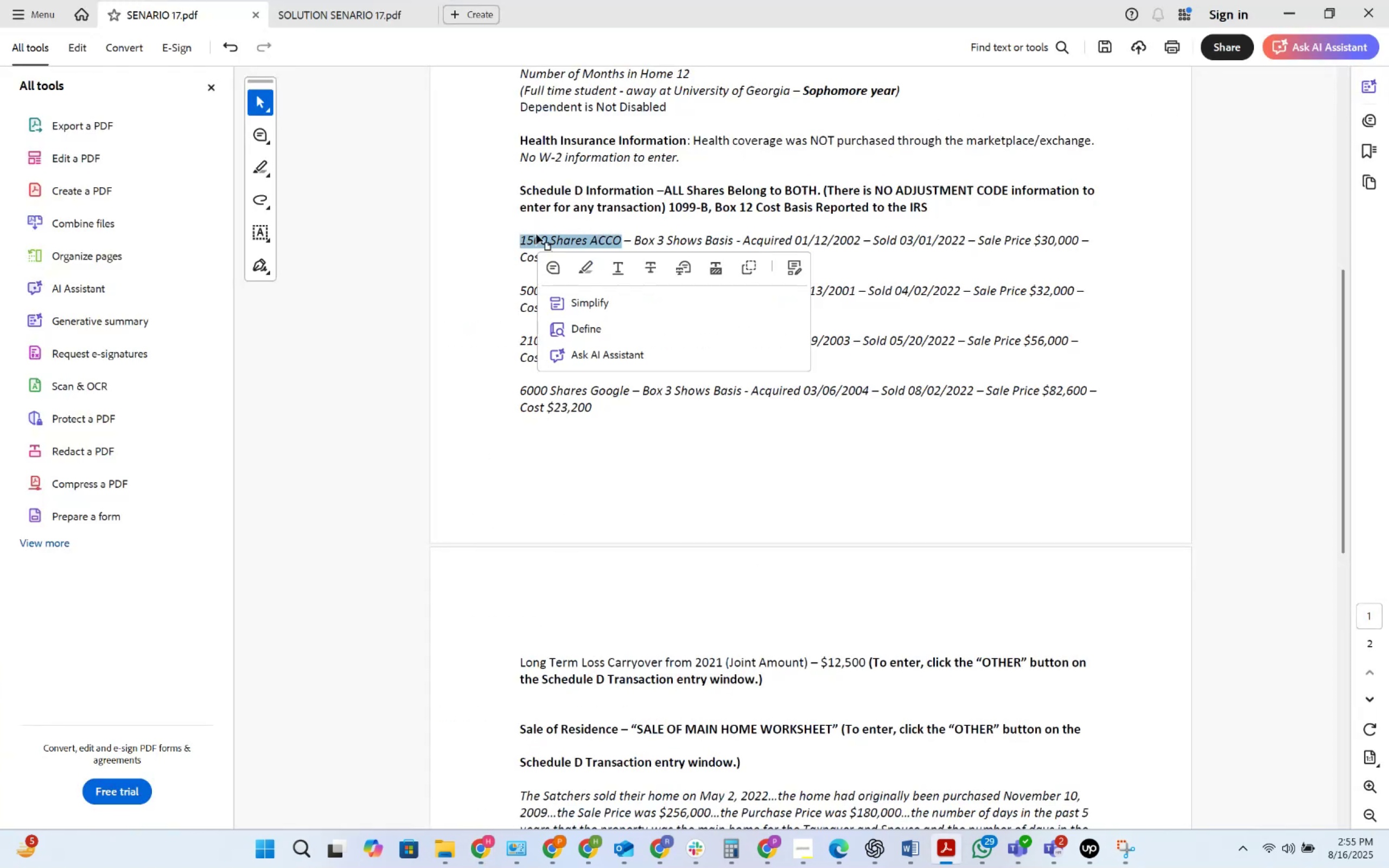 
key(Control+C)
 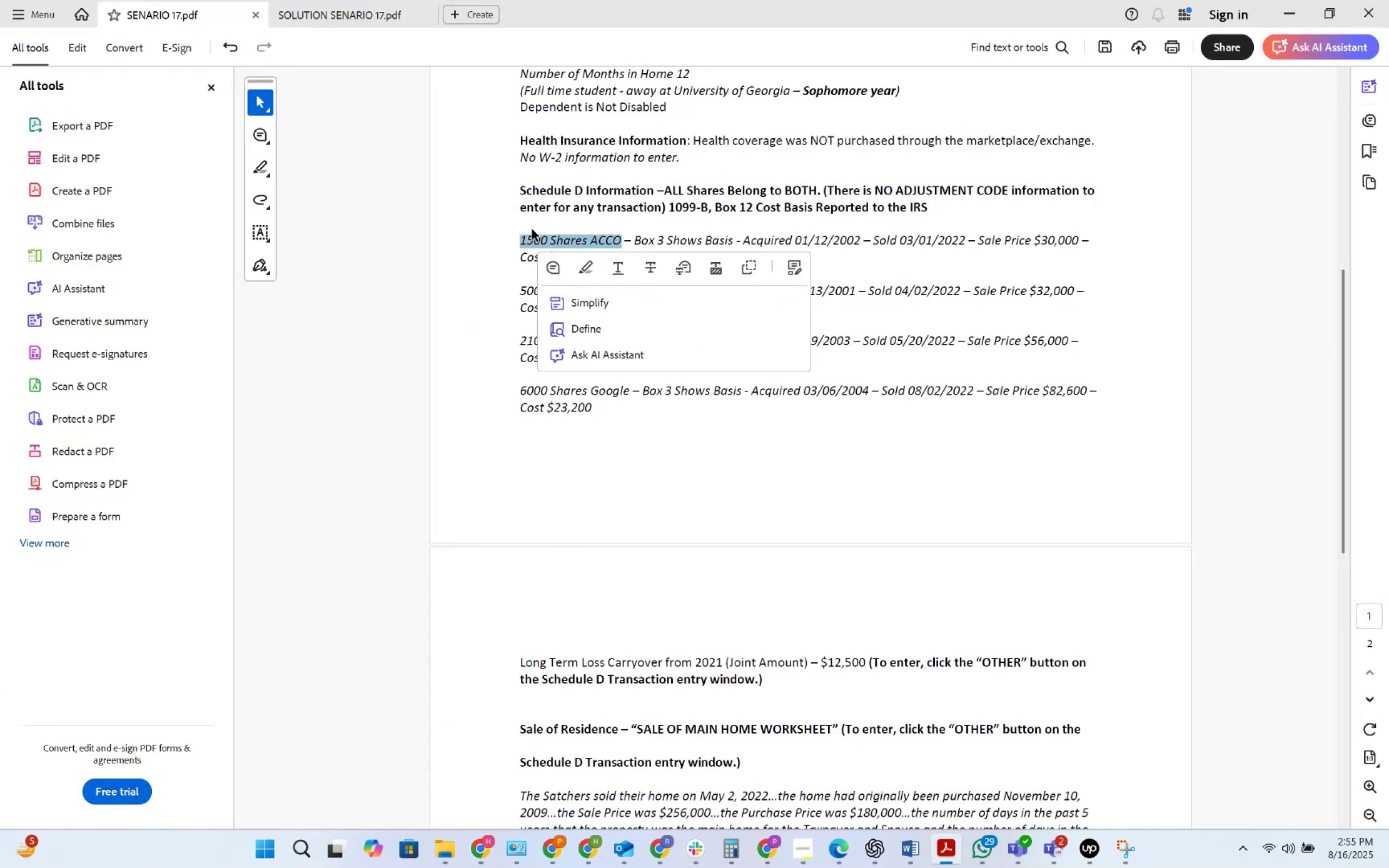 
key(Alt+AltLeft)
 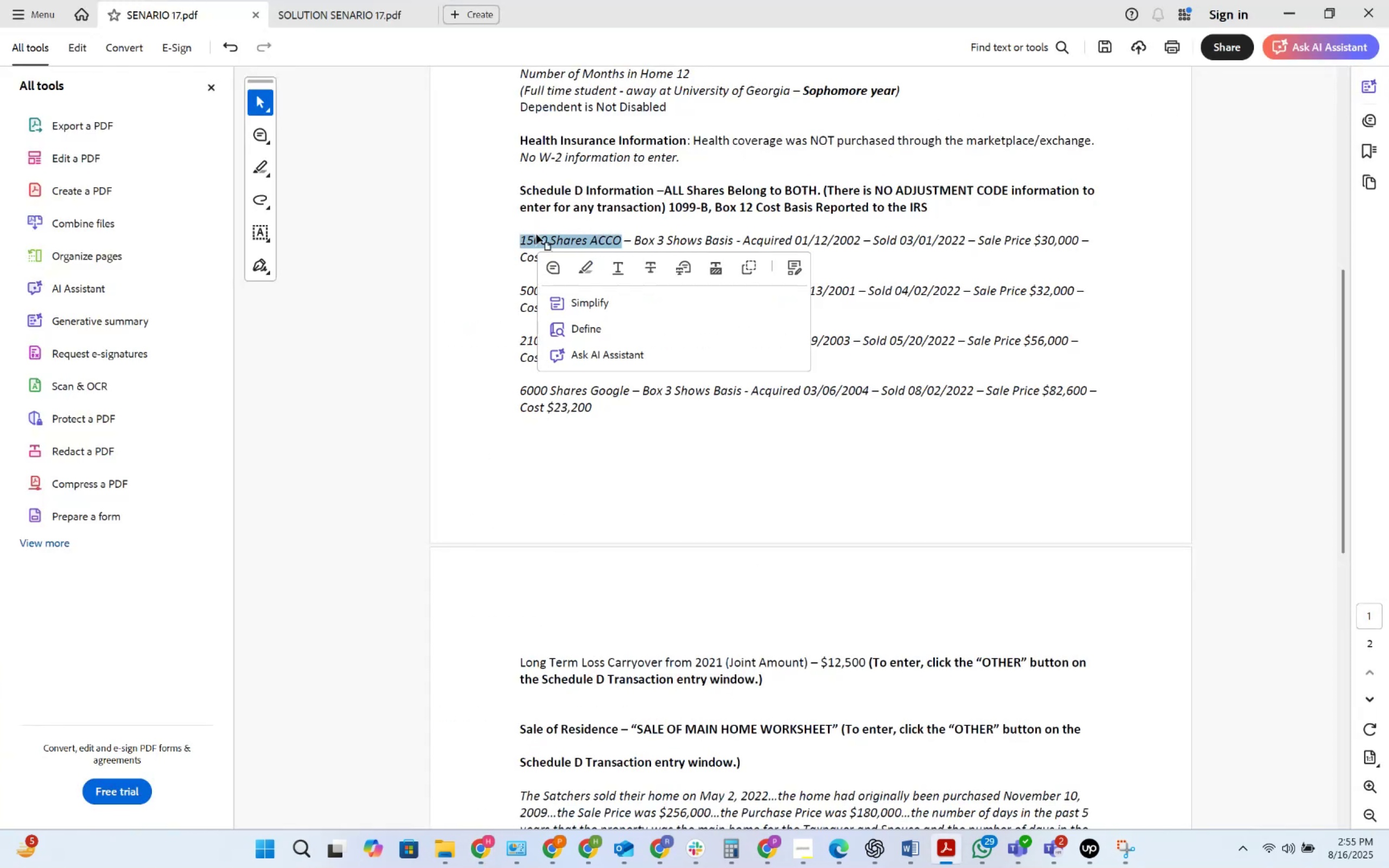 
key(Alt+Tab)
 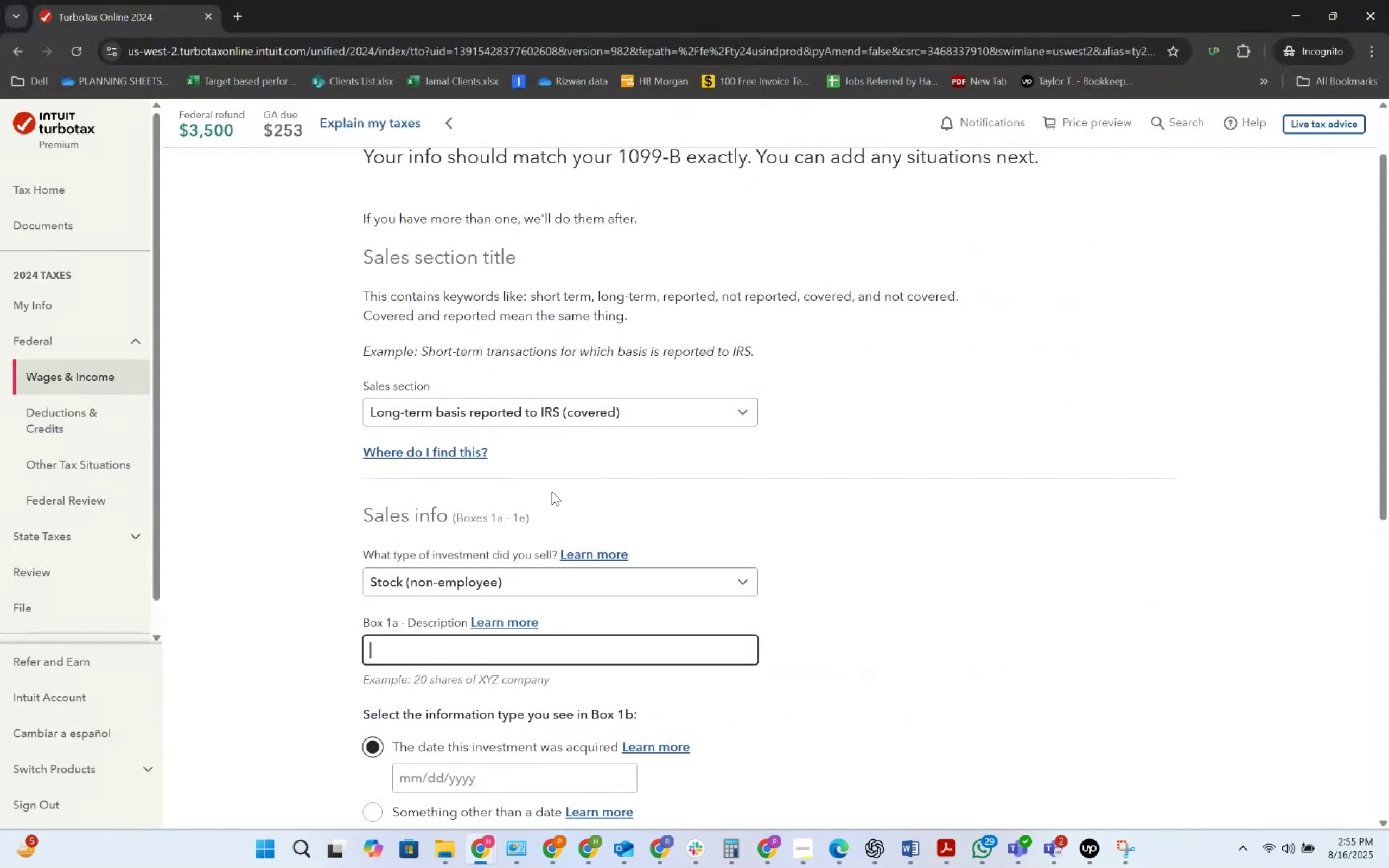 
key(Control+V)
 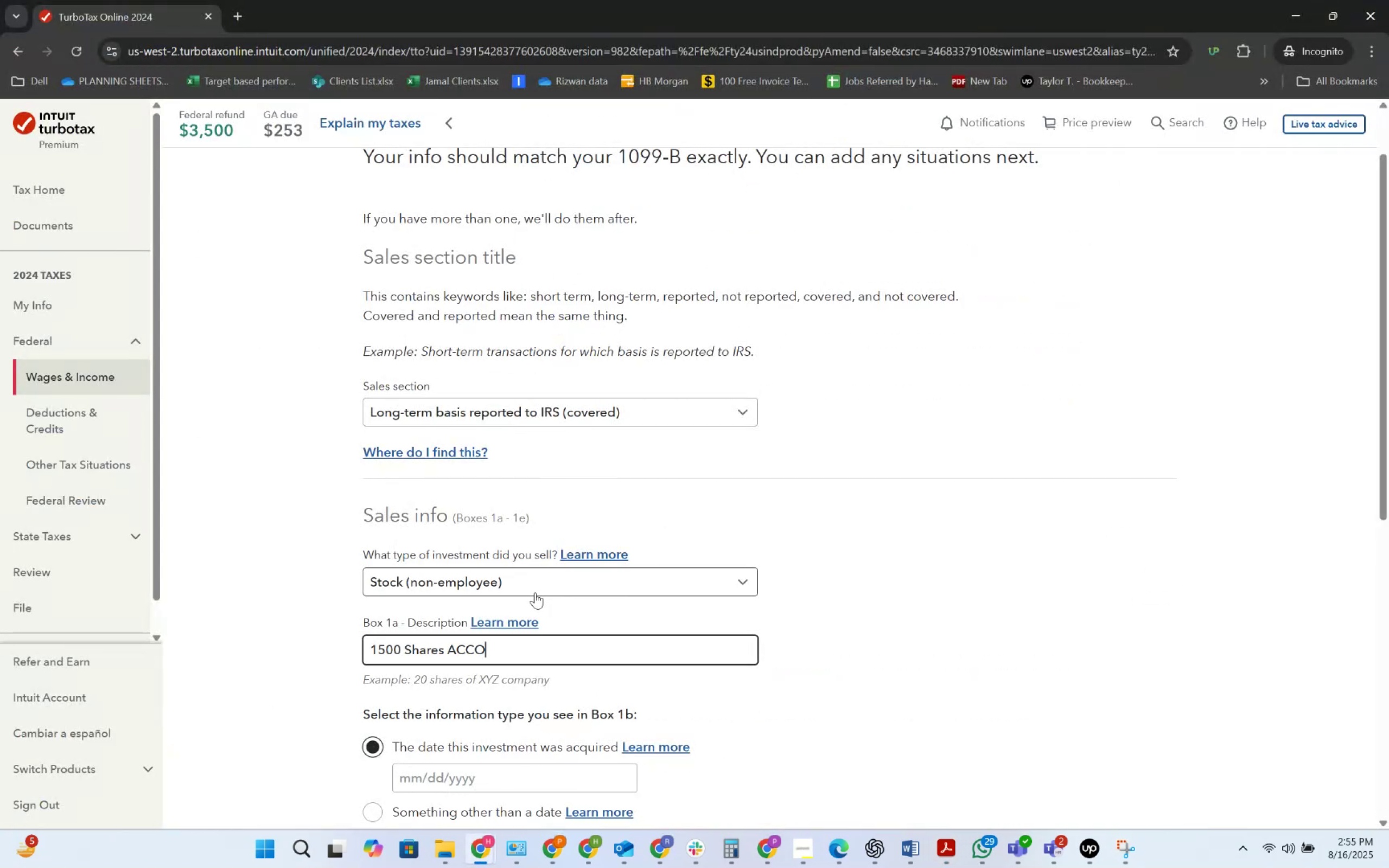 
key(Tab)
 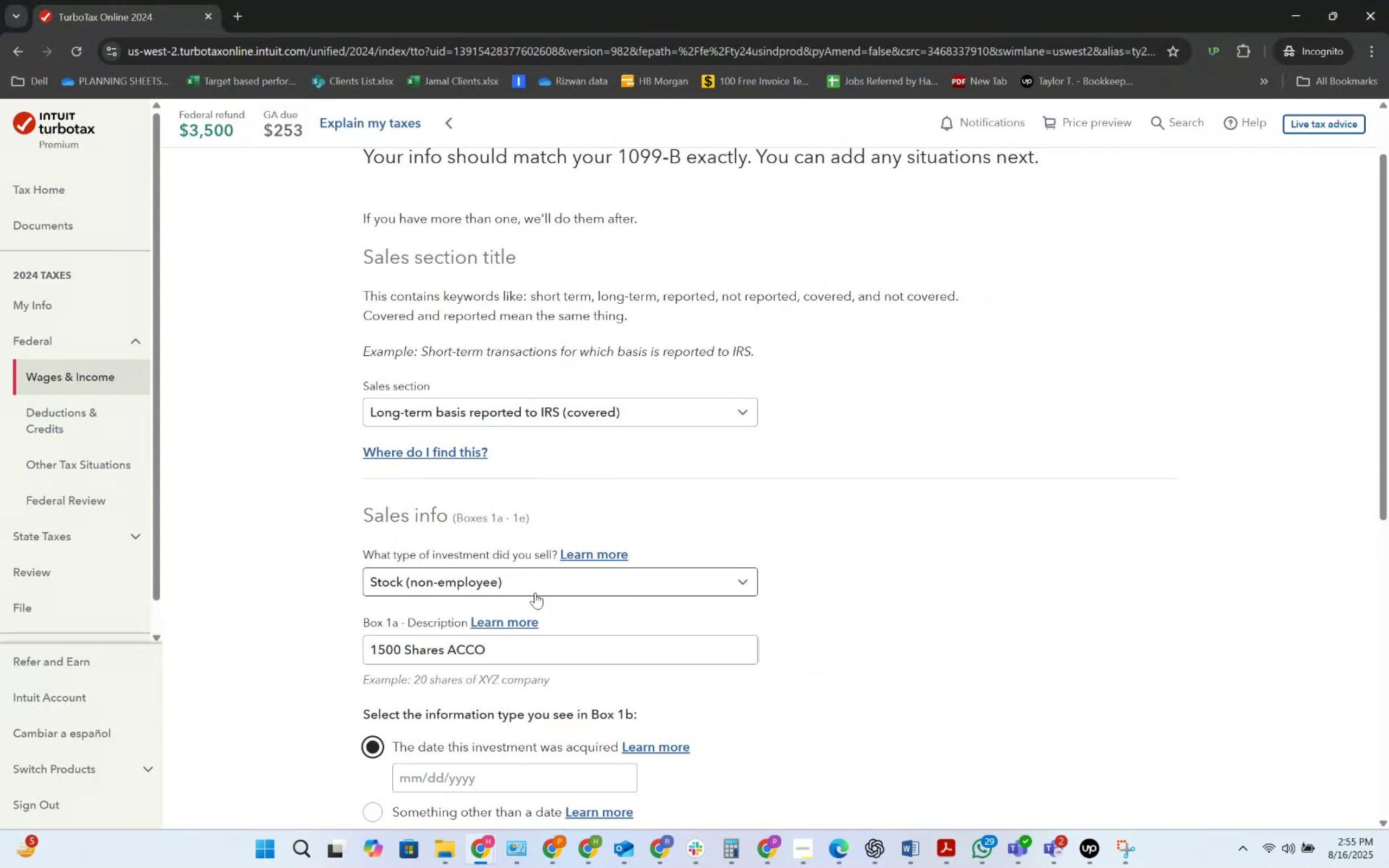 
key(Tab)
 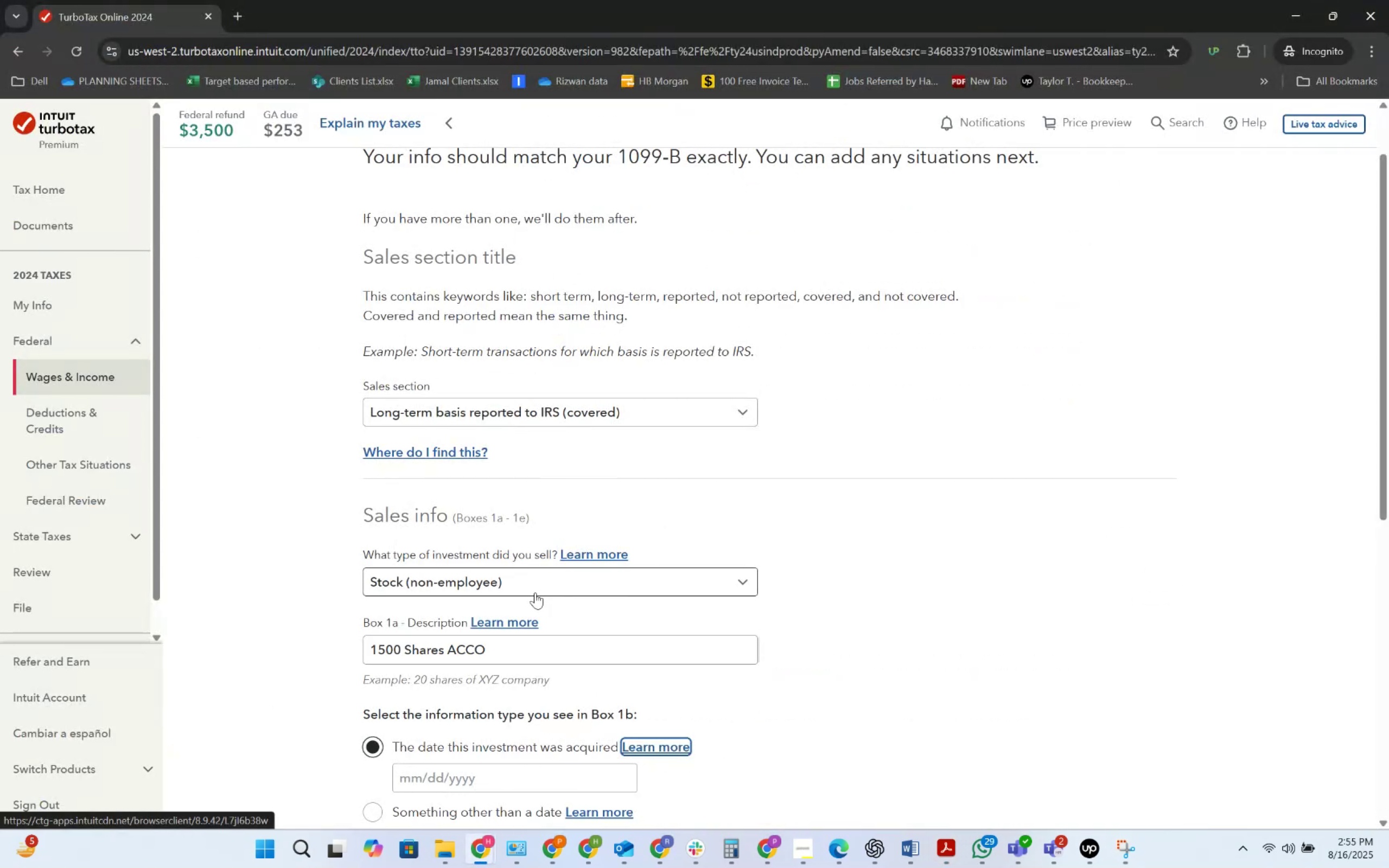 
scroll: coordinate [535, 592], scroll_direction: down, amount: 2.0
 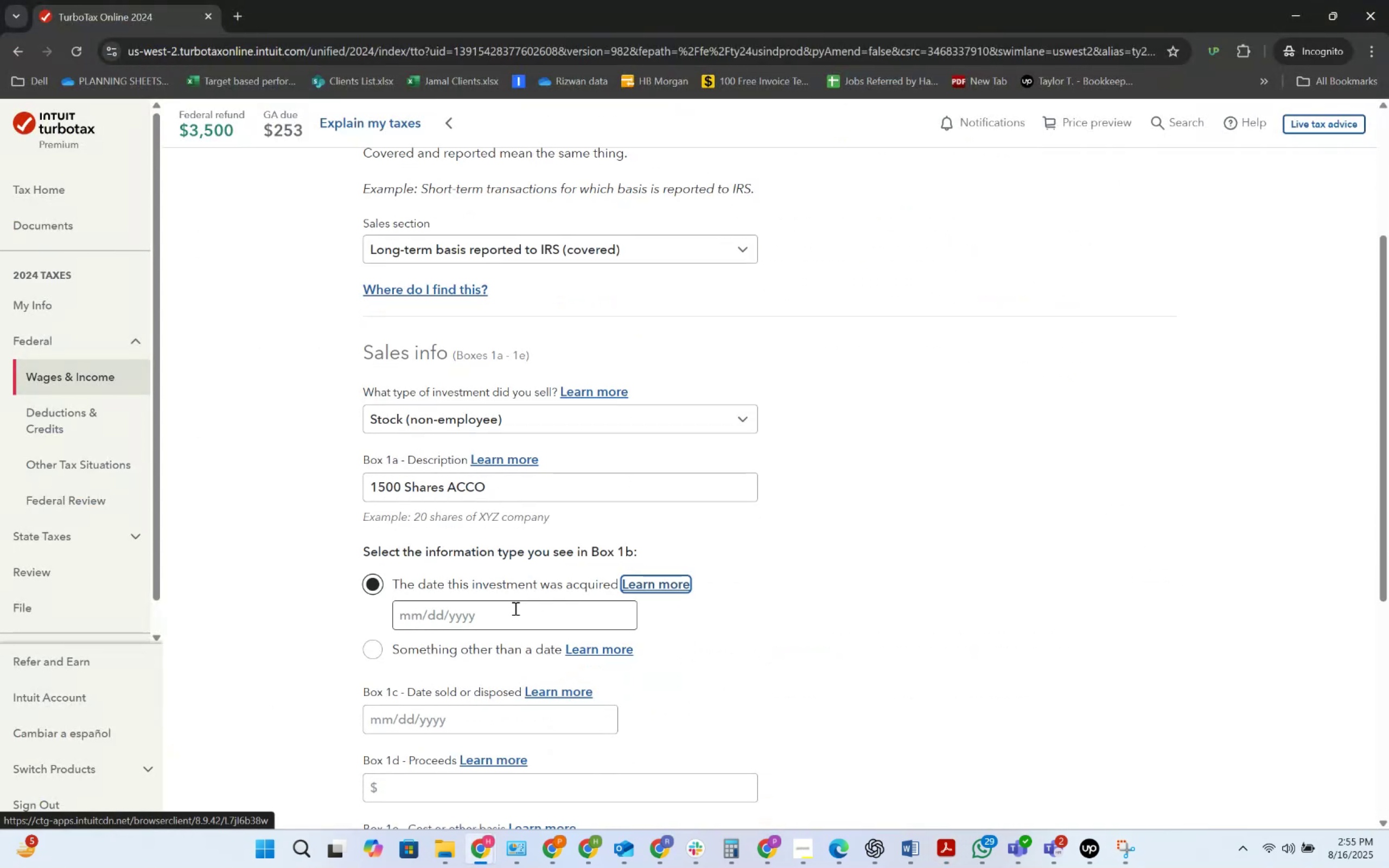 
left_click([514, 608])
 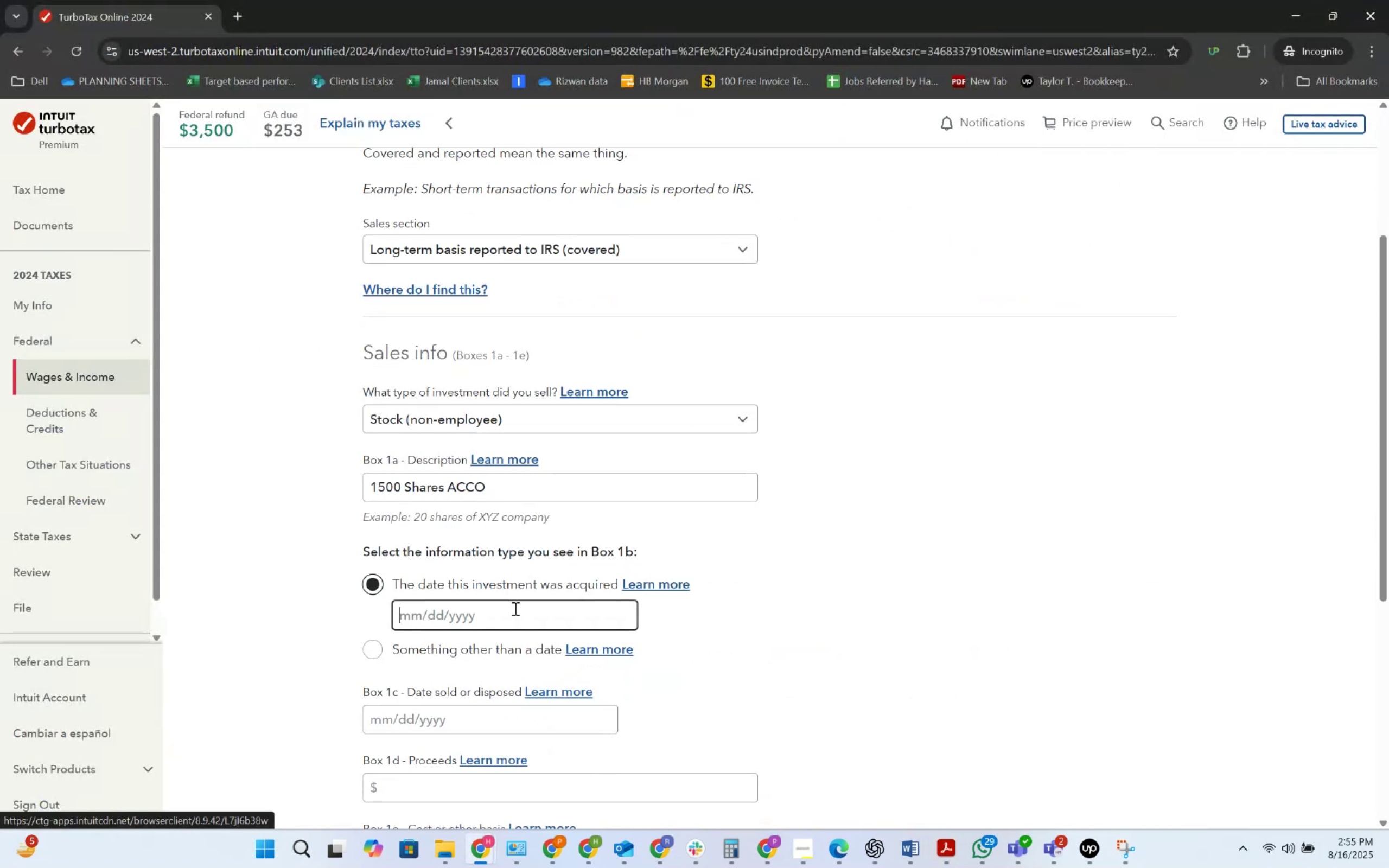 
key(Alt+AltLeft)
 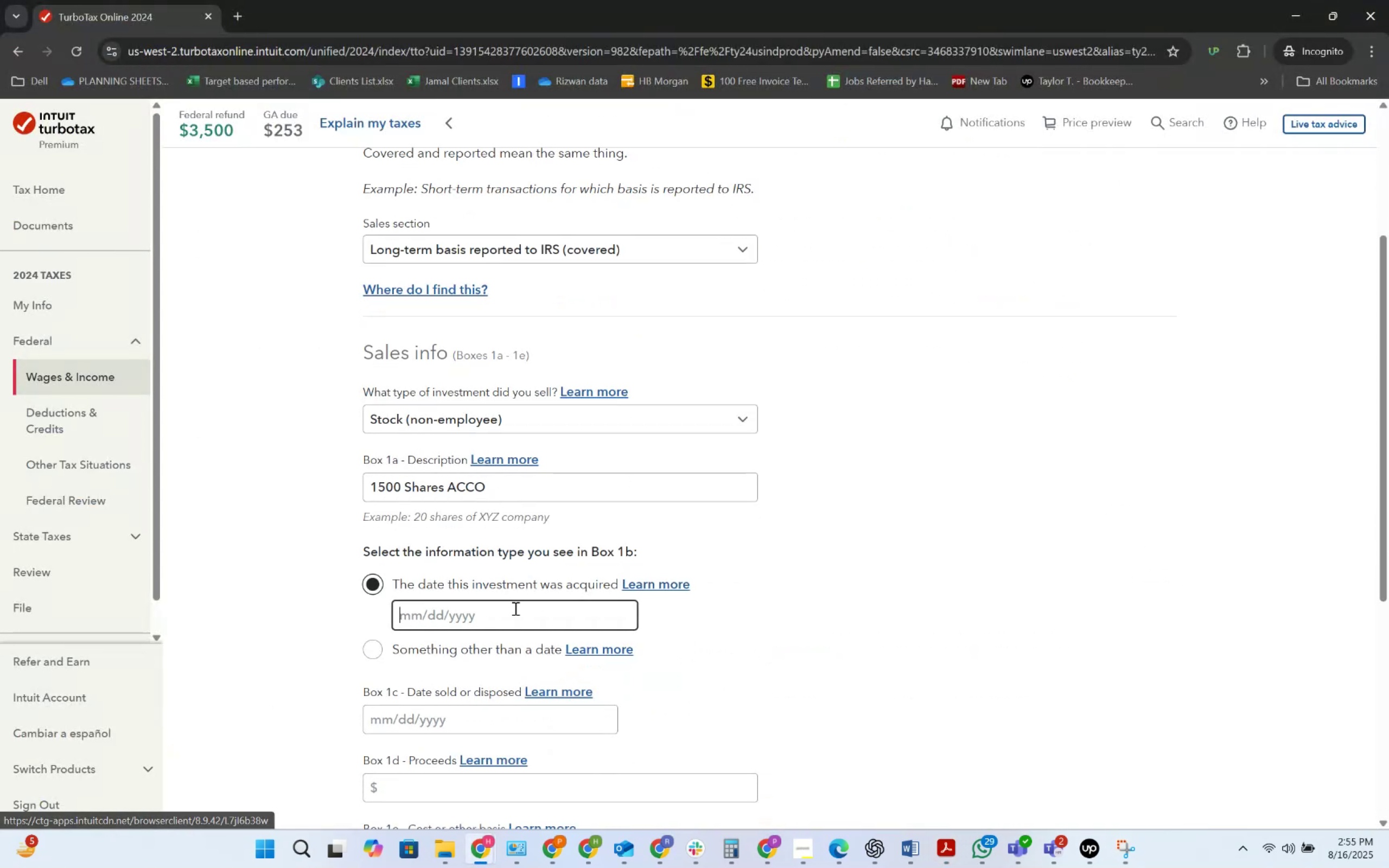 
key(Alt+Tab)
 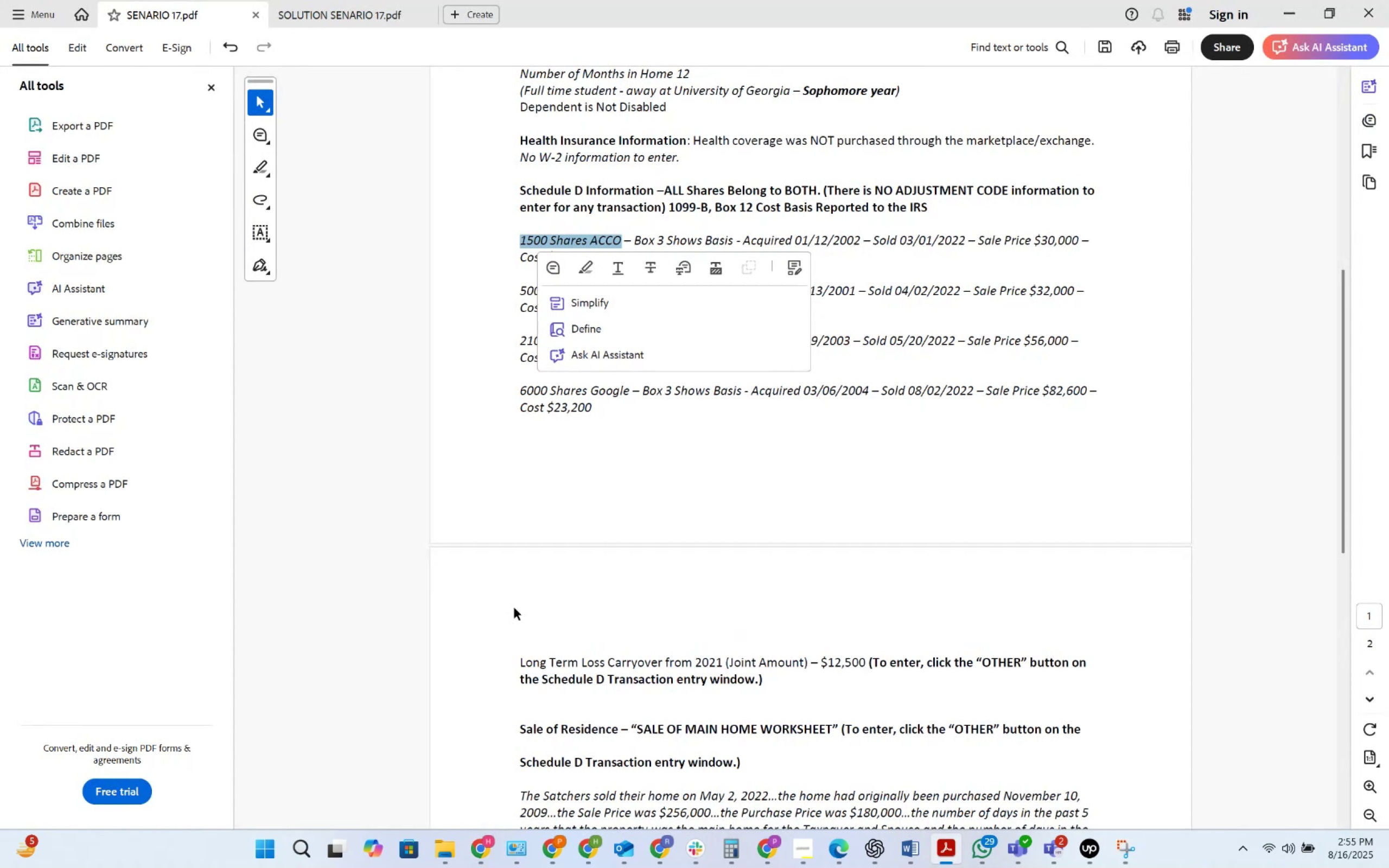 
key(Alt+AltLeft)
 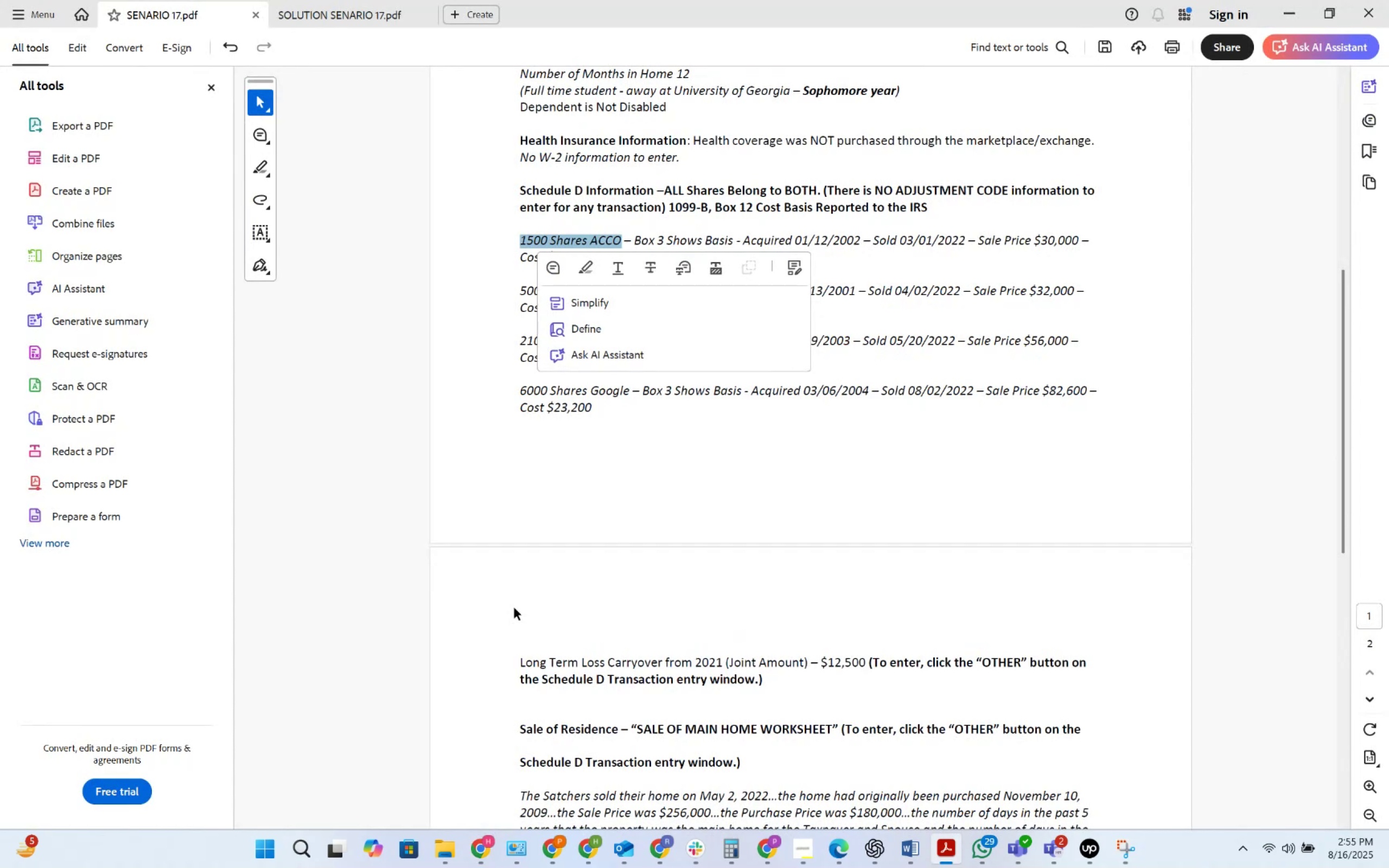 
key(Alt+Tab)
 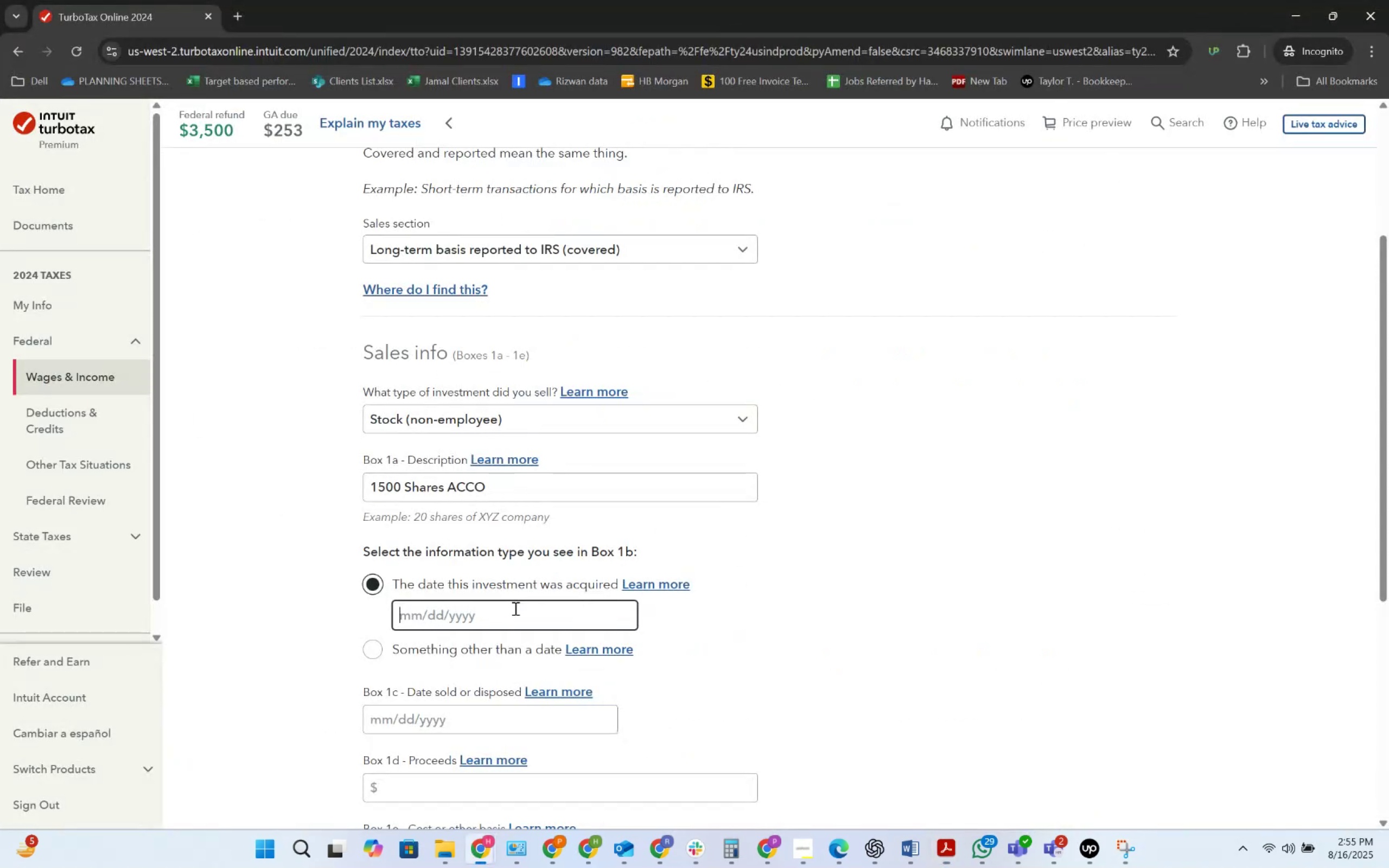 
key(Numpad0)
 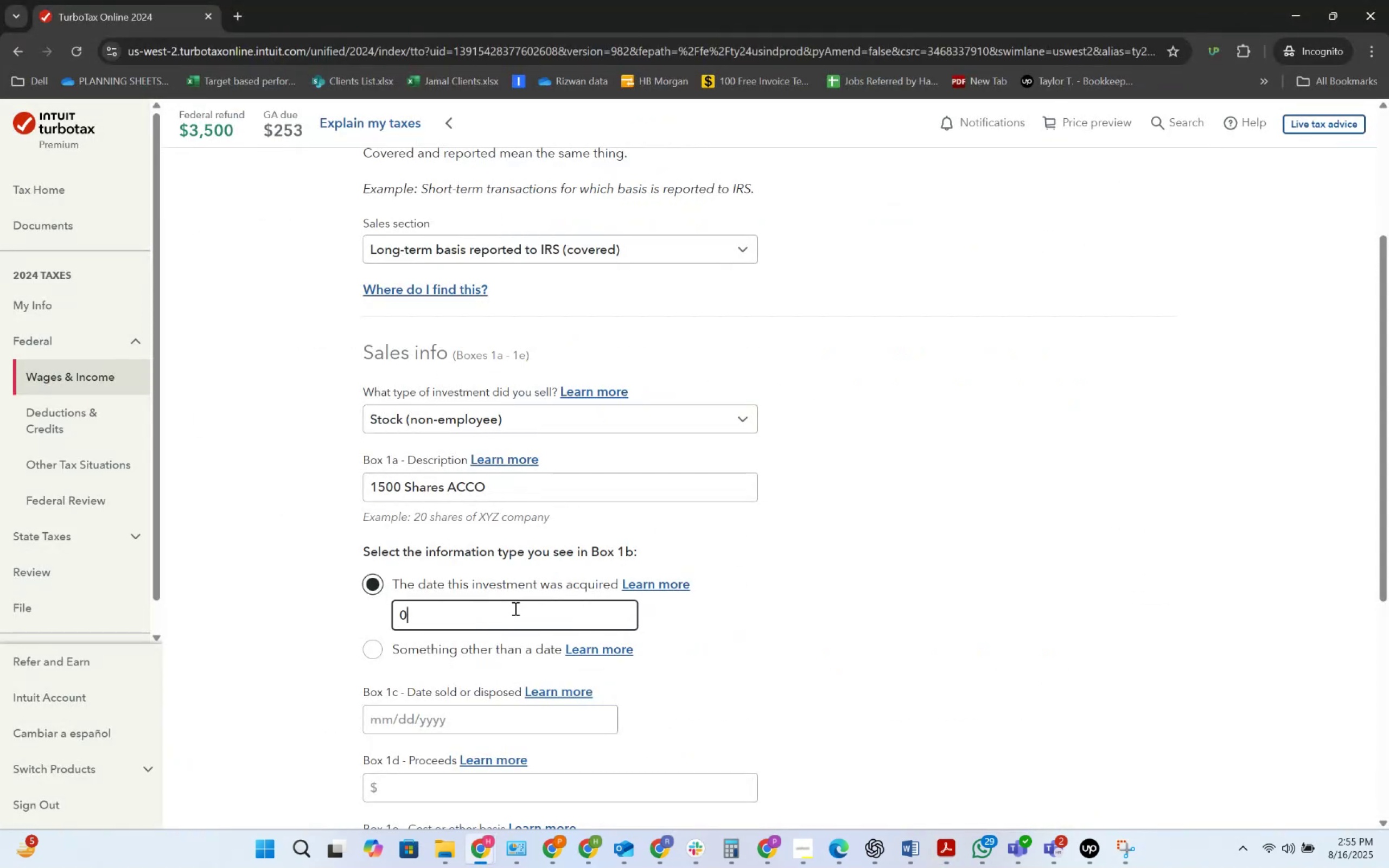 
key(Numpad1)
 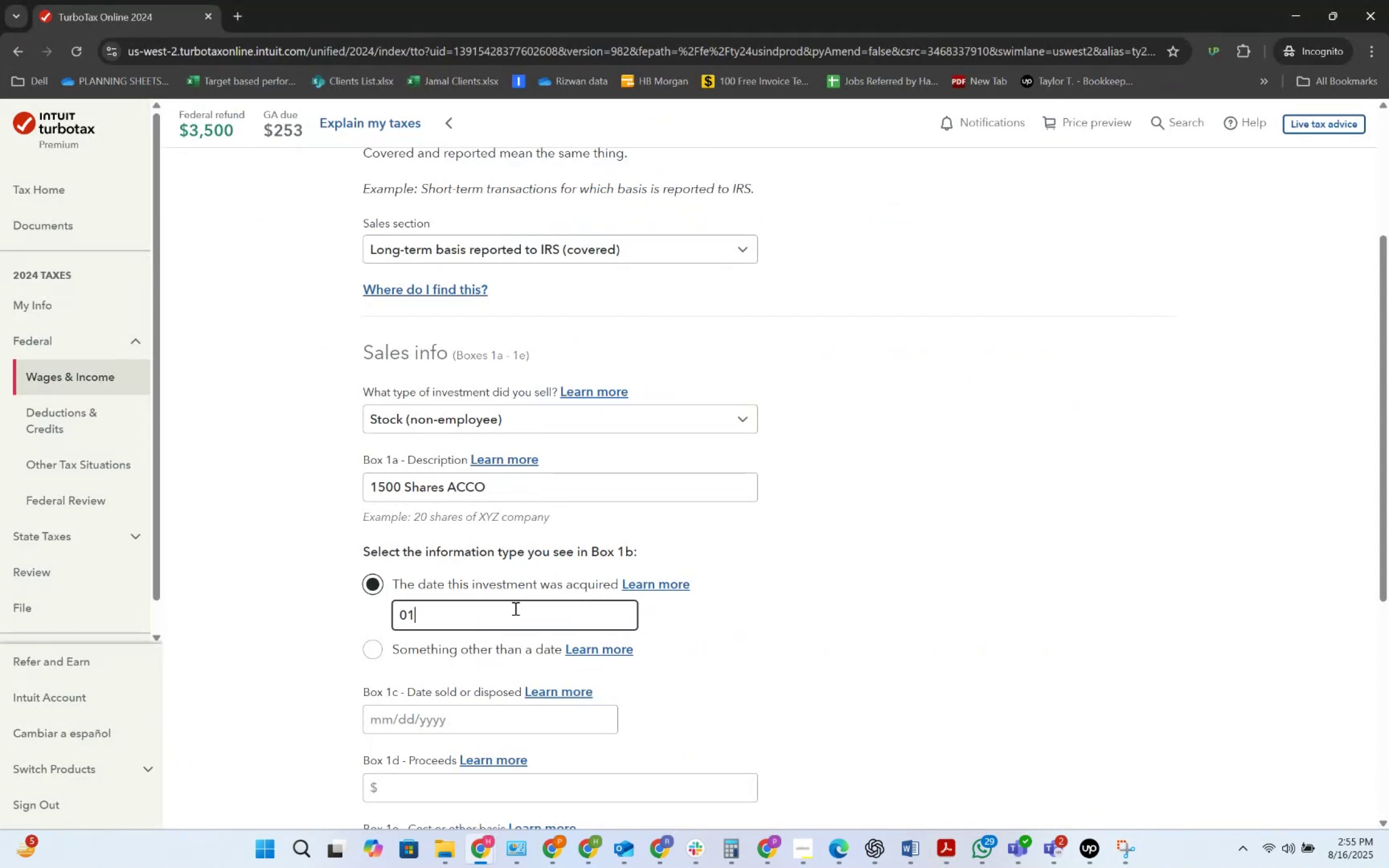 
key(Numpad1)
 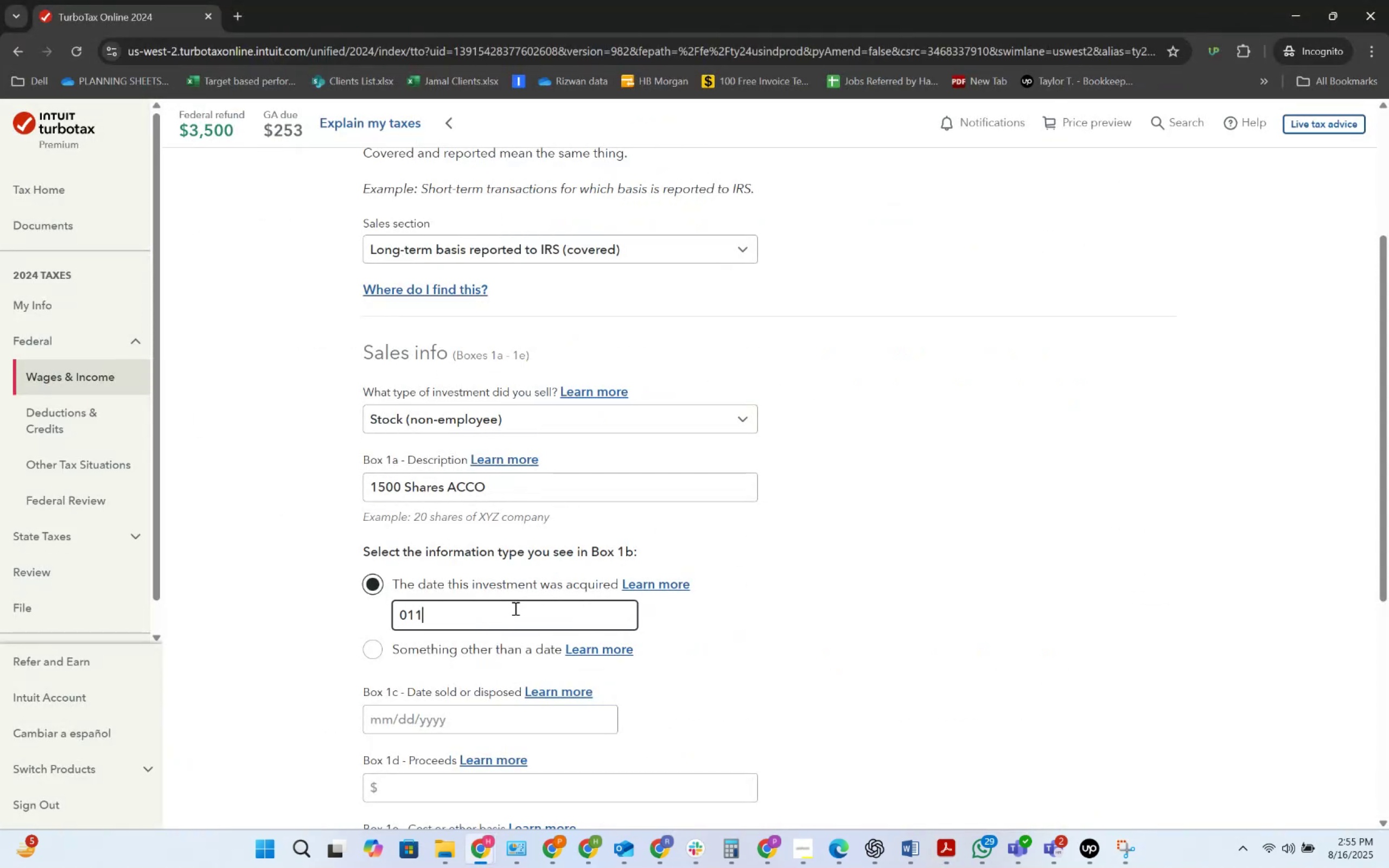 
key(Numpad2)
 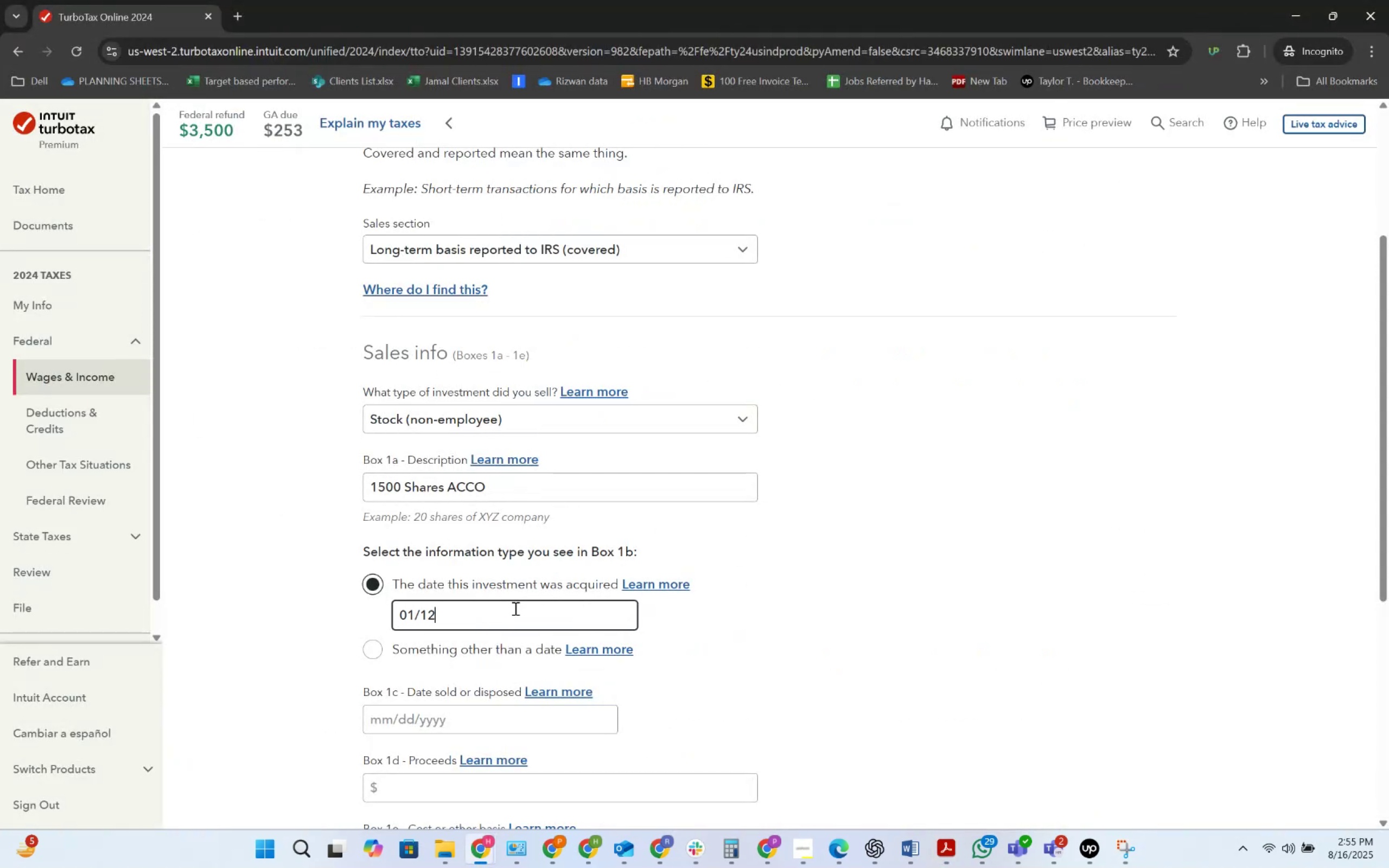 
key(Numpad2)
 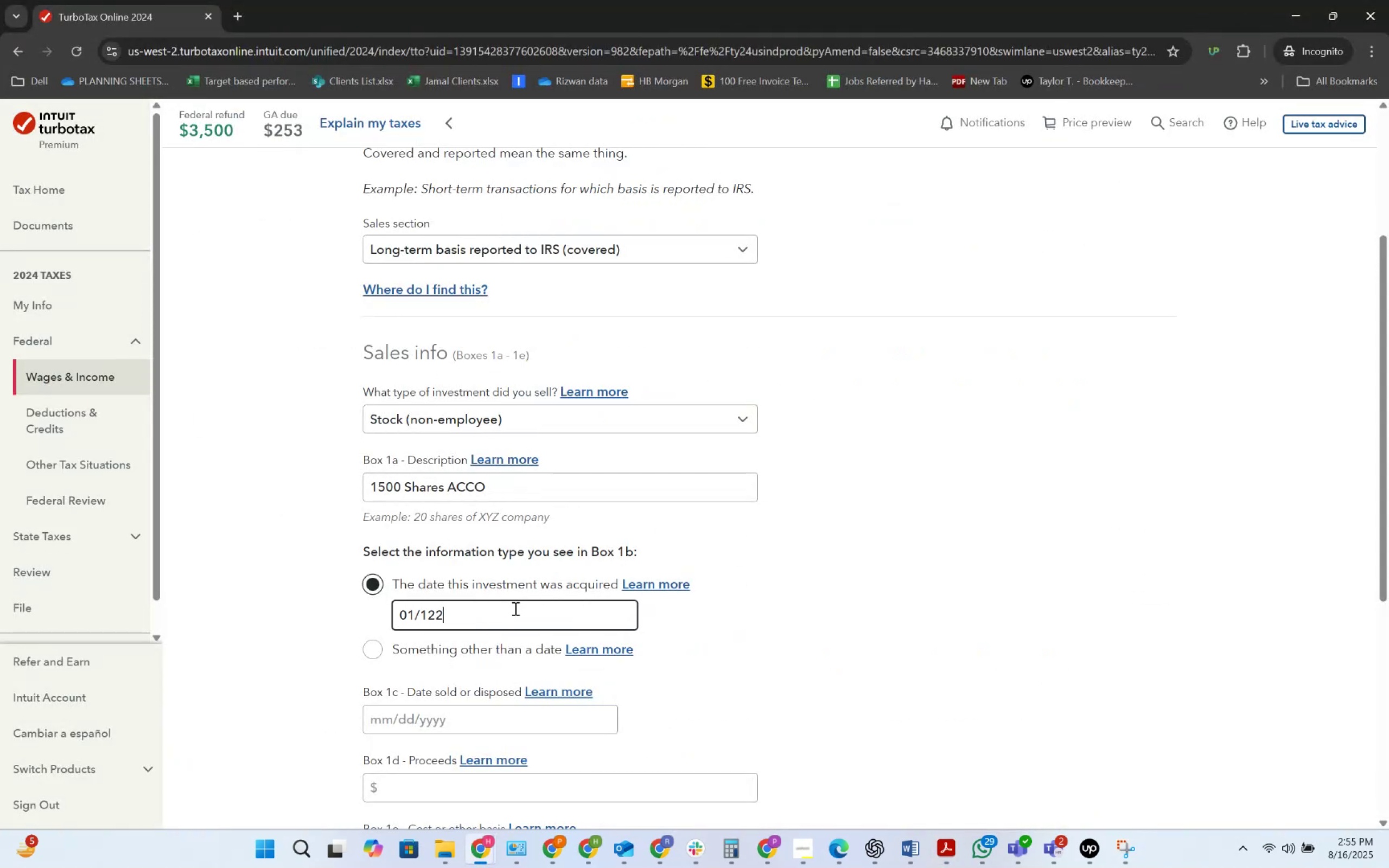 
key(Numpad0)
 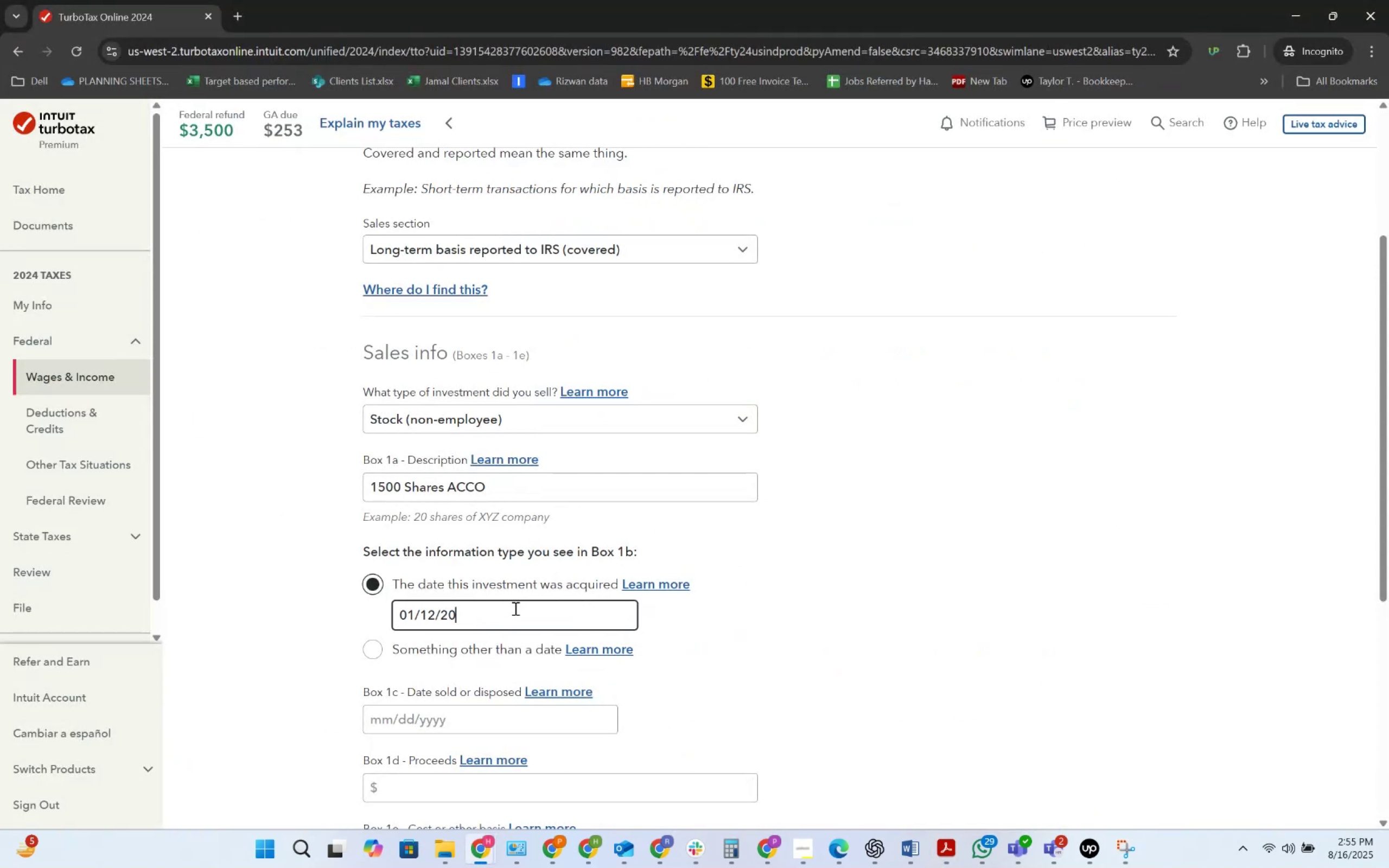 
key(Numpad0)
 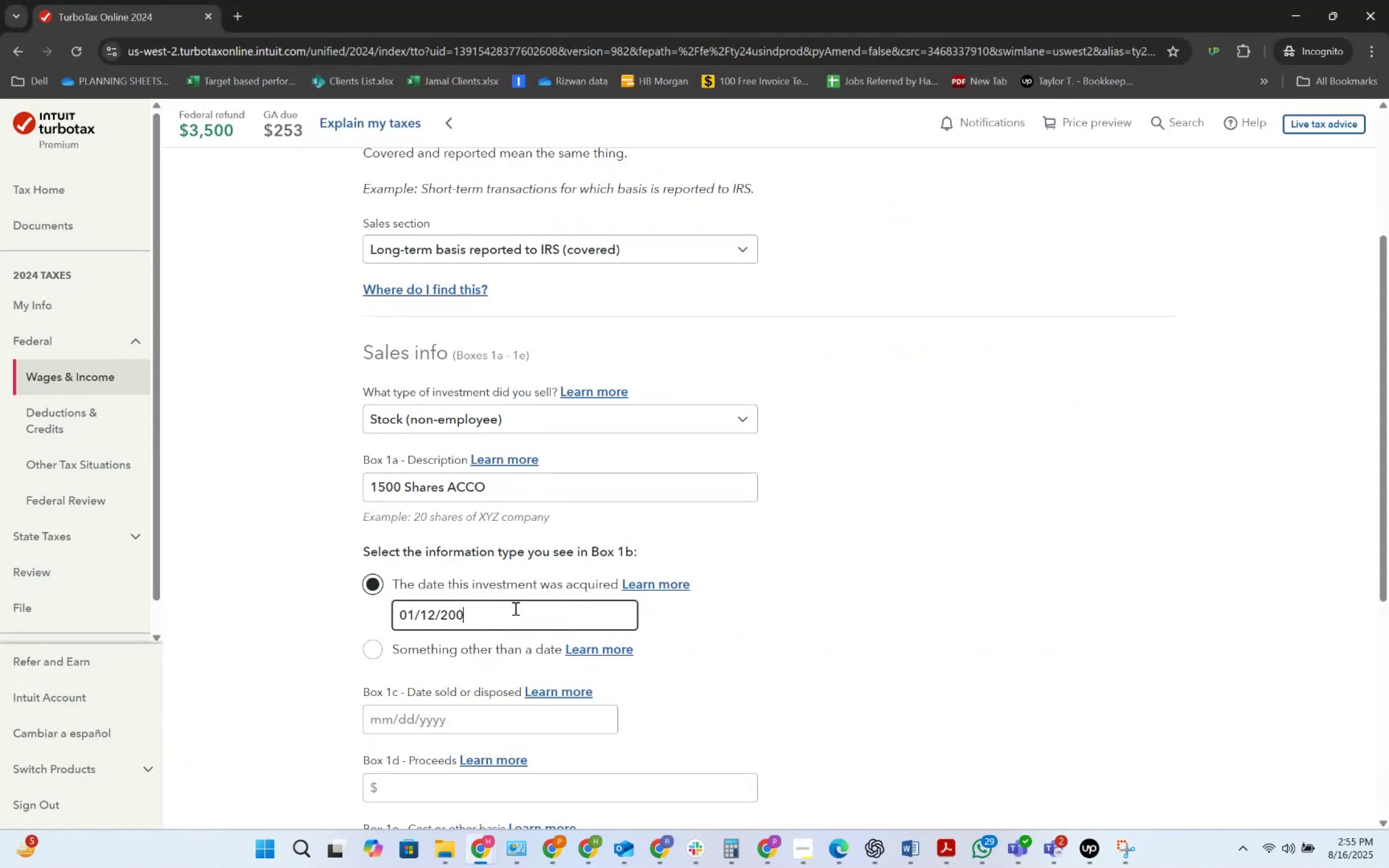 
key(Numpad2)
 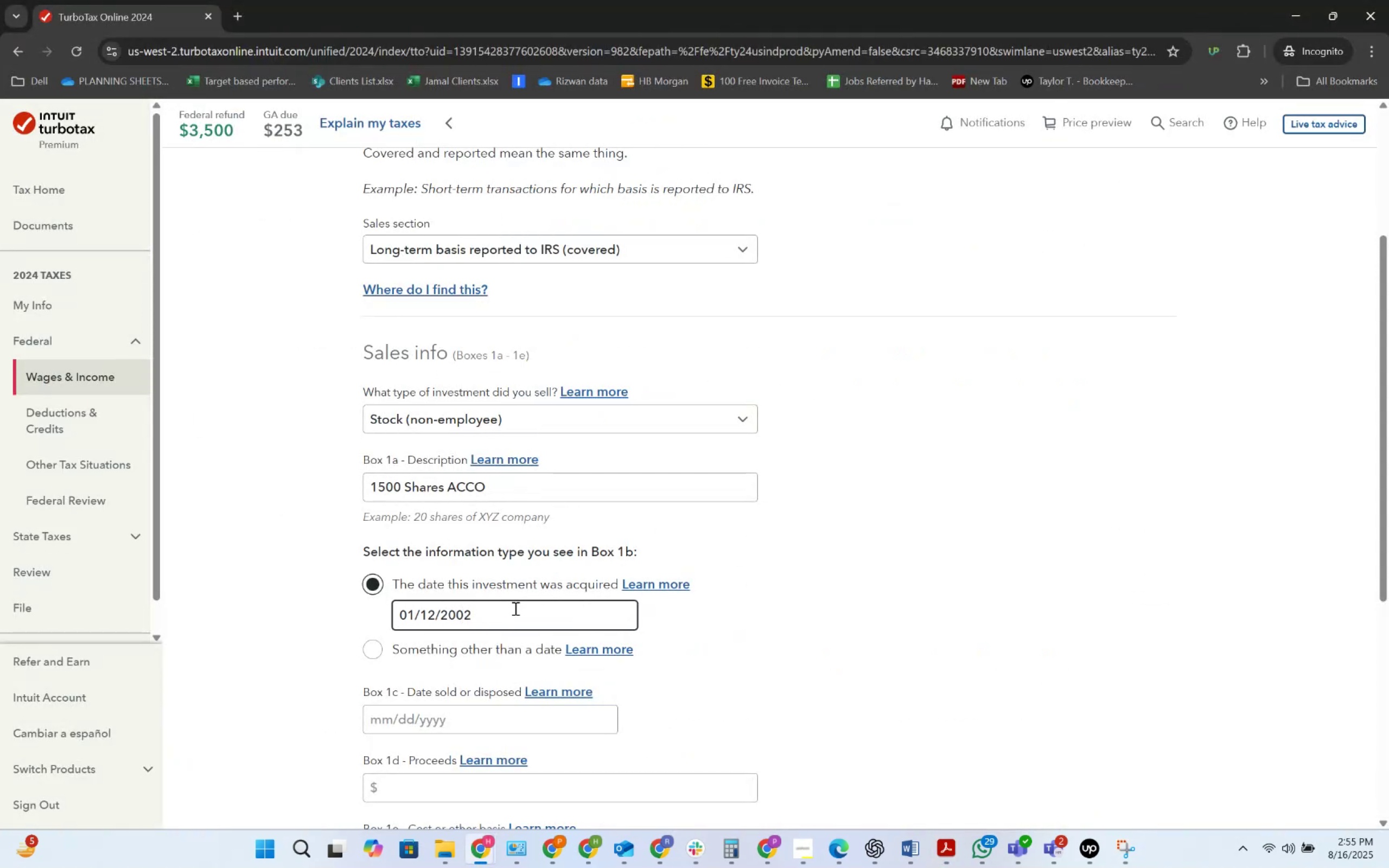 
key(Tab)
 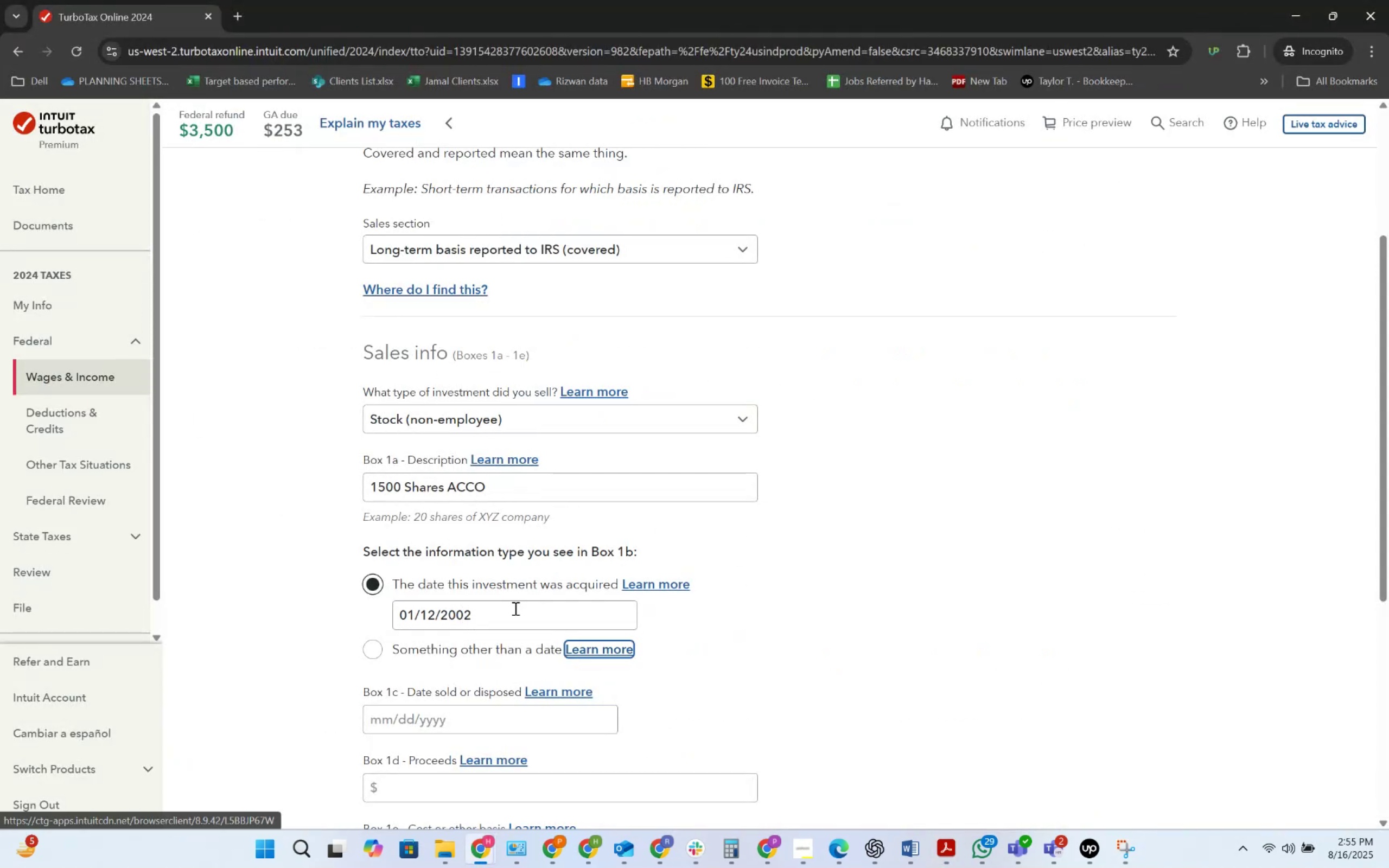 
key(Tab)
 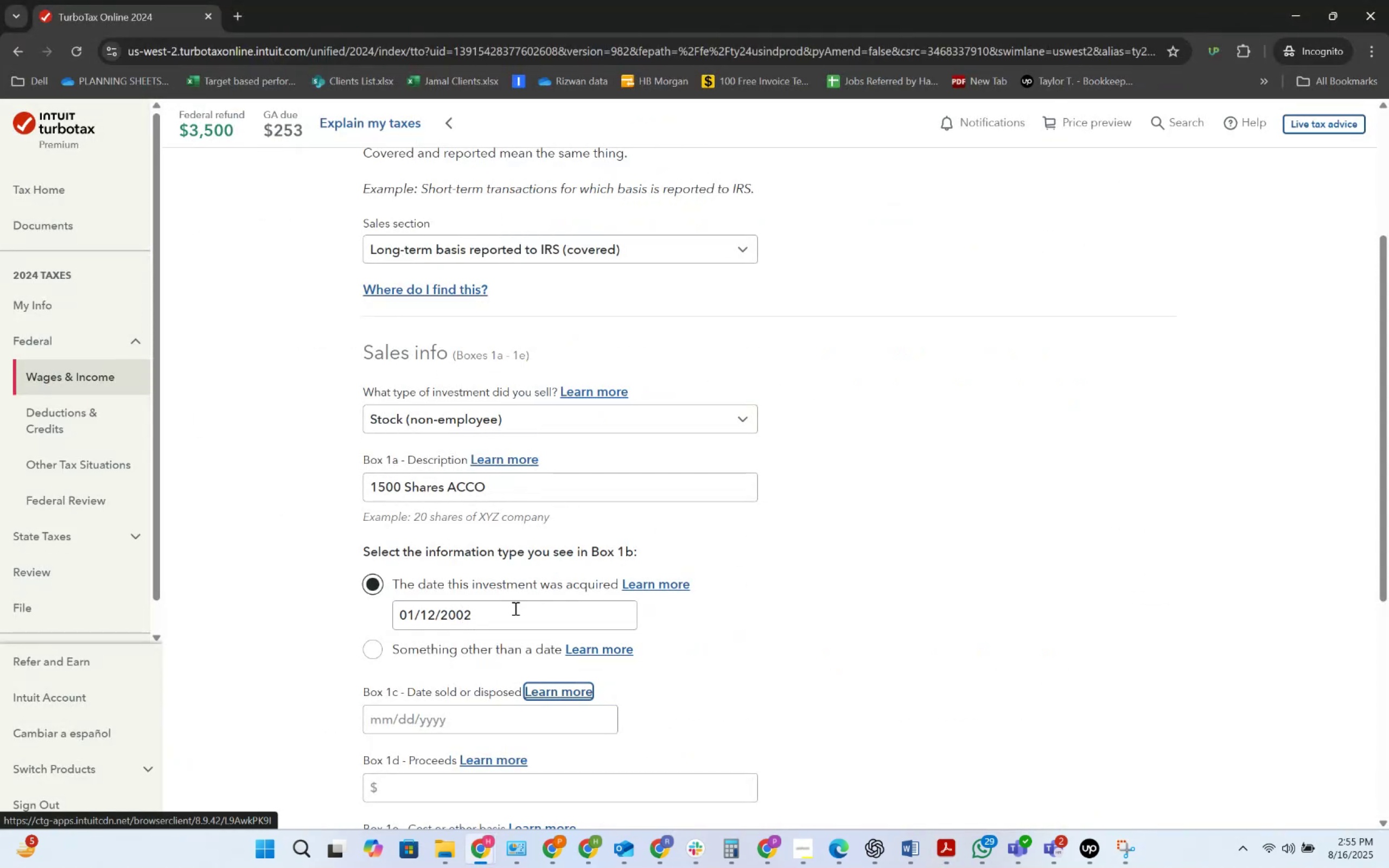 
key(Tab)
 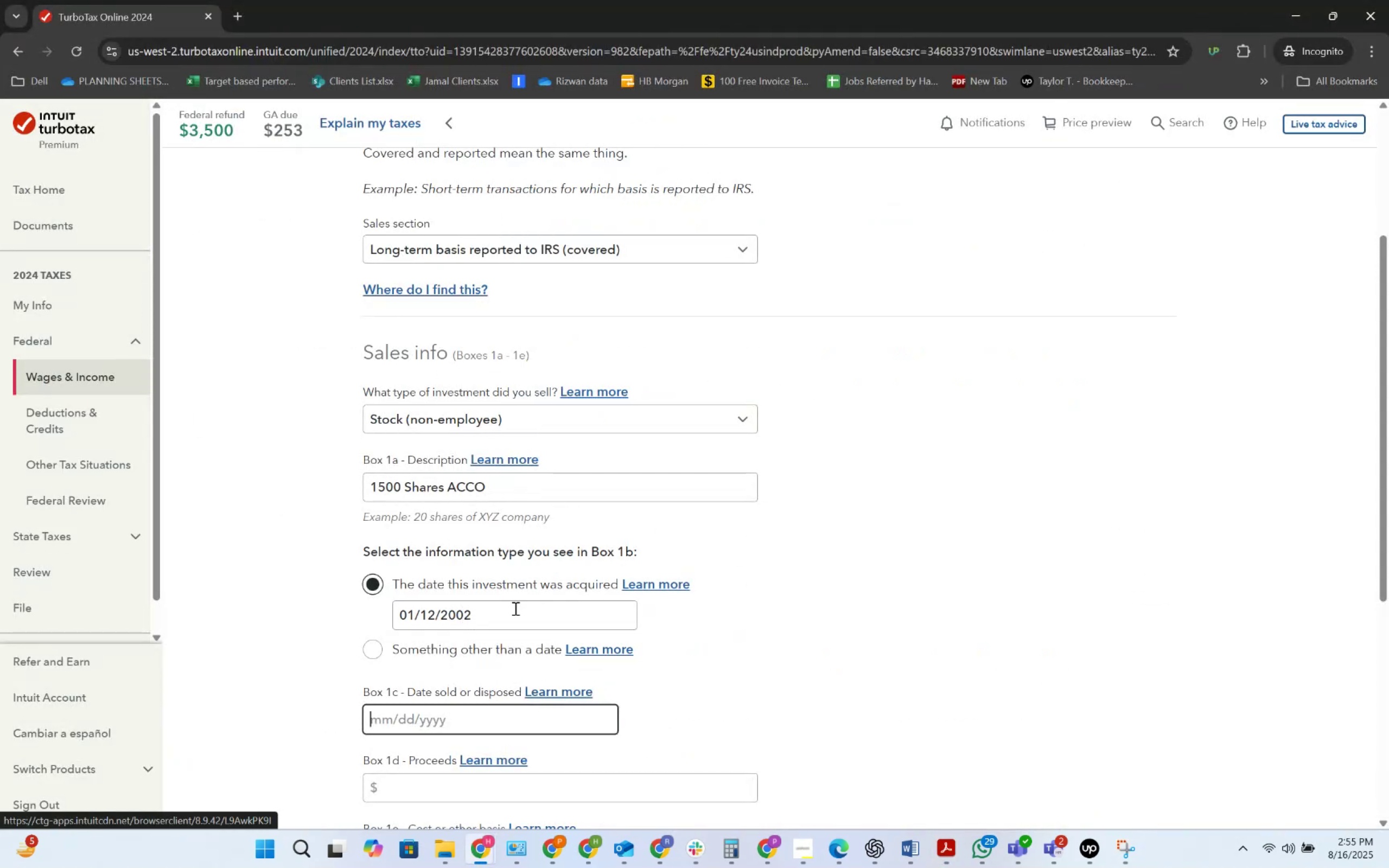 
key(Alt+AltLeft)
 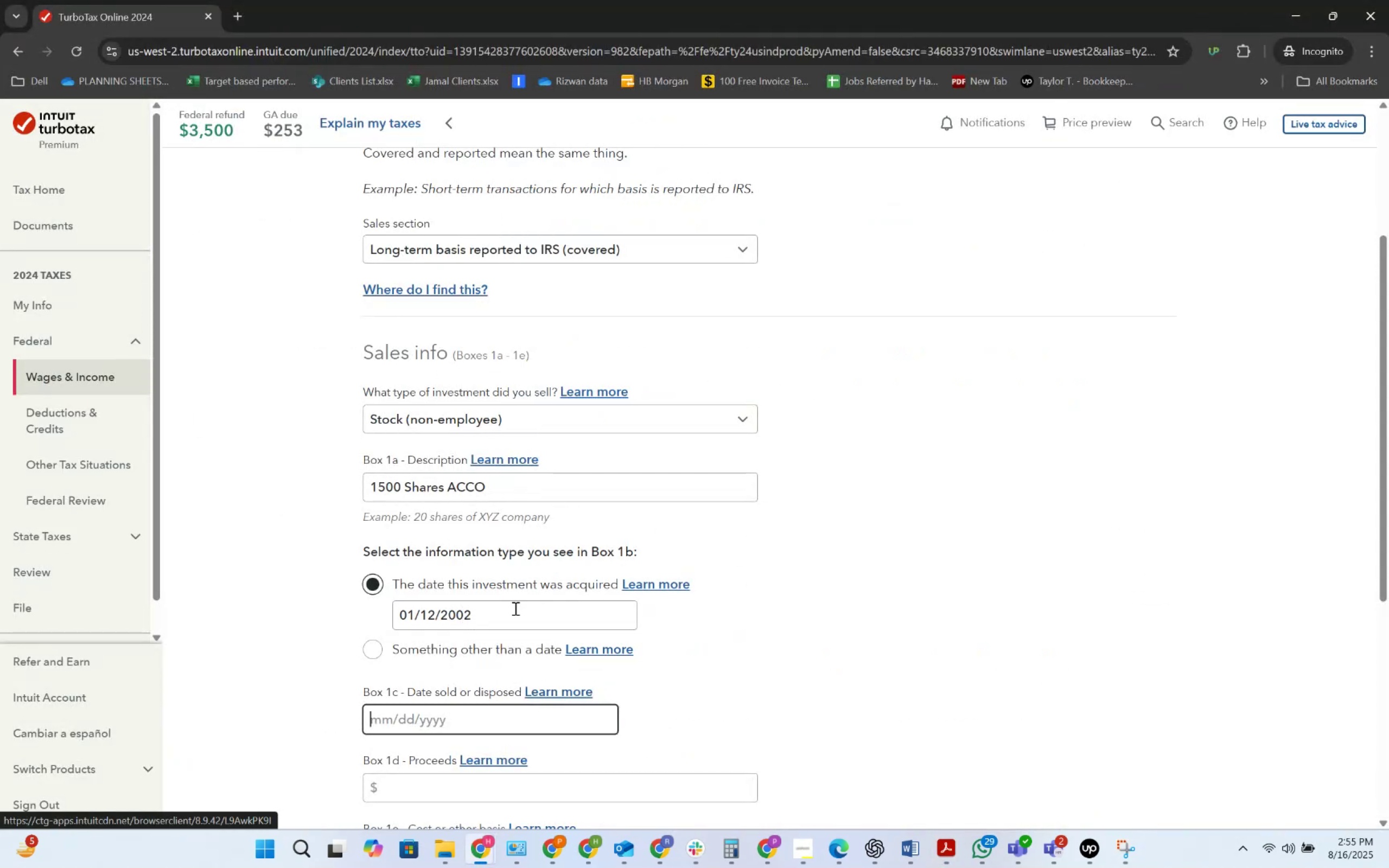 
key(Alt+Tab)
 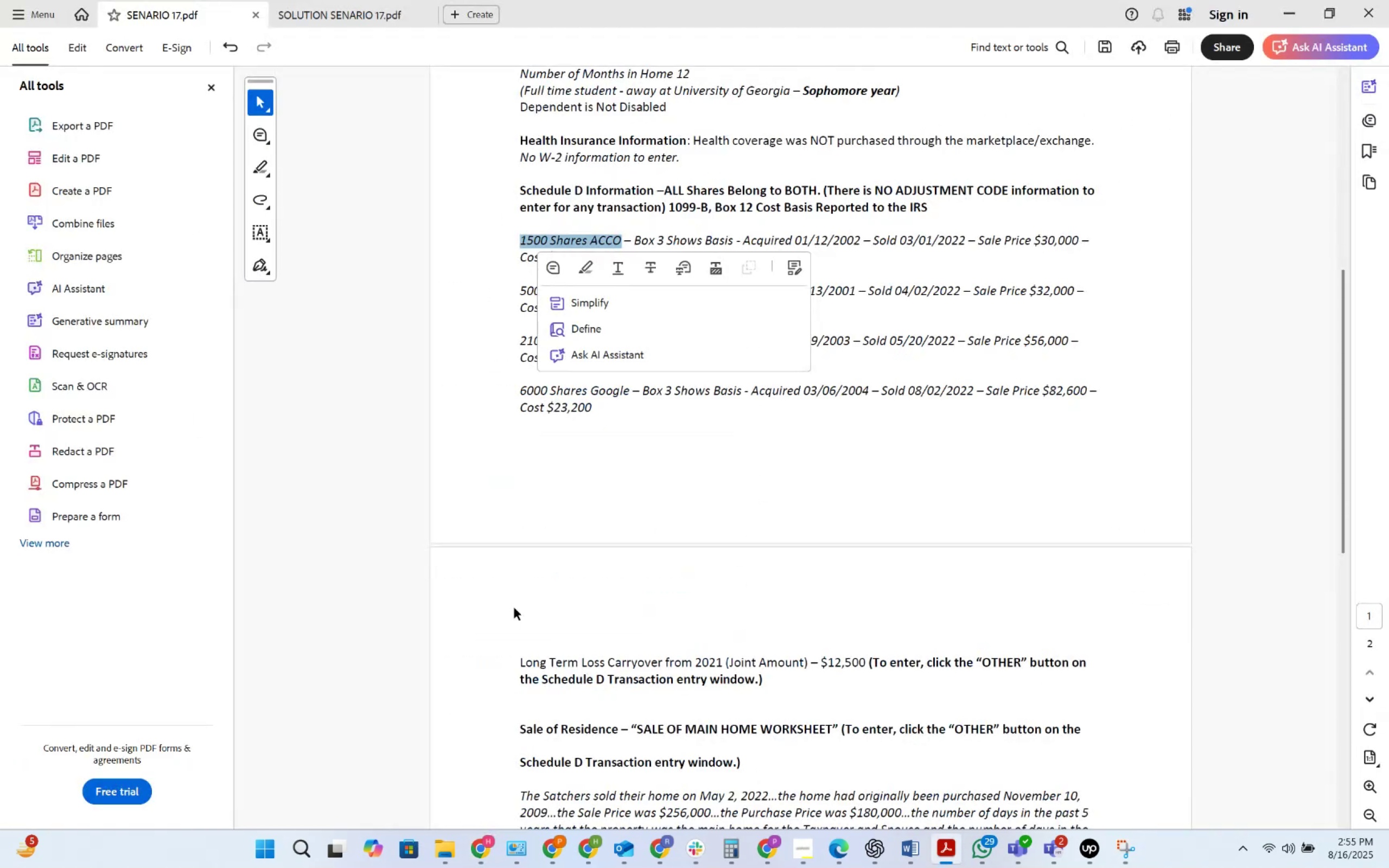 
key(Alt+AltLeft)
 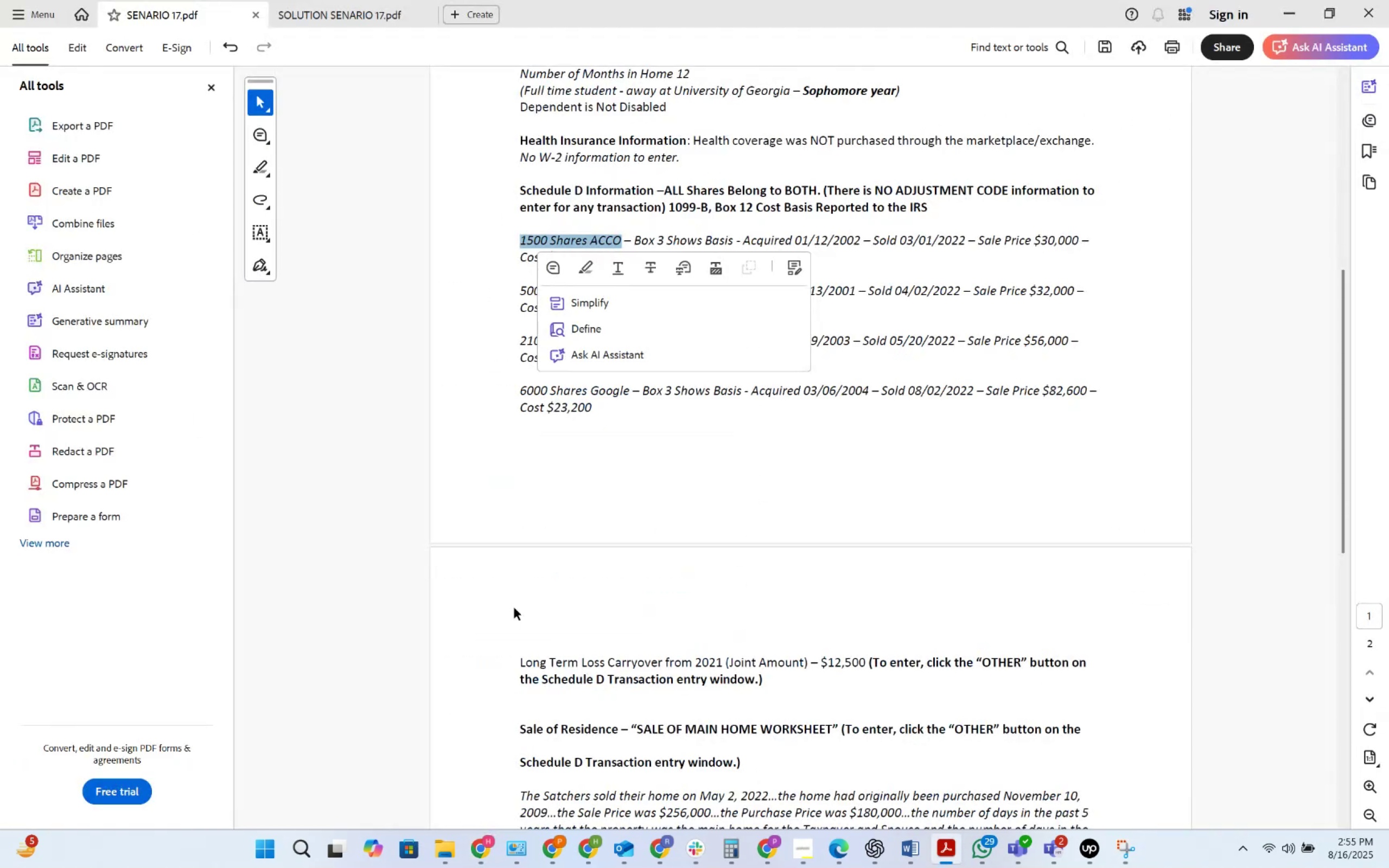 
key(Alt+Tab)
 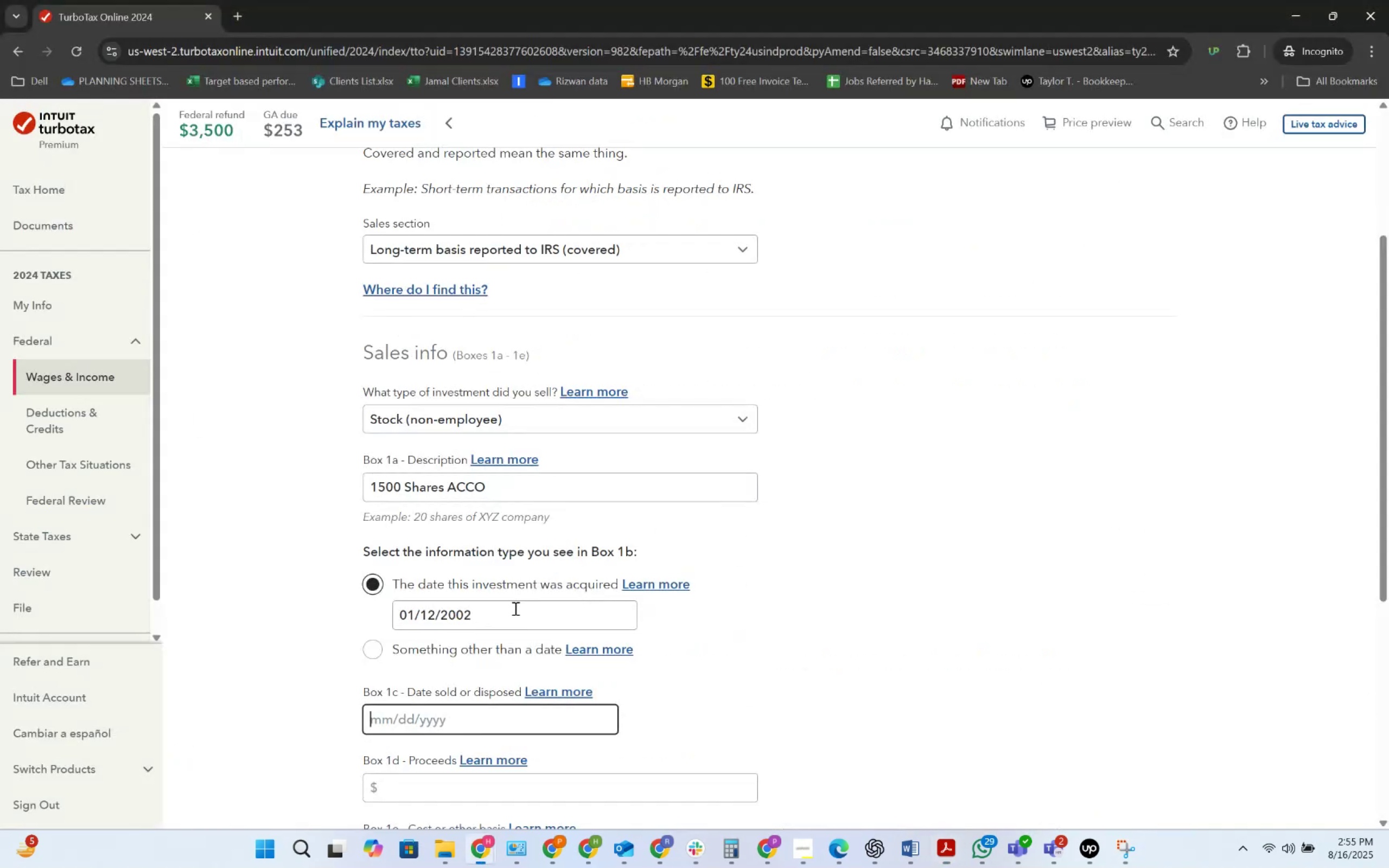 
key(Numpad0)
 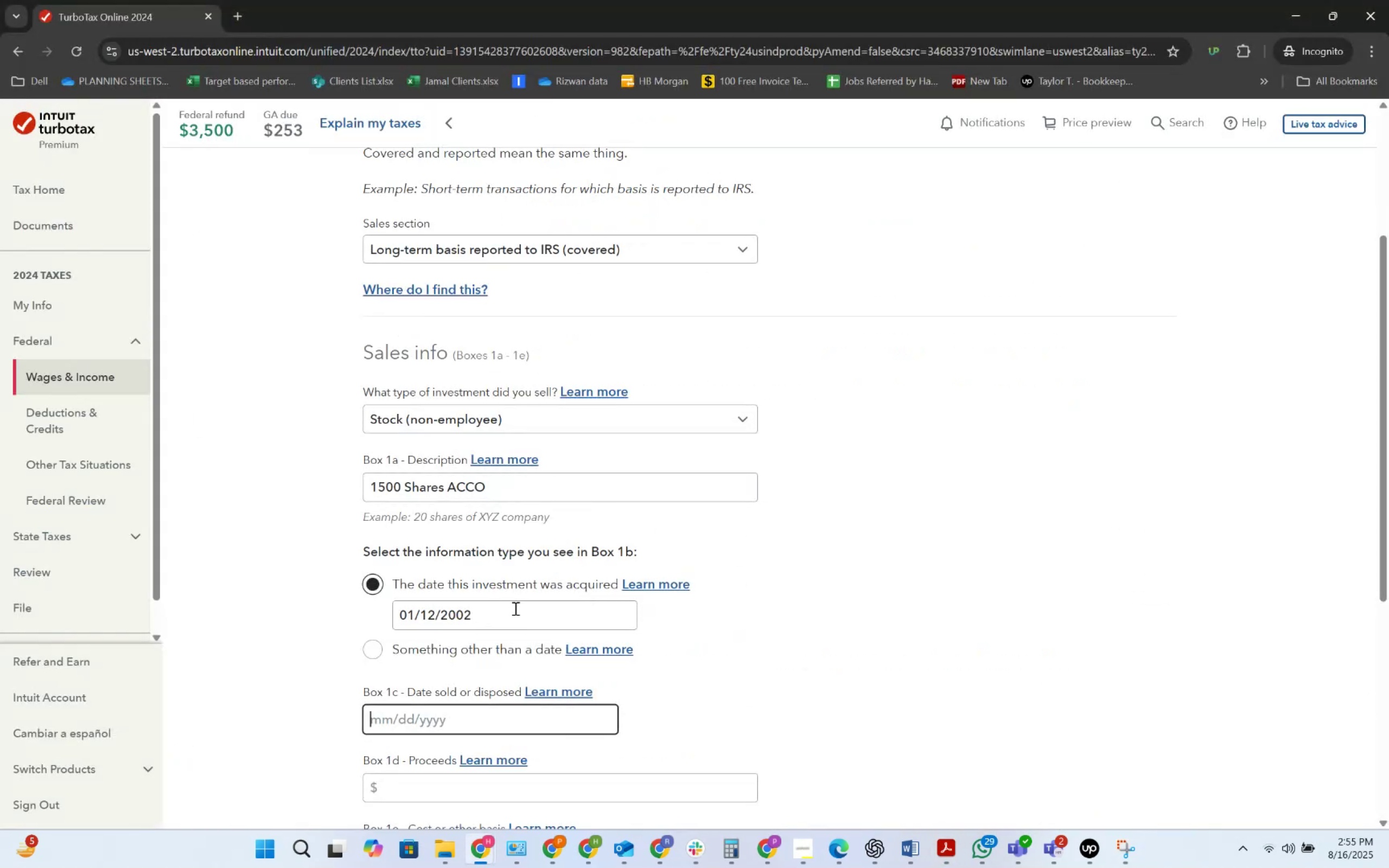 
key(Numpad3)
 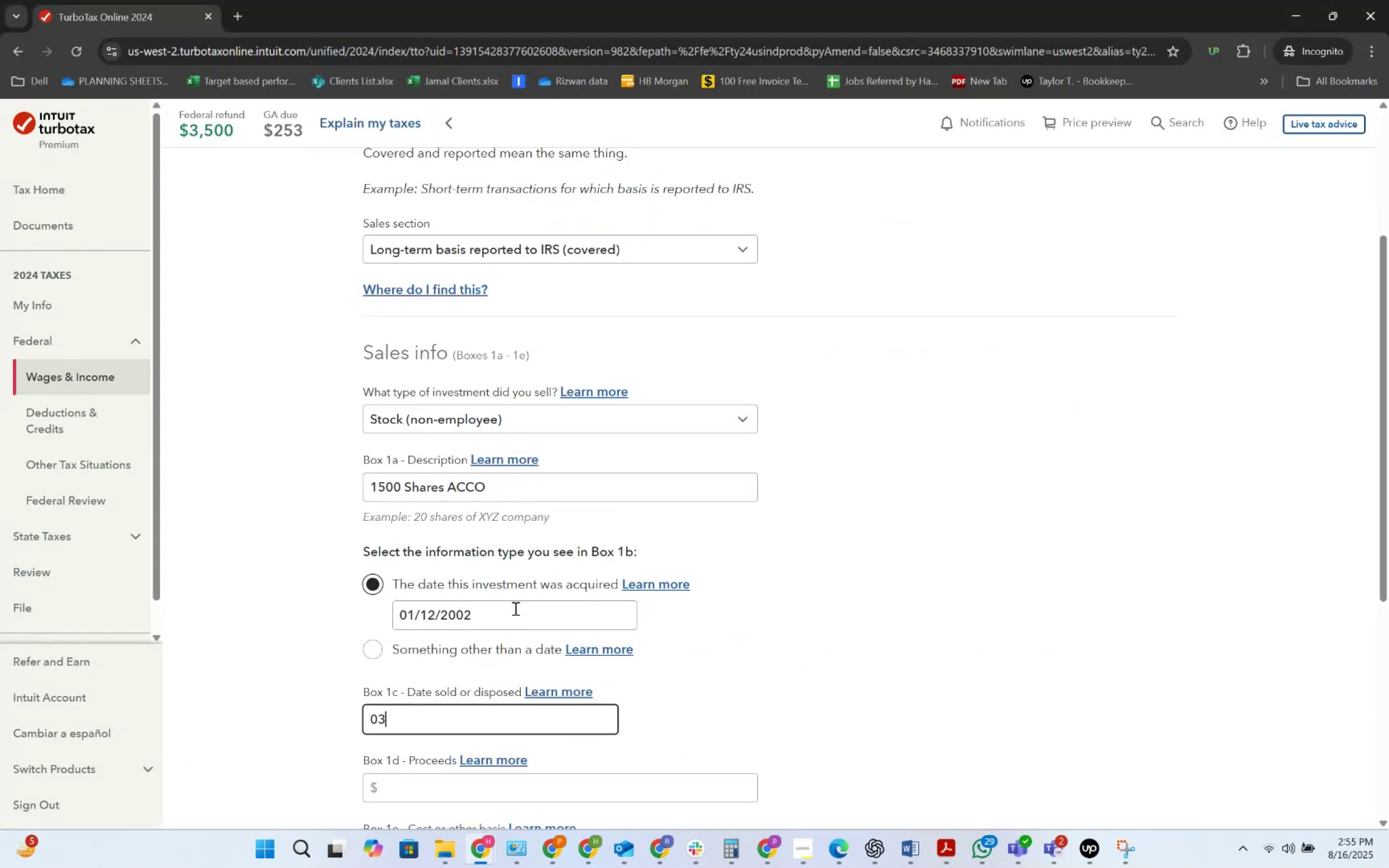 
key(Numpad0)
 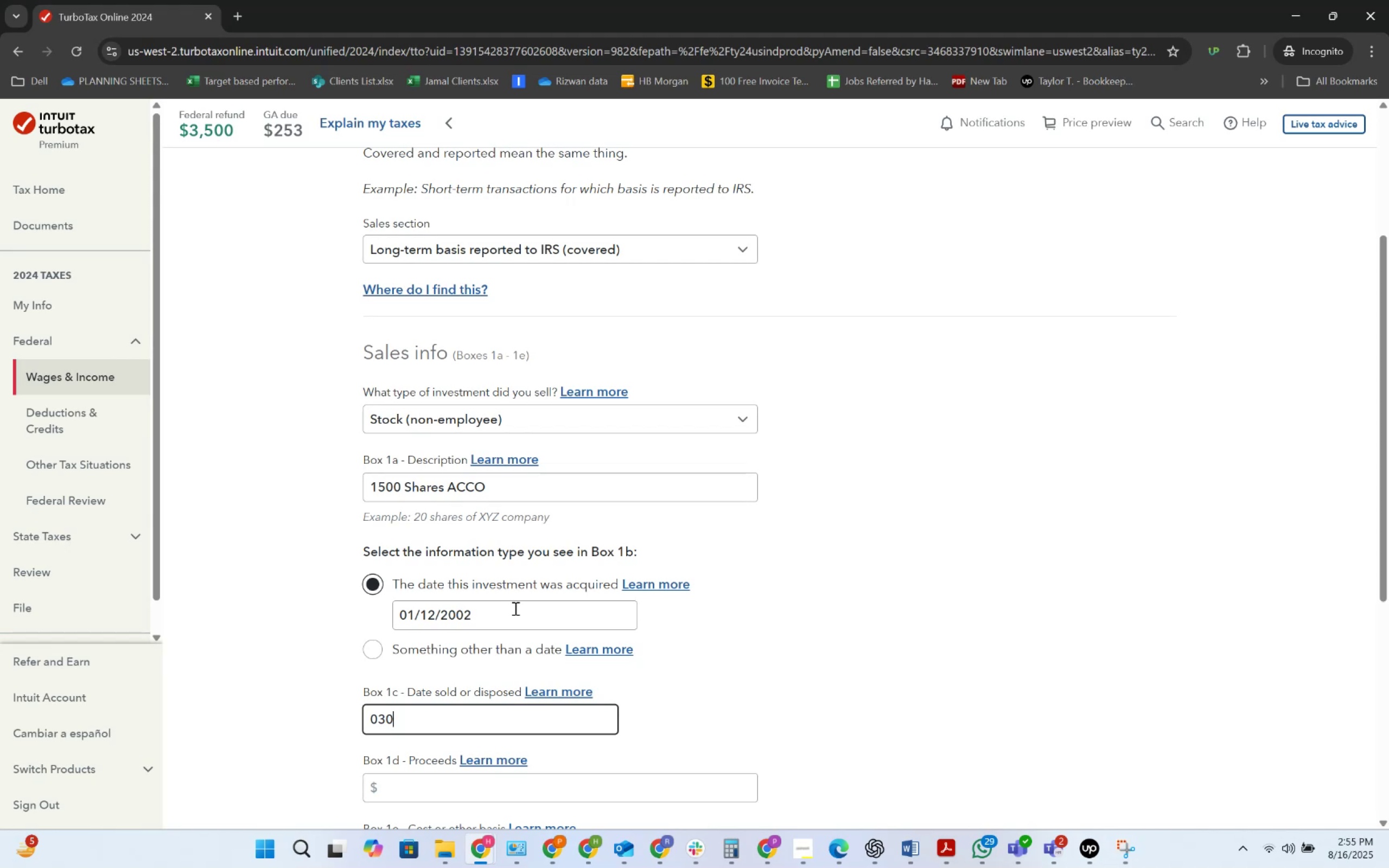 
key(Numpad1)
 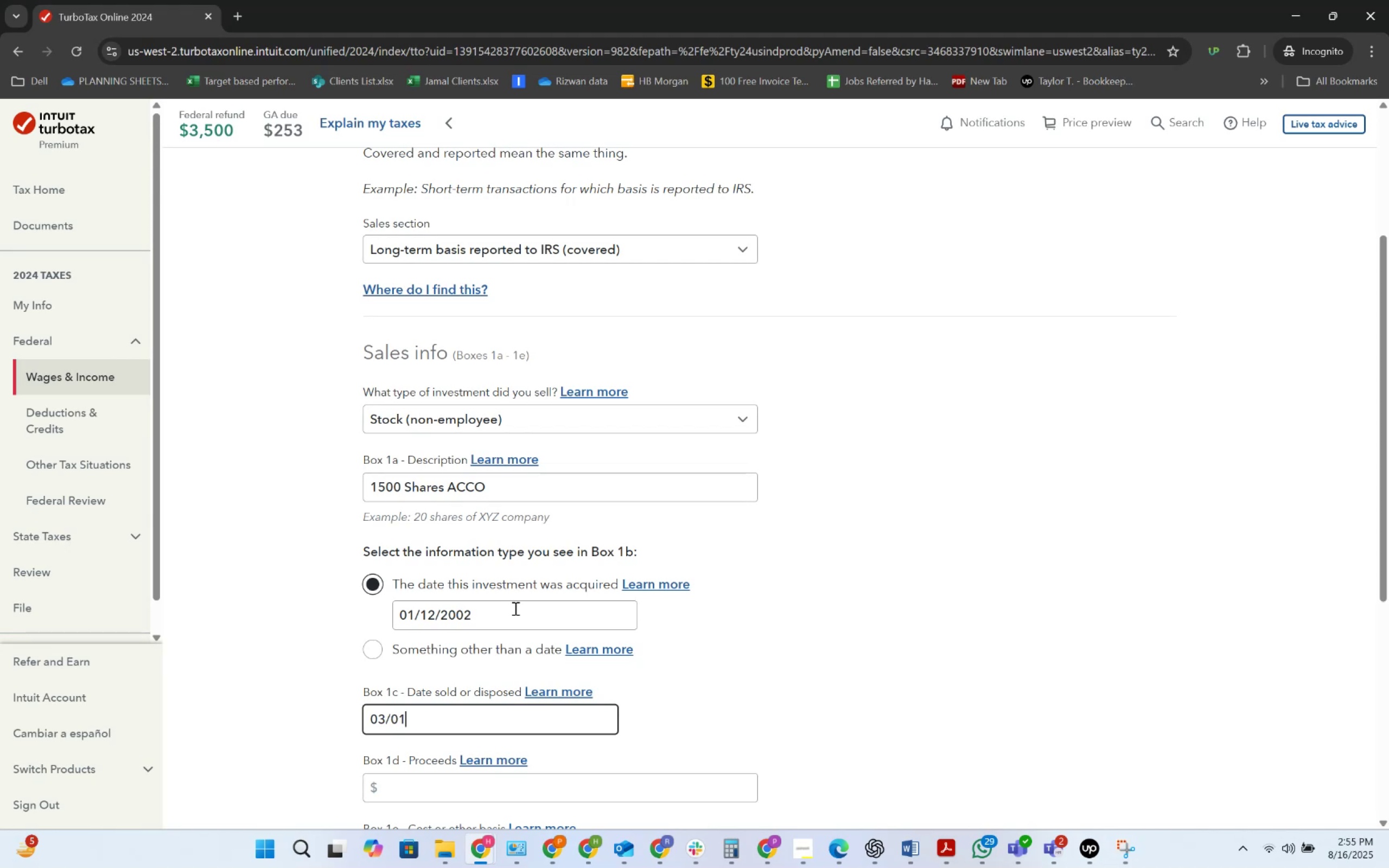 
key(Alt+AltLeft)
 